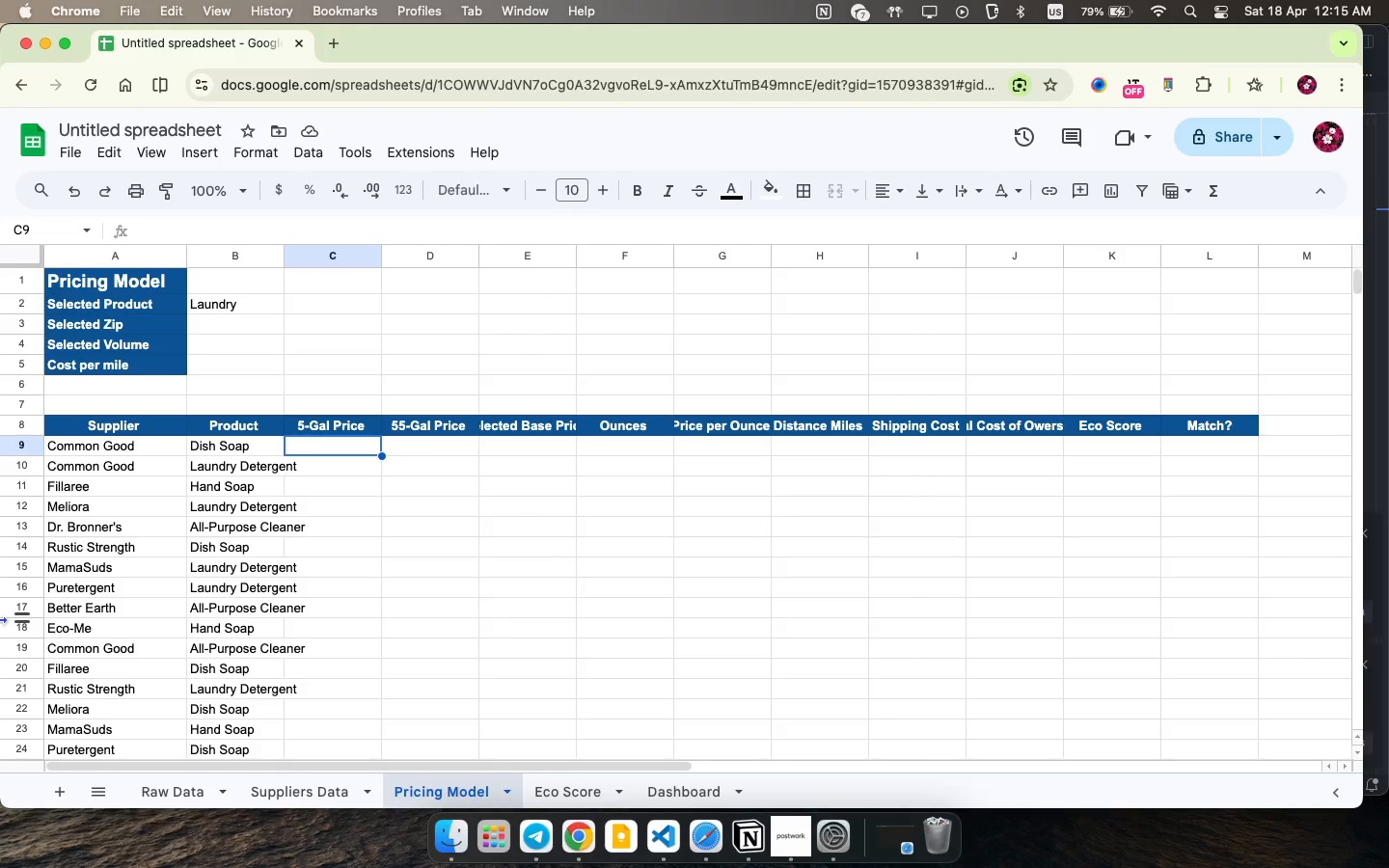 
left_click([312, 786])
 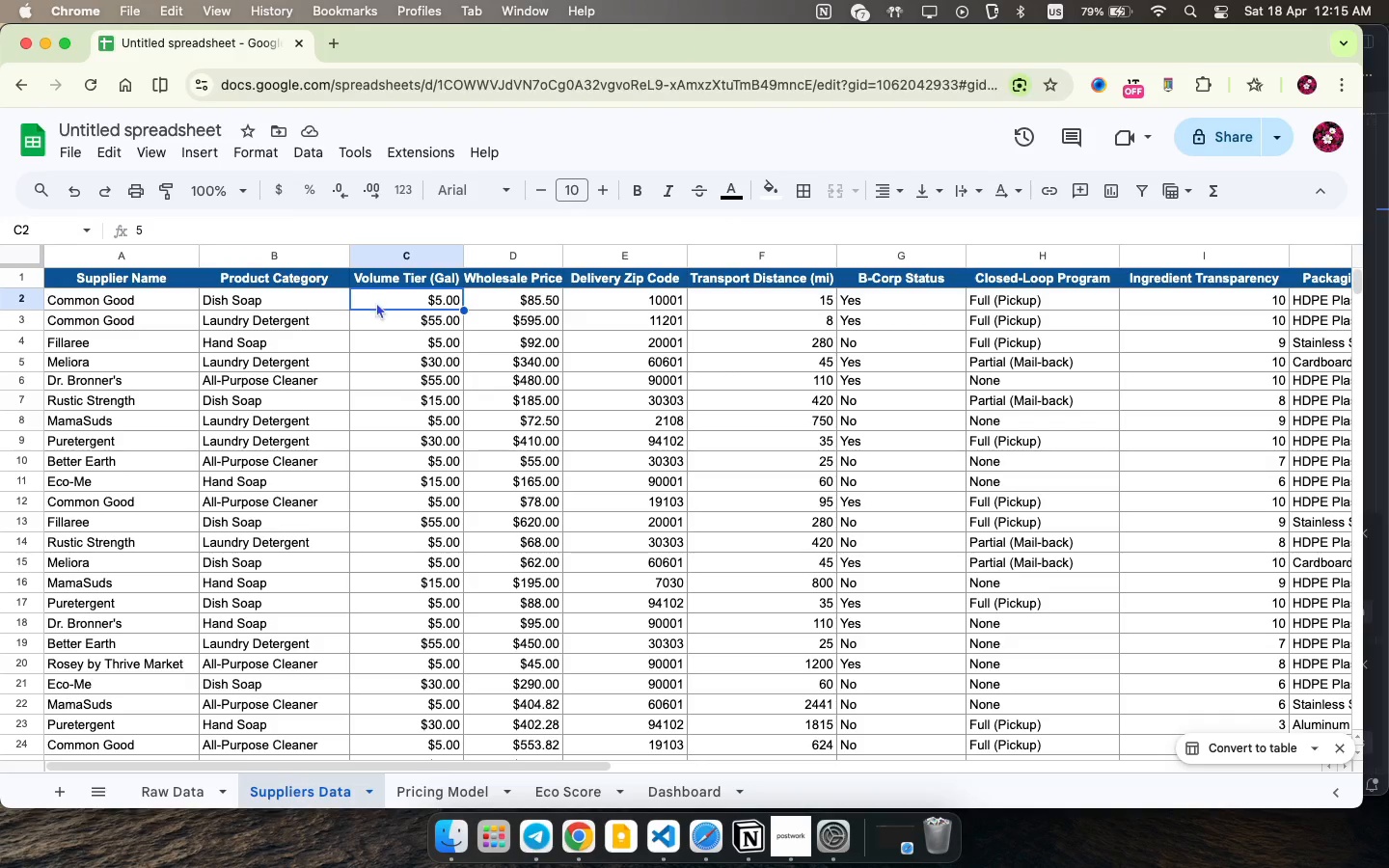 
left_click([374, 291])
 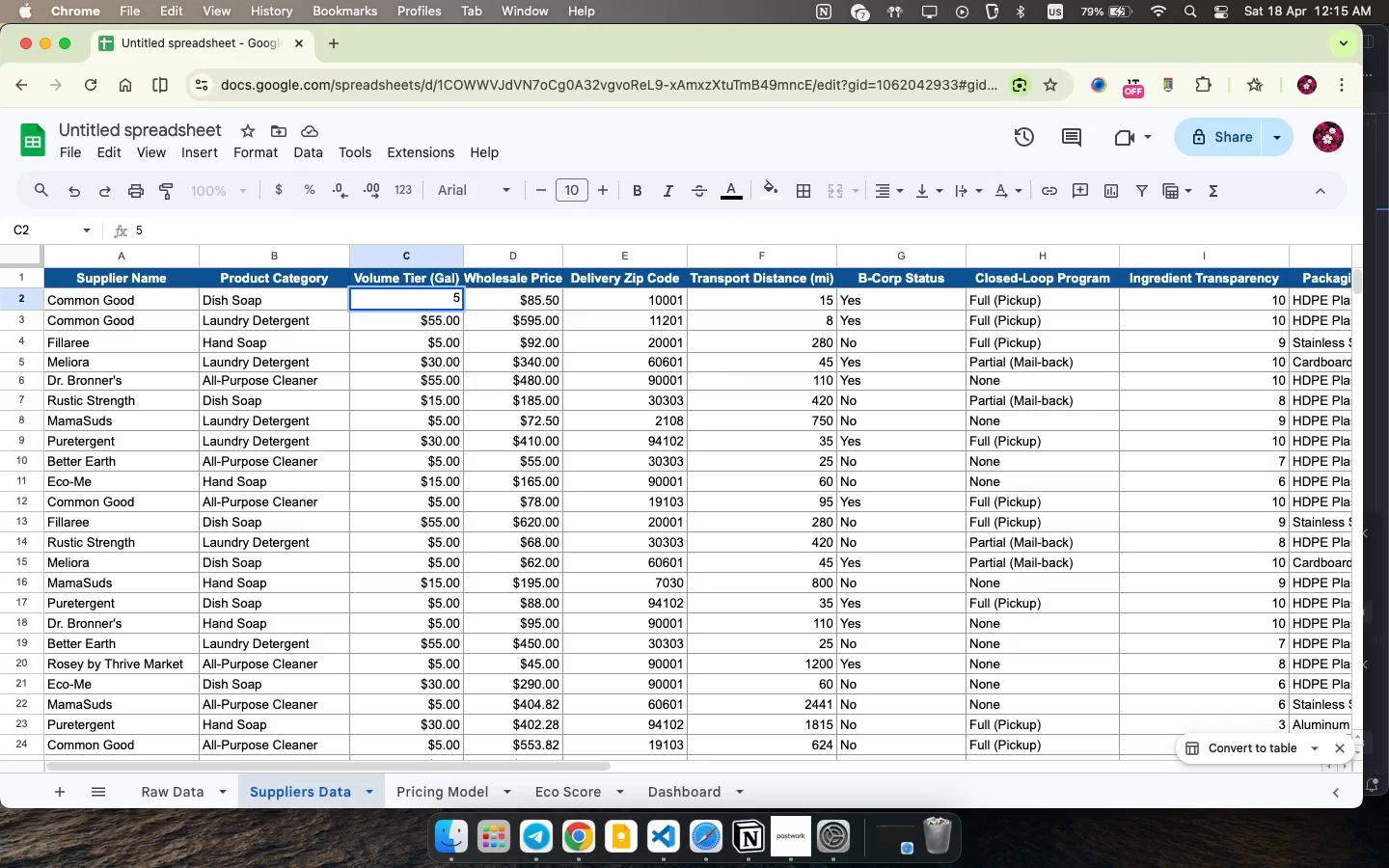 
key(Enter)
 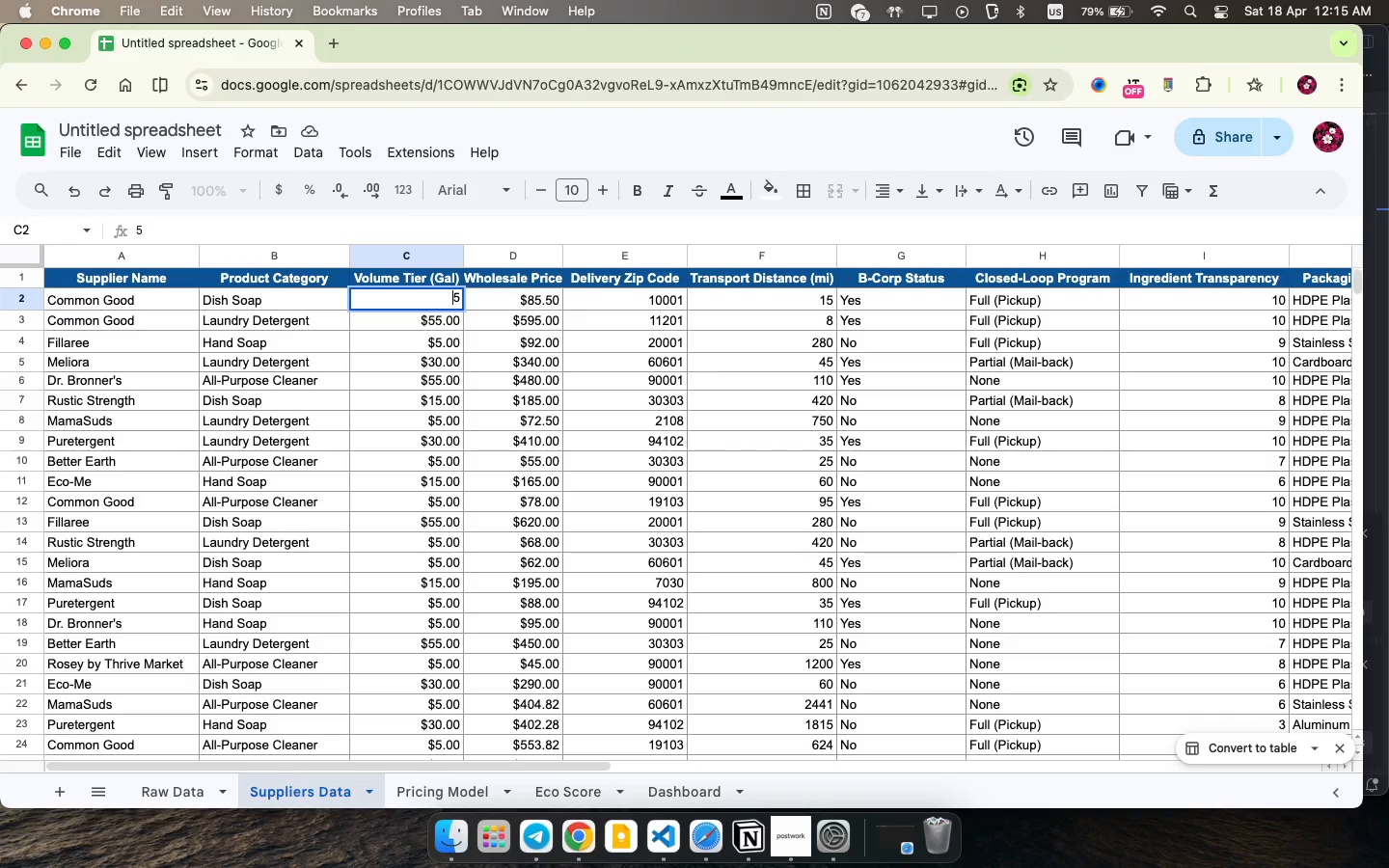 
key(Meta+Z)
 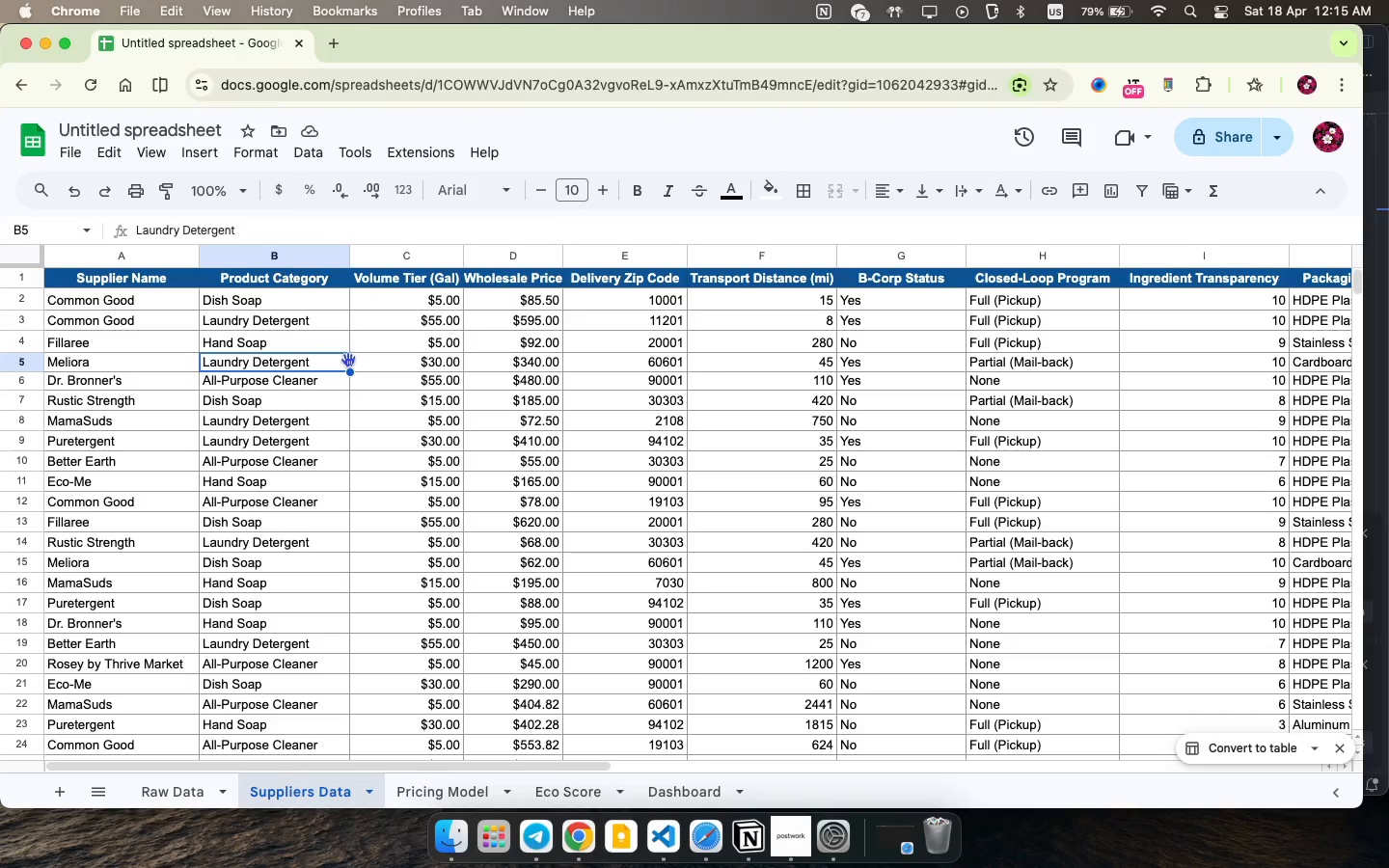 
left_click([344, 358])
 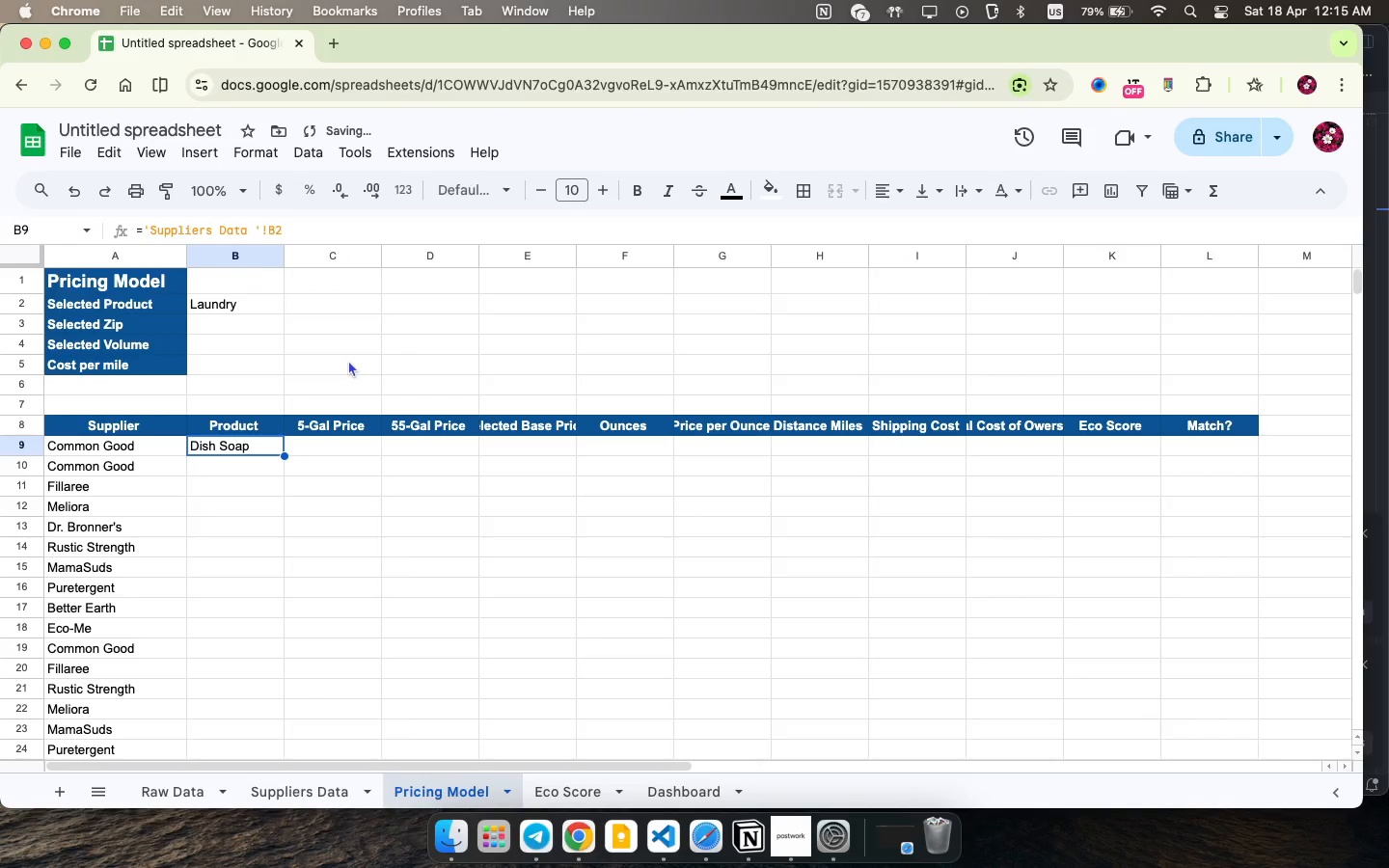 
key(Meta+CommandLeft)
 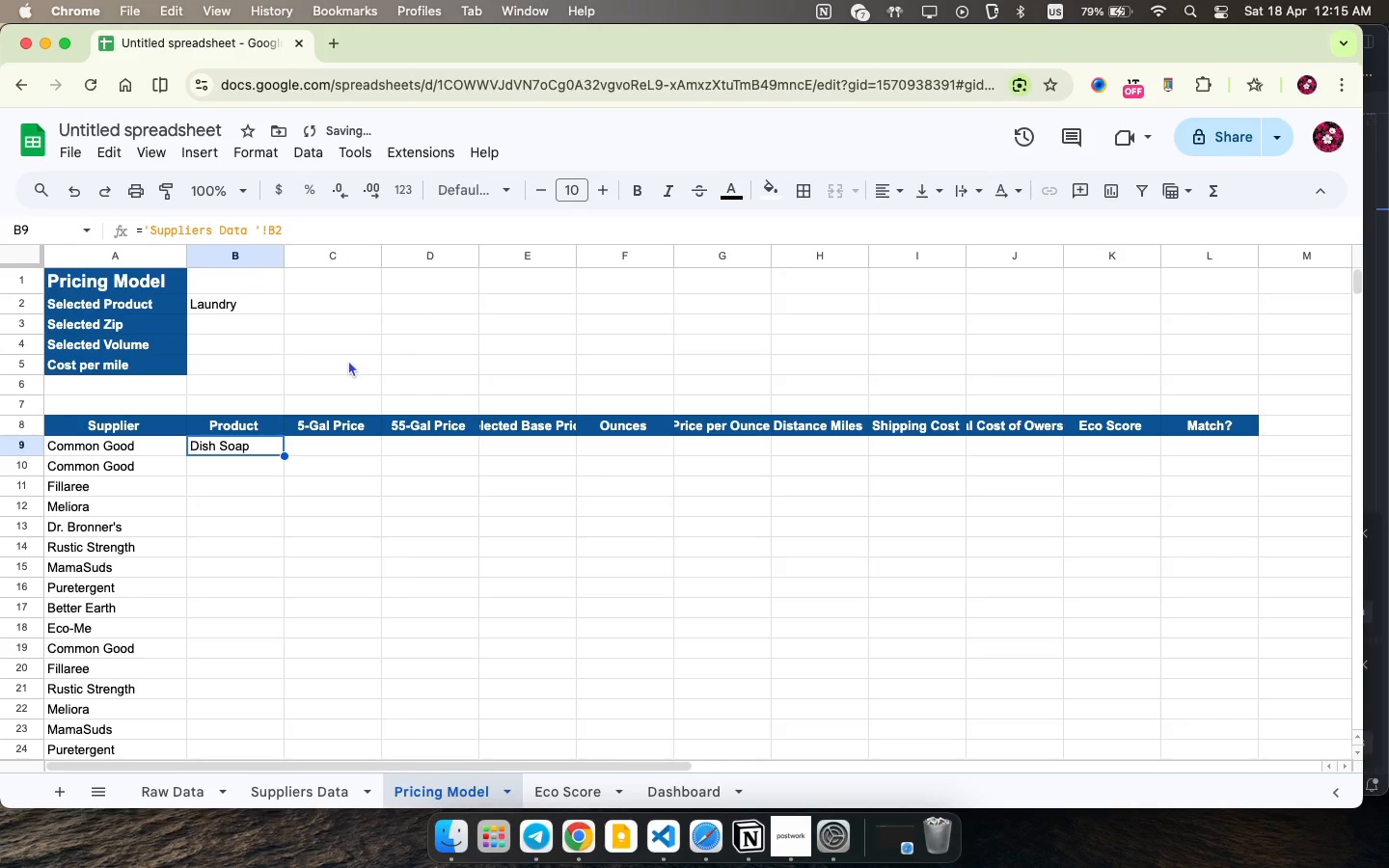 
key(Meta+Z)
 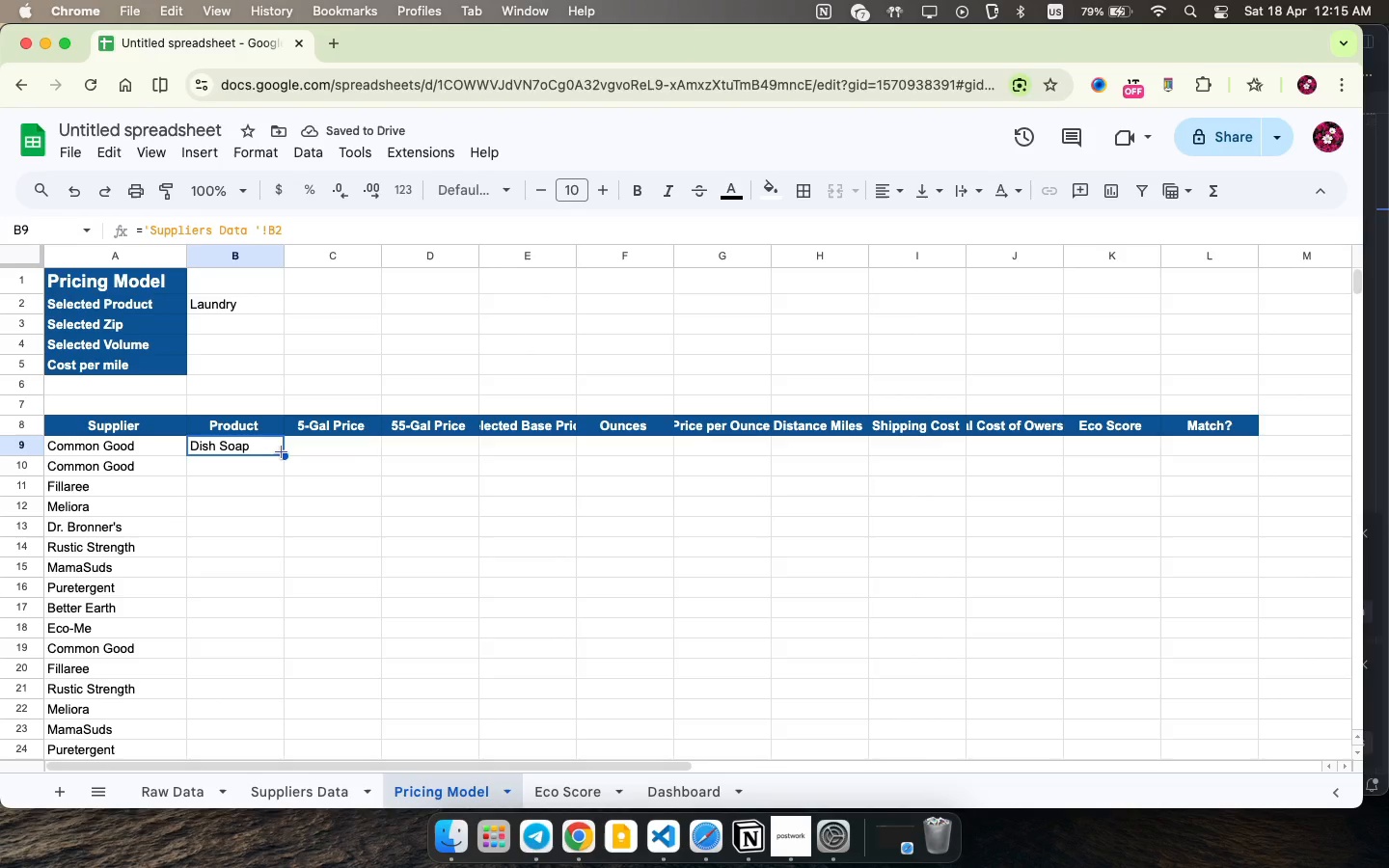 
left_click_drag(start_coordinate=[282, 452], to_coordinate=[232, 860])
 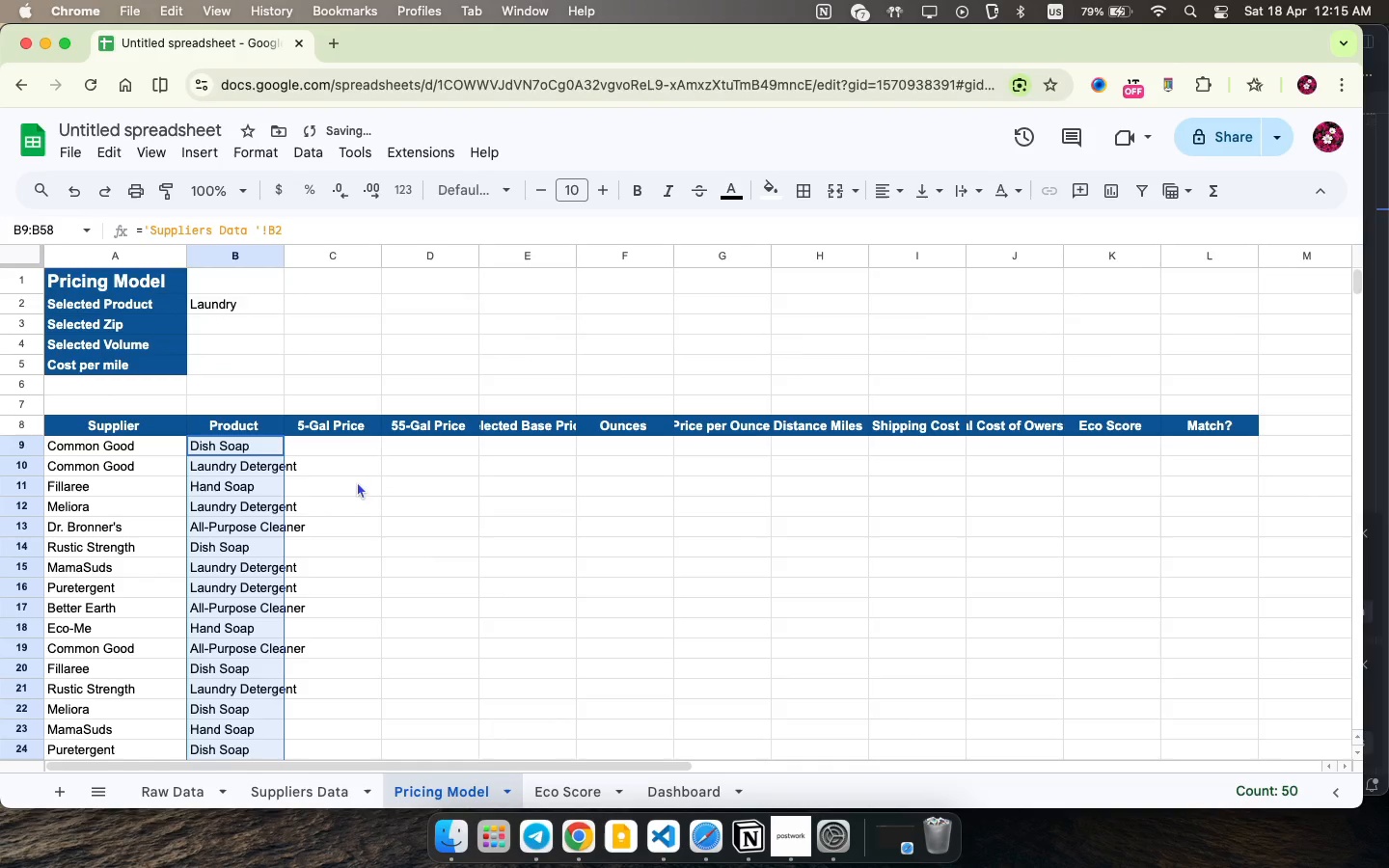 
scroll: coordinate [357, 481], scroll_direction: up, amount: 36.0
 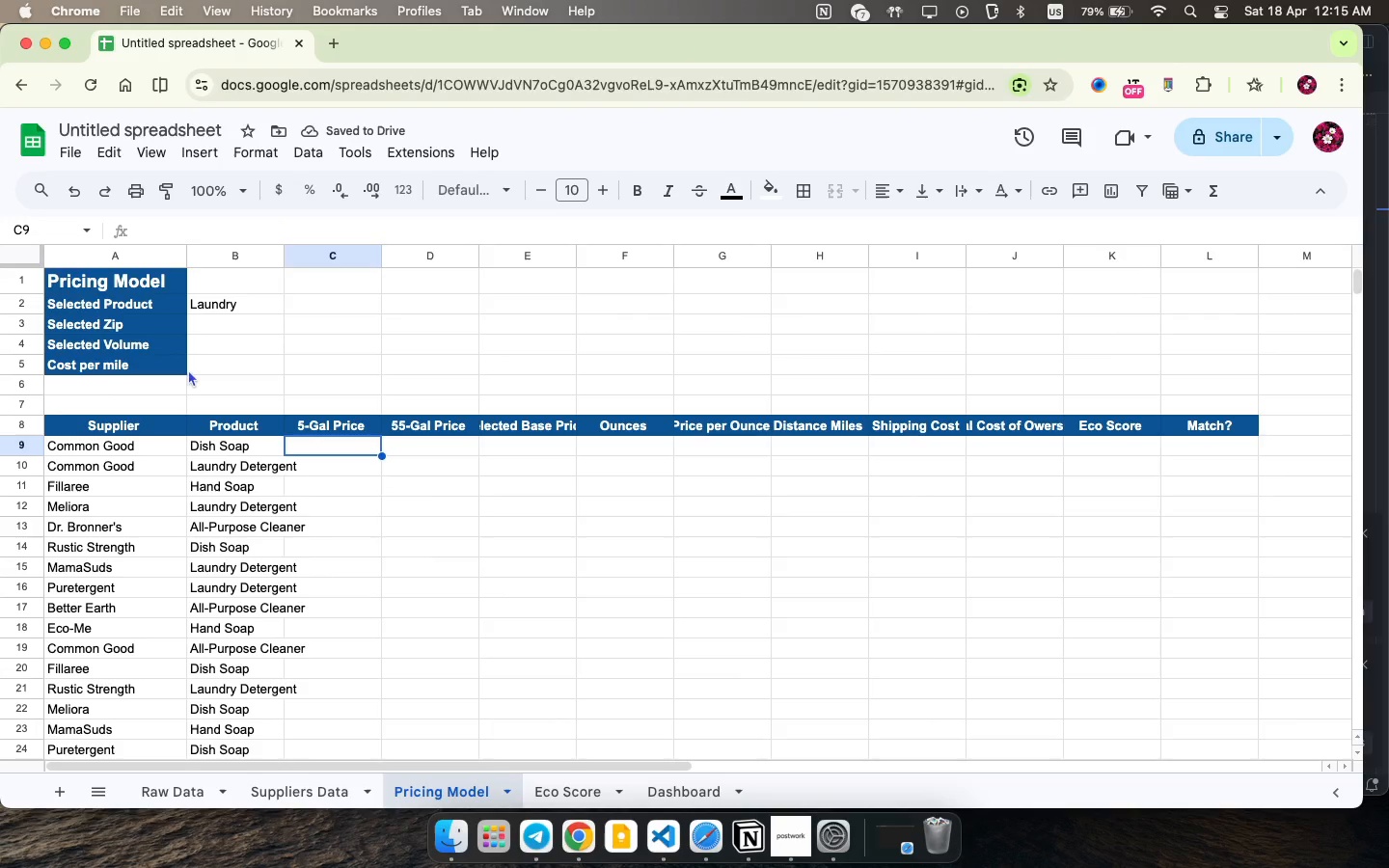 
left_click([357, 445])
 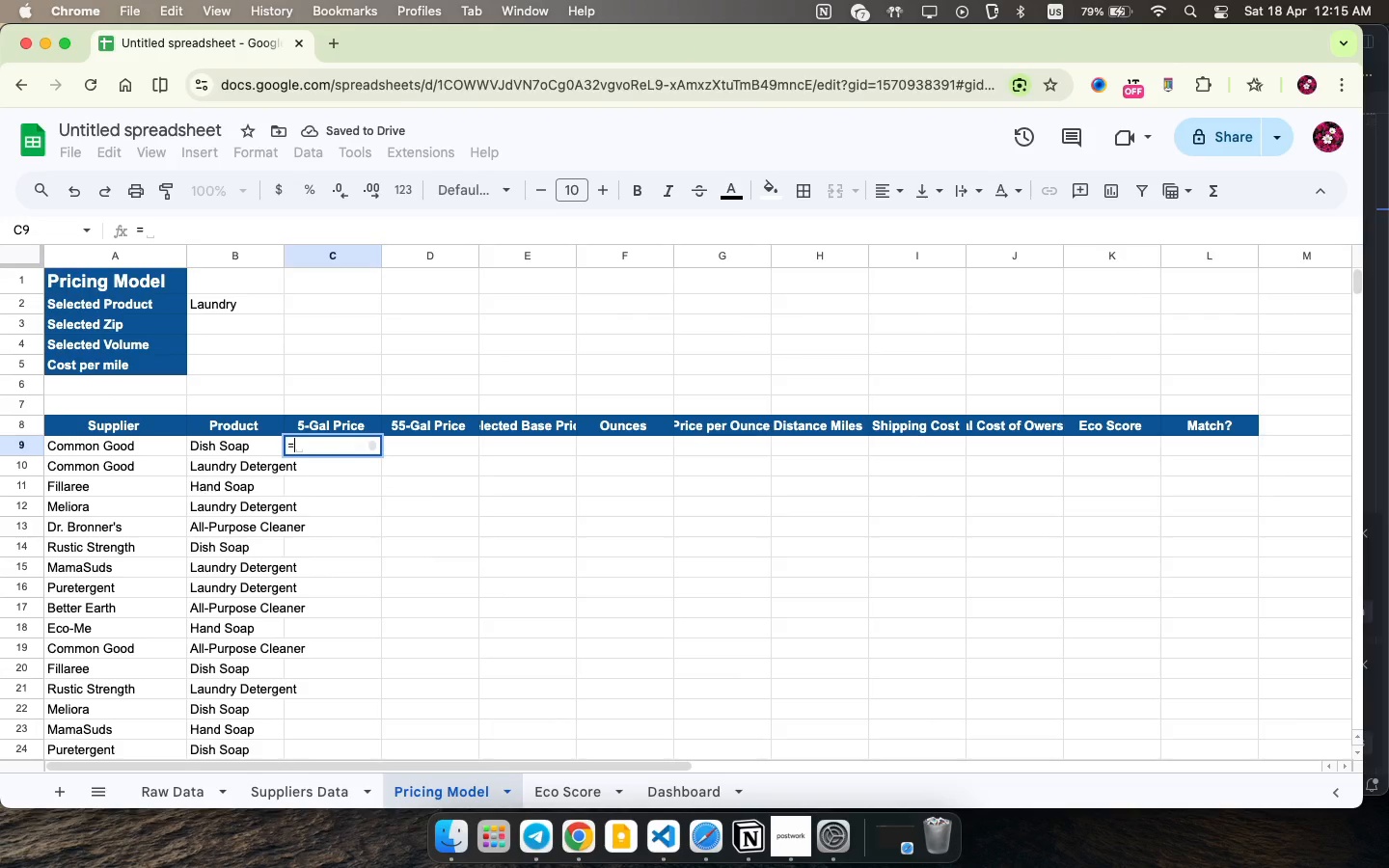 
key(Equal)
 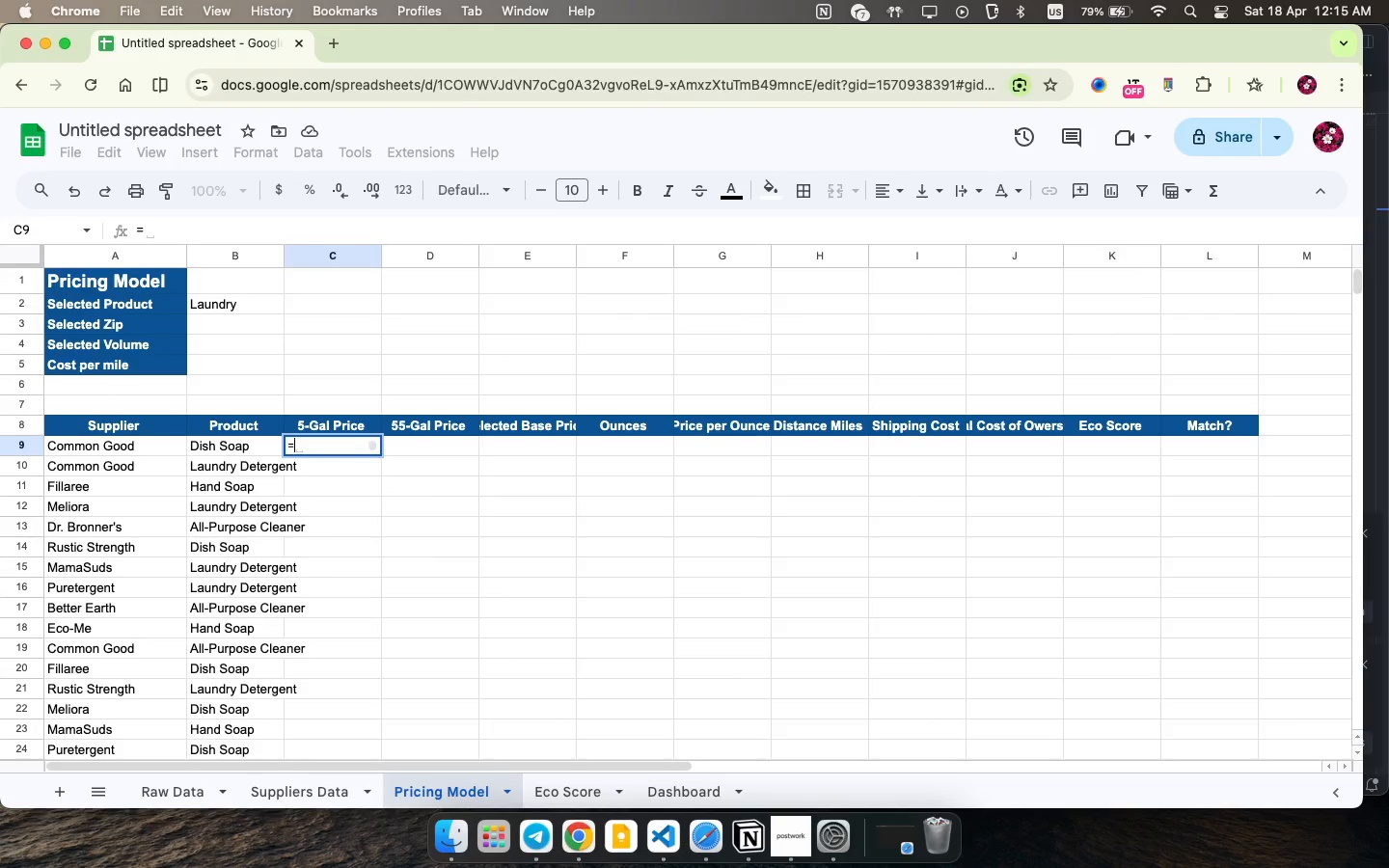 
wait(8.33)
 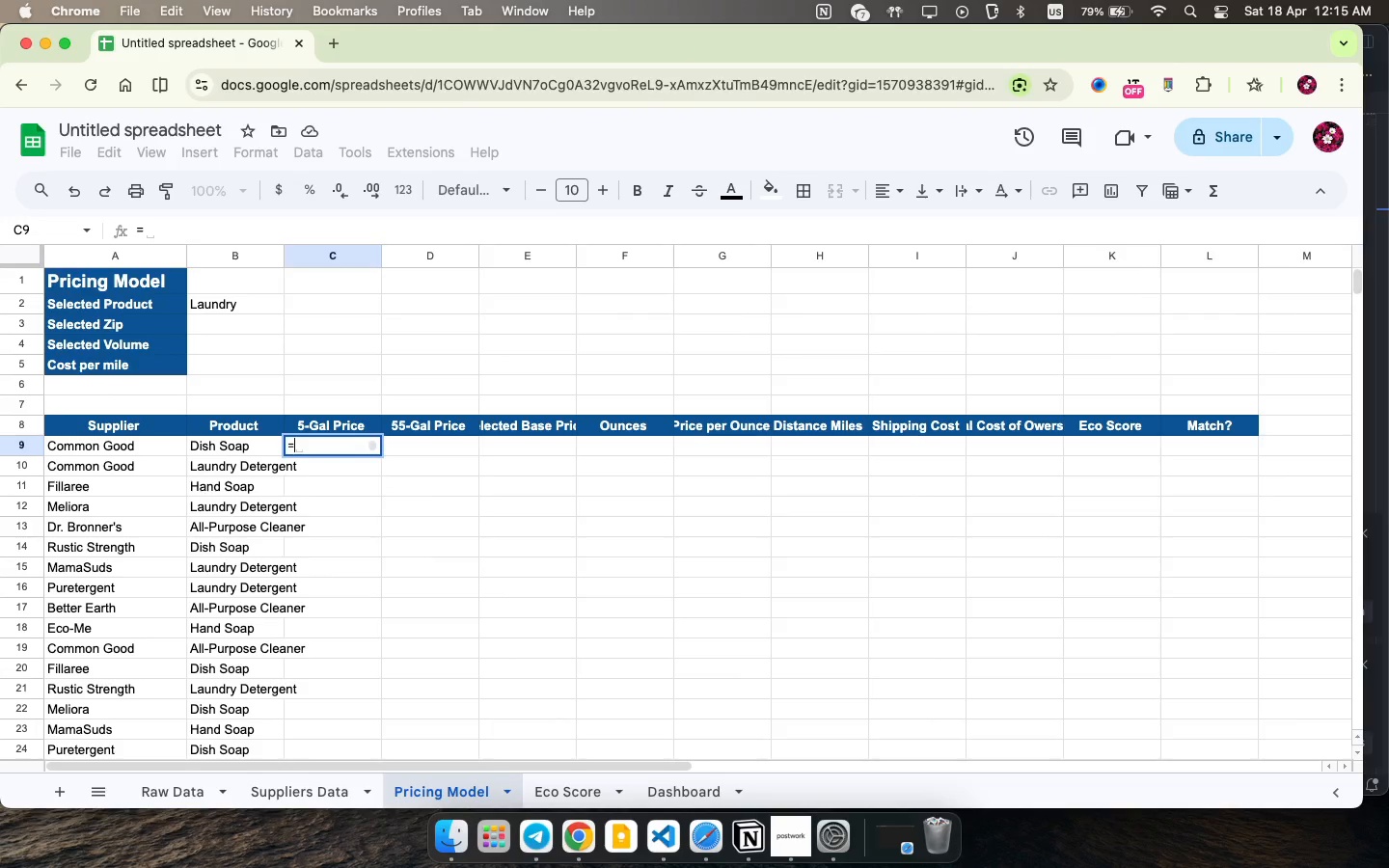 
left_click([384, 304])
 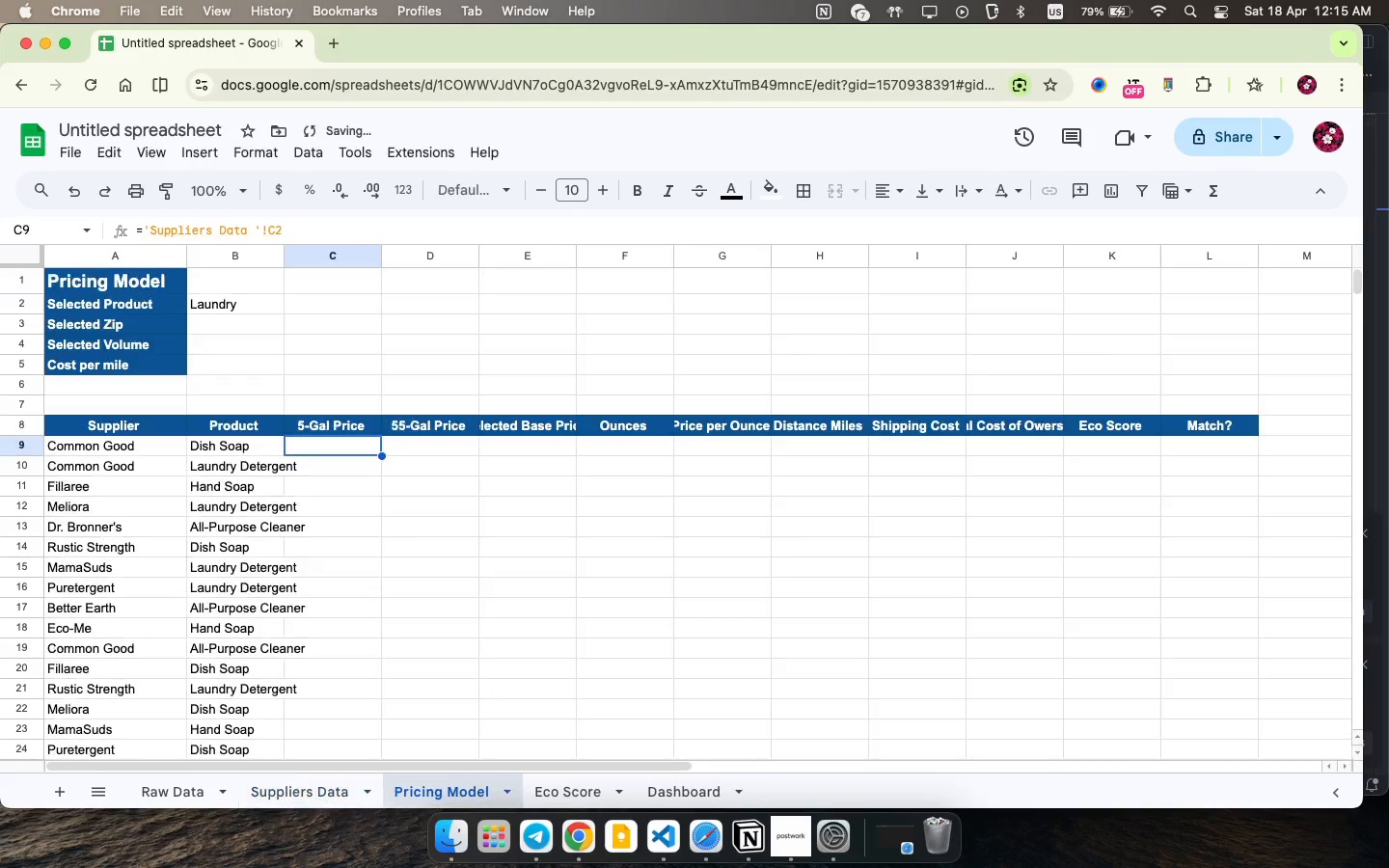 
key(Enter)
 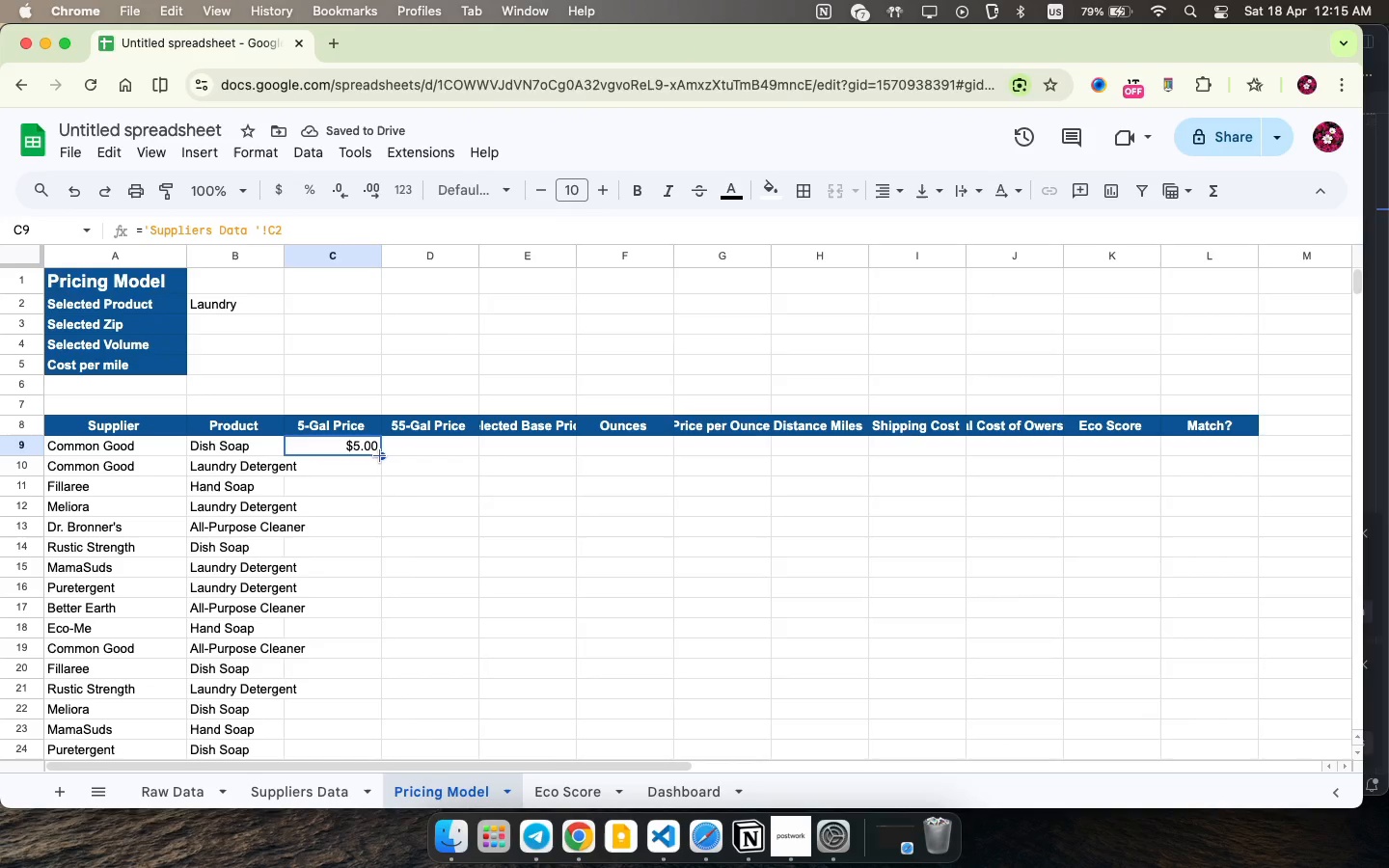 
left_click_drag(start_coordinate=[380, 456], to_coordinate=[348, 863])
 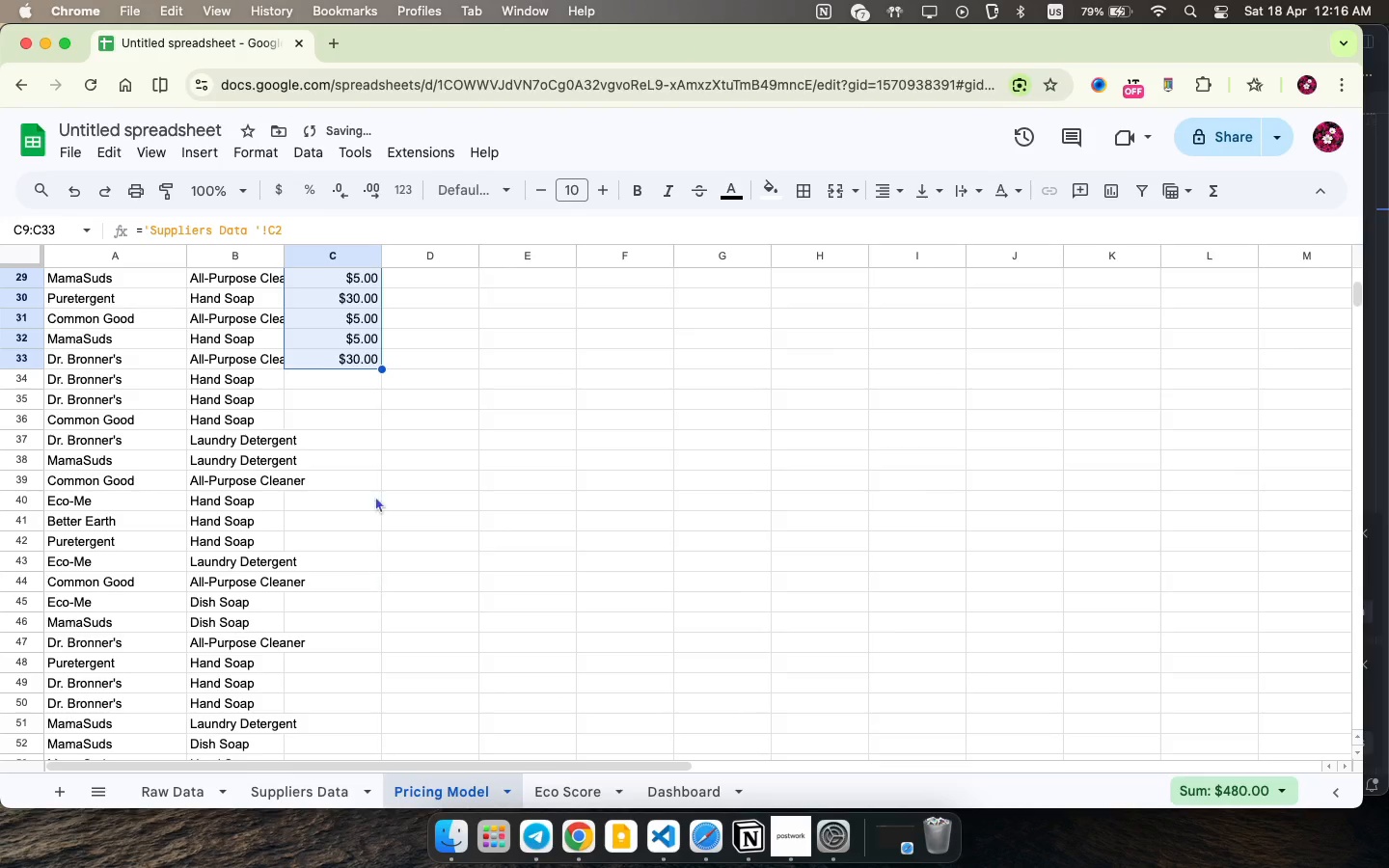 
scroll: coordinate [343, 707], scroll_direction: down, amount: 10.0
 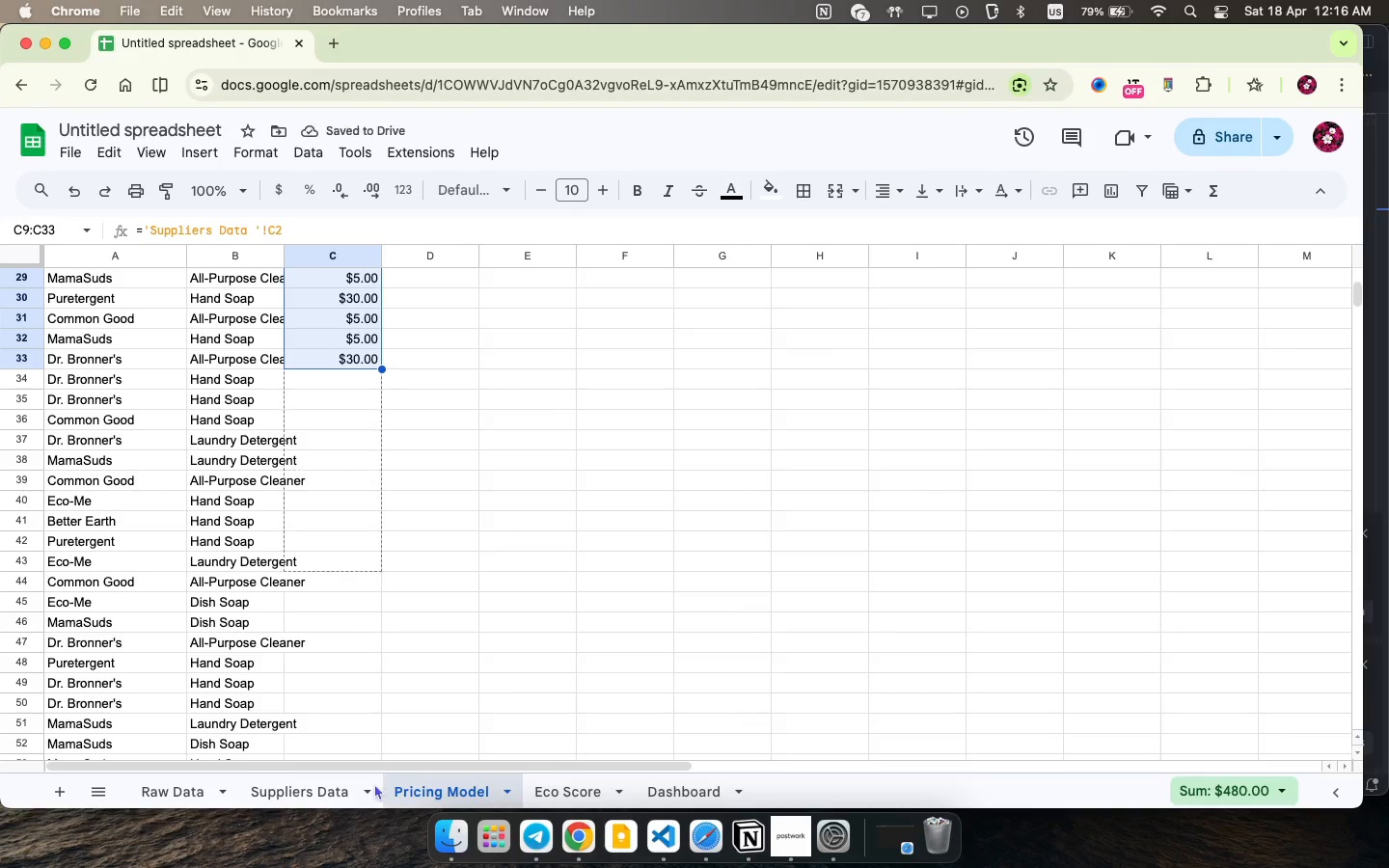 
left_click_drag(start_coordinate=[384, 366], to_coordinate=[372, 867])
 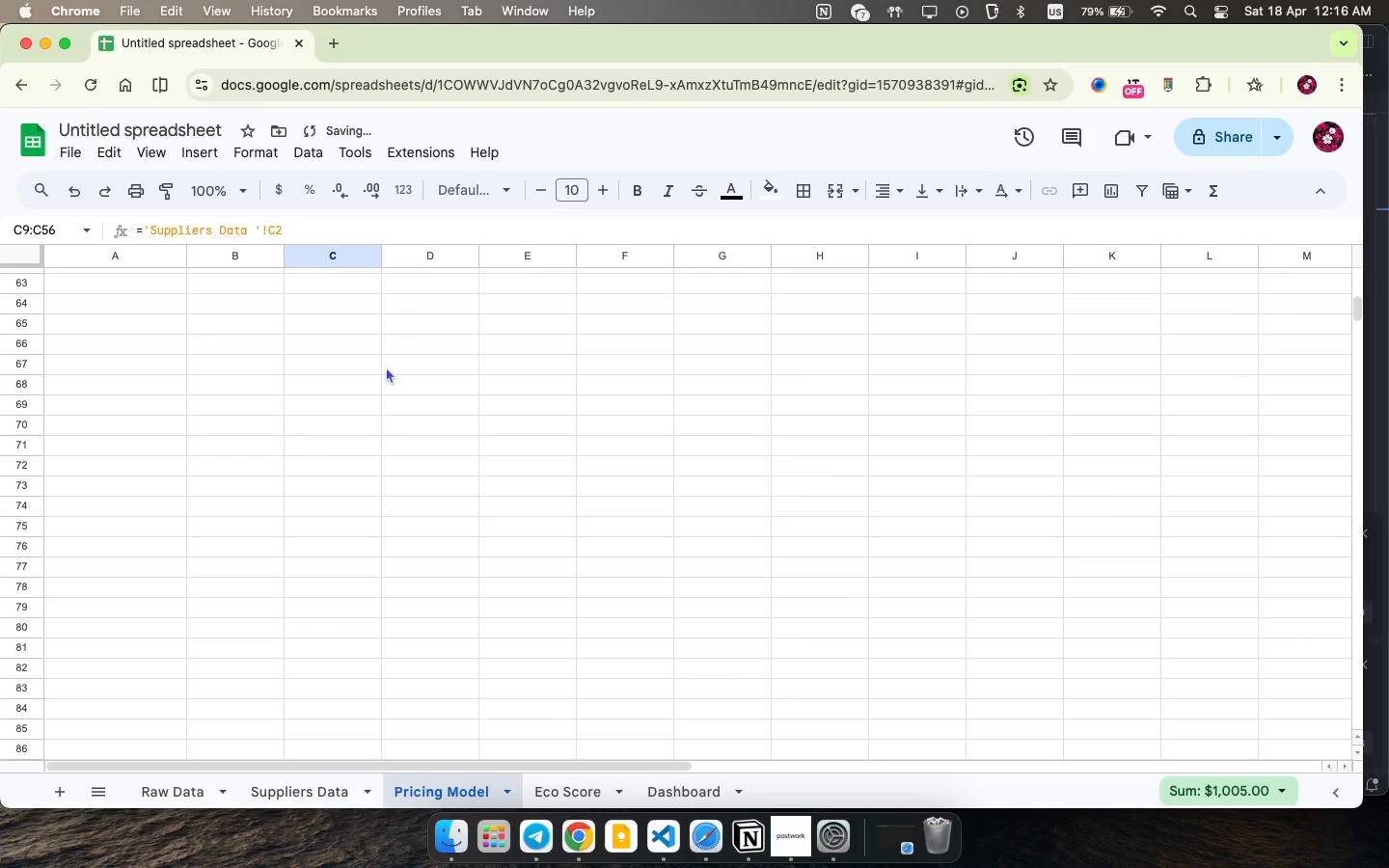 
scroll: coordinate [382, 591], scroll_direction: down, amount: 15.0
 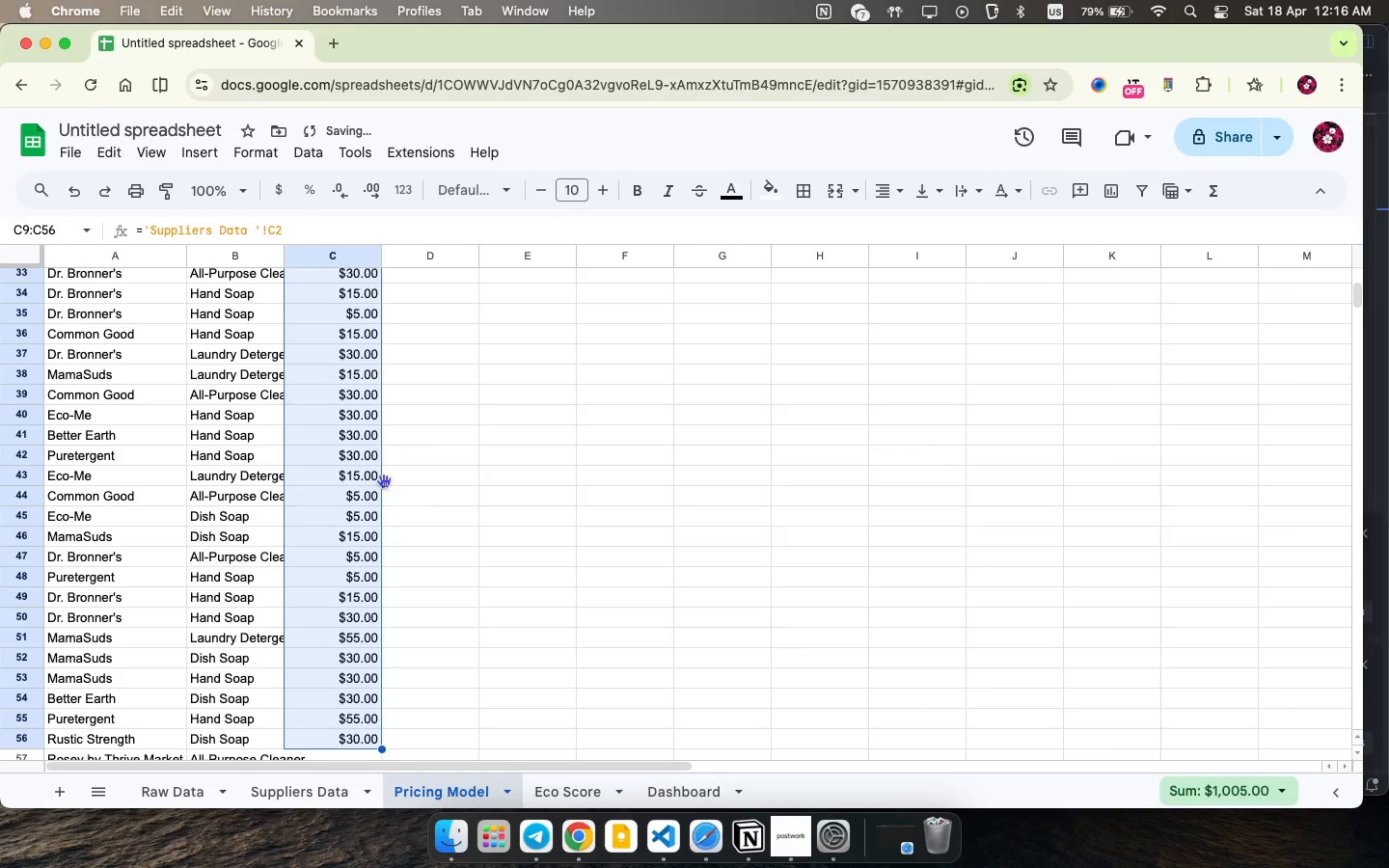 
scroll: coordinate [379, 332], scroll_direction: up, amount: 15.0
 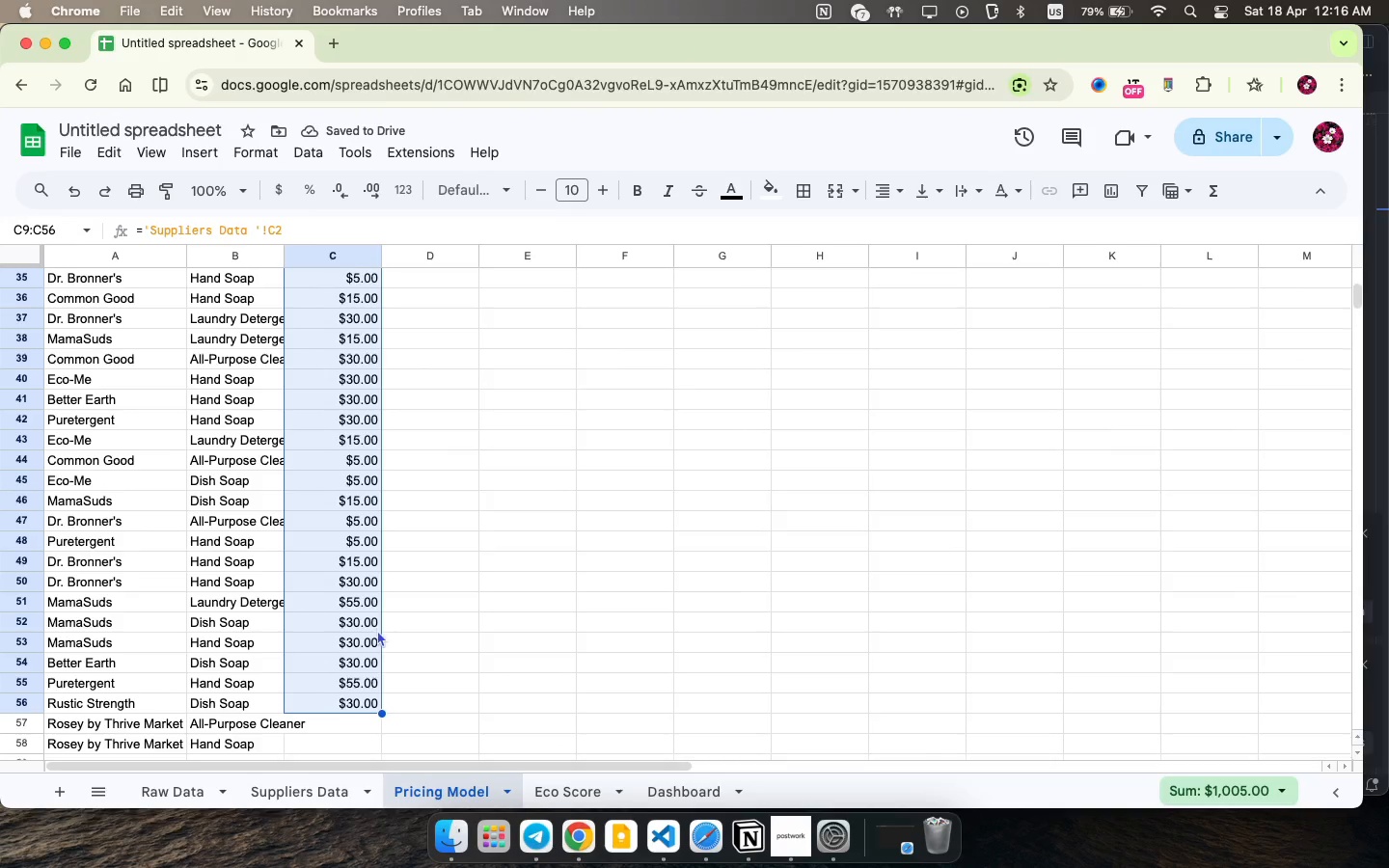 
scroll: coordinate [379, 626], scroll_direction: down, amount: 6.0
 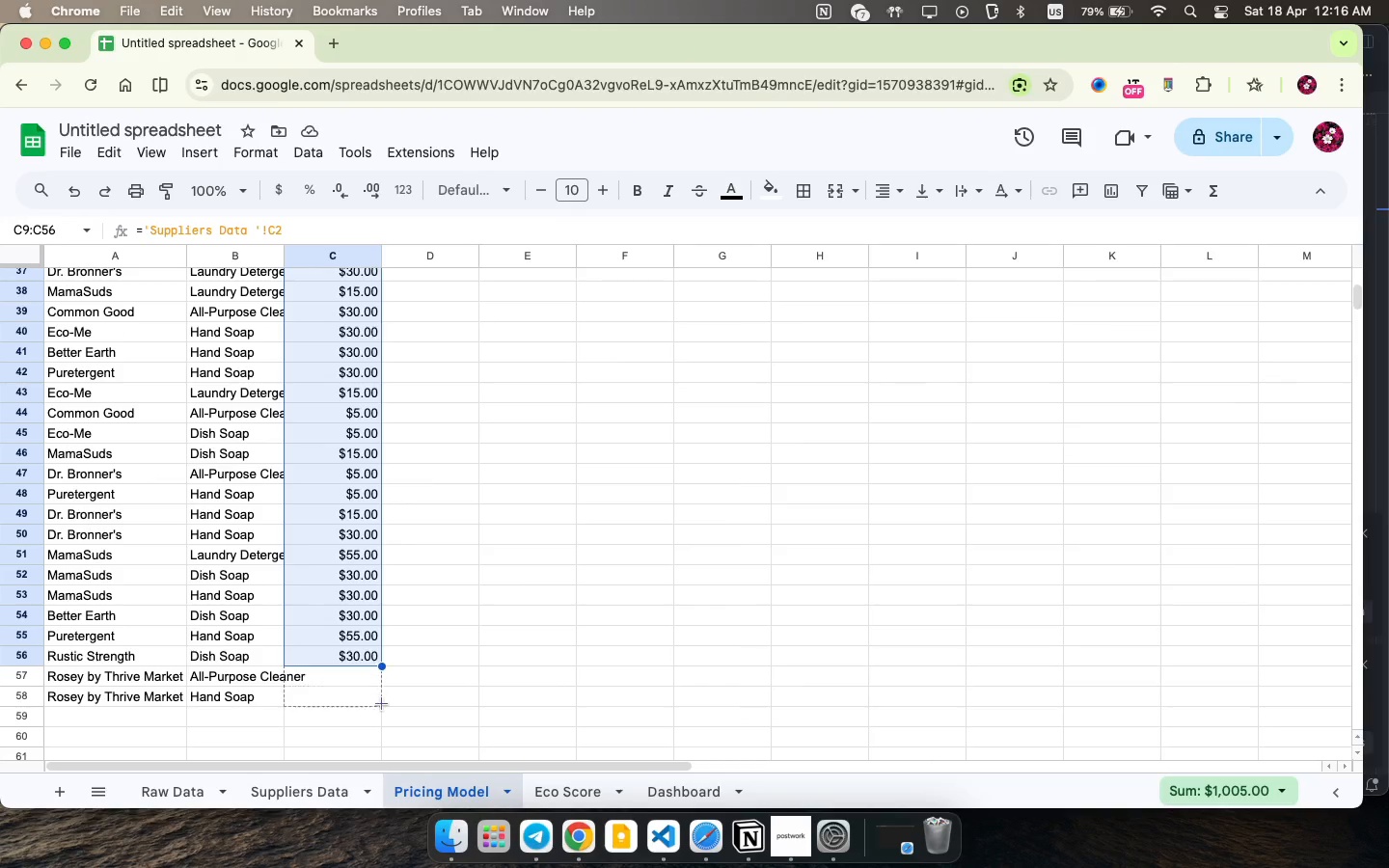 
left_click_drag(start_coordinate=[379, 665], to_coordinate=[382, 705])
 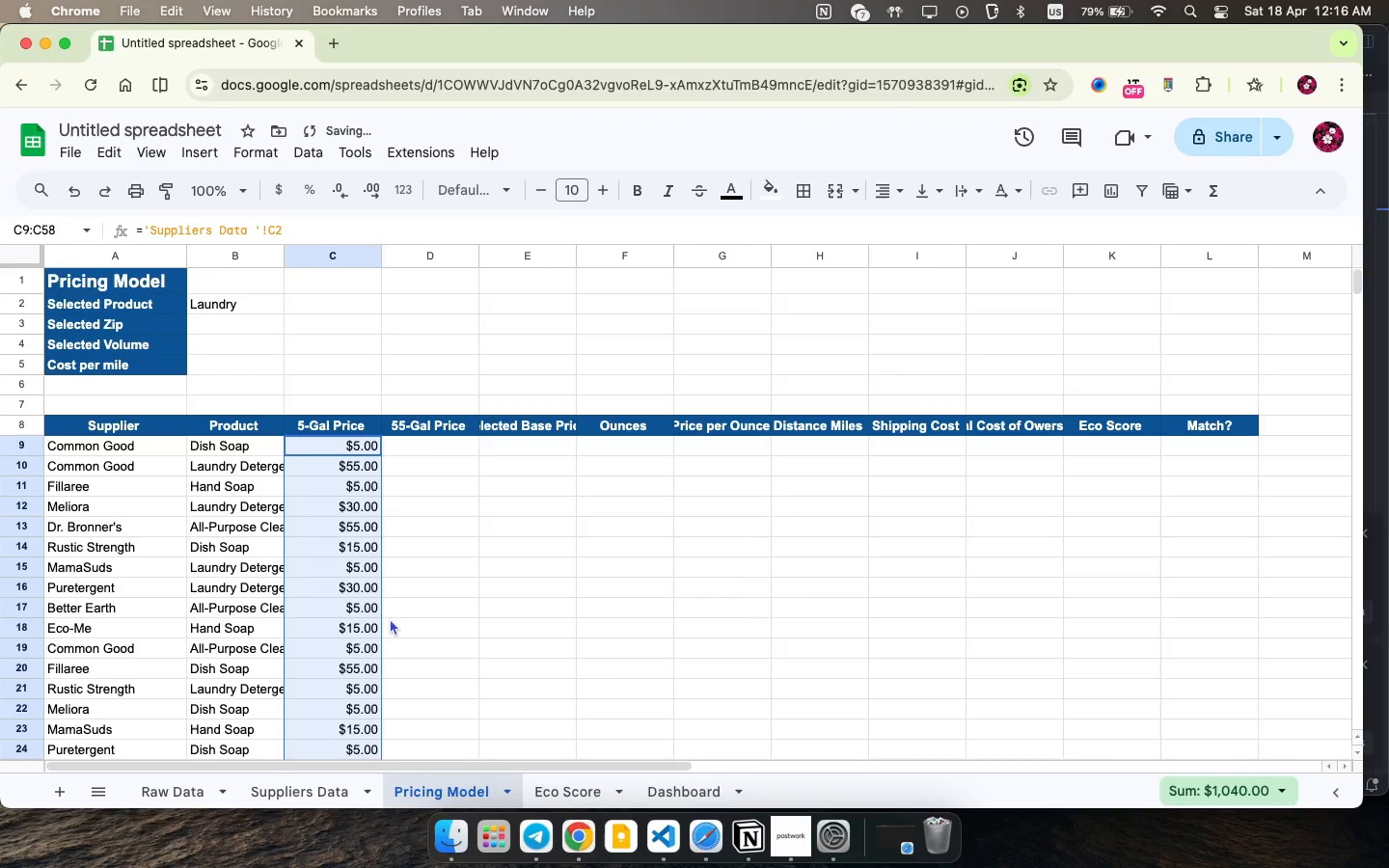 
scroll: coordinate [390, 618], scroll_direction: up, amount: 54.0
 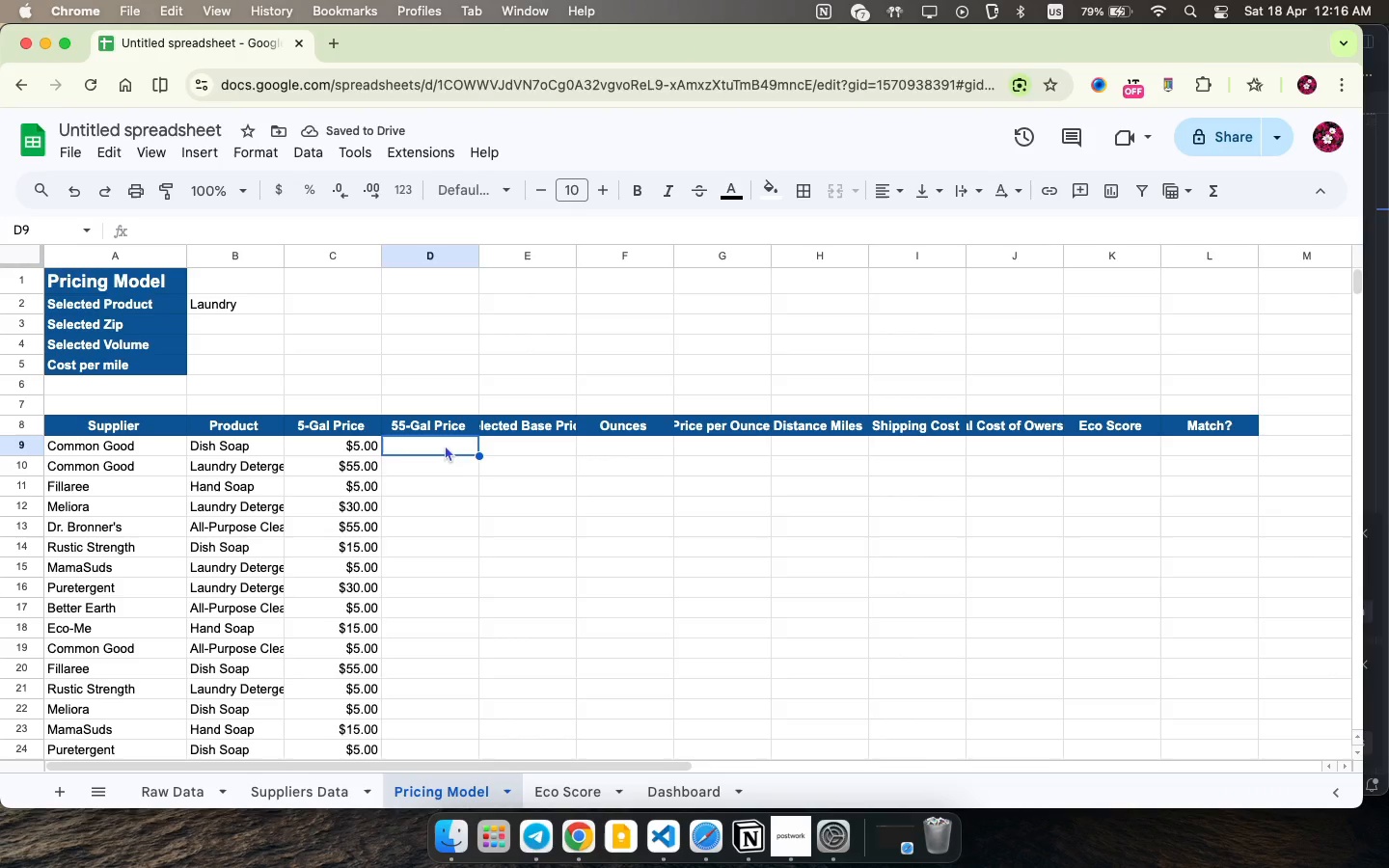 
left_click([445, 445])
 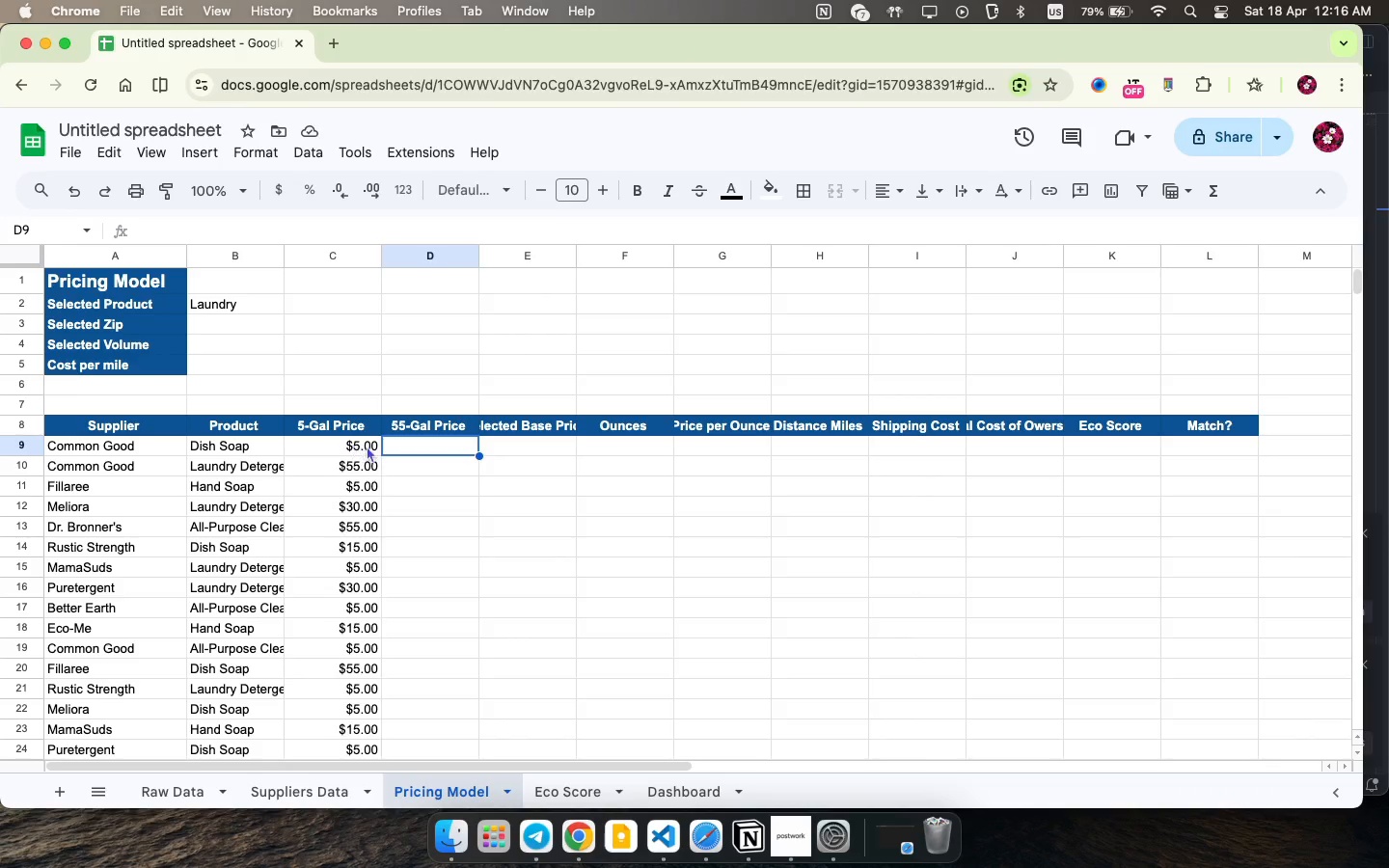 
wait(5.05)
 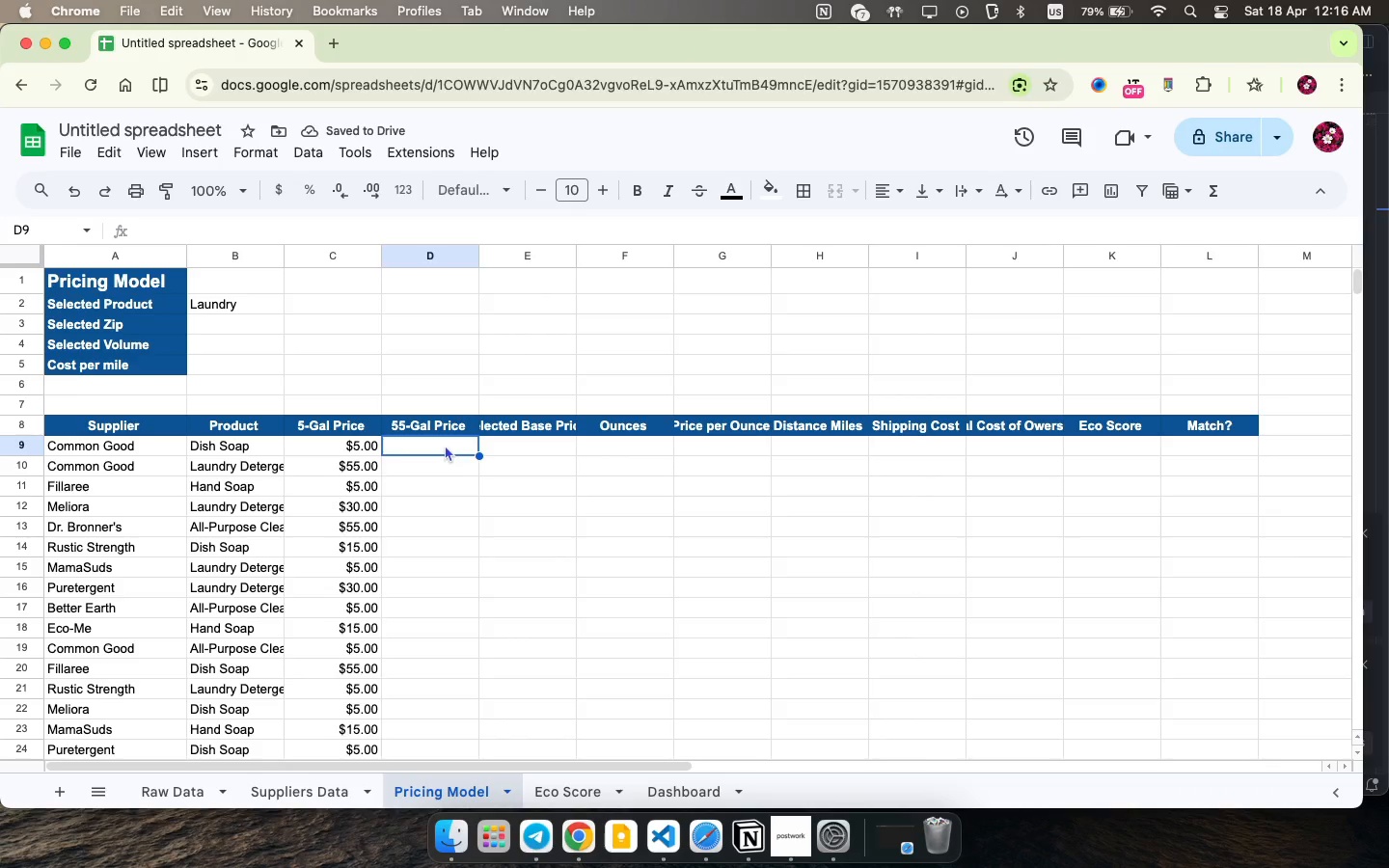 
left_click([346, 447])
 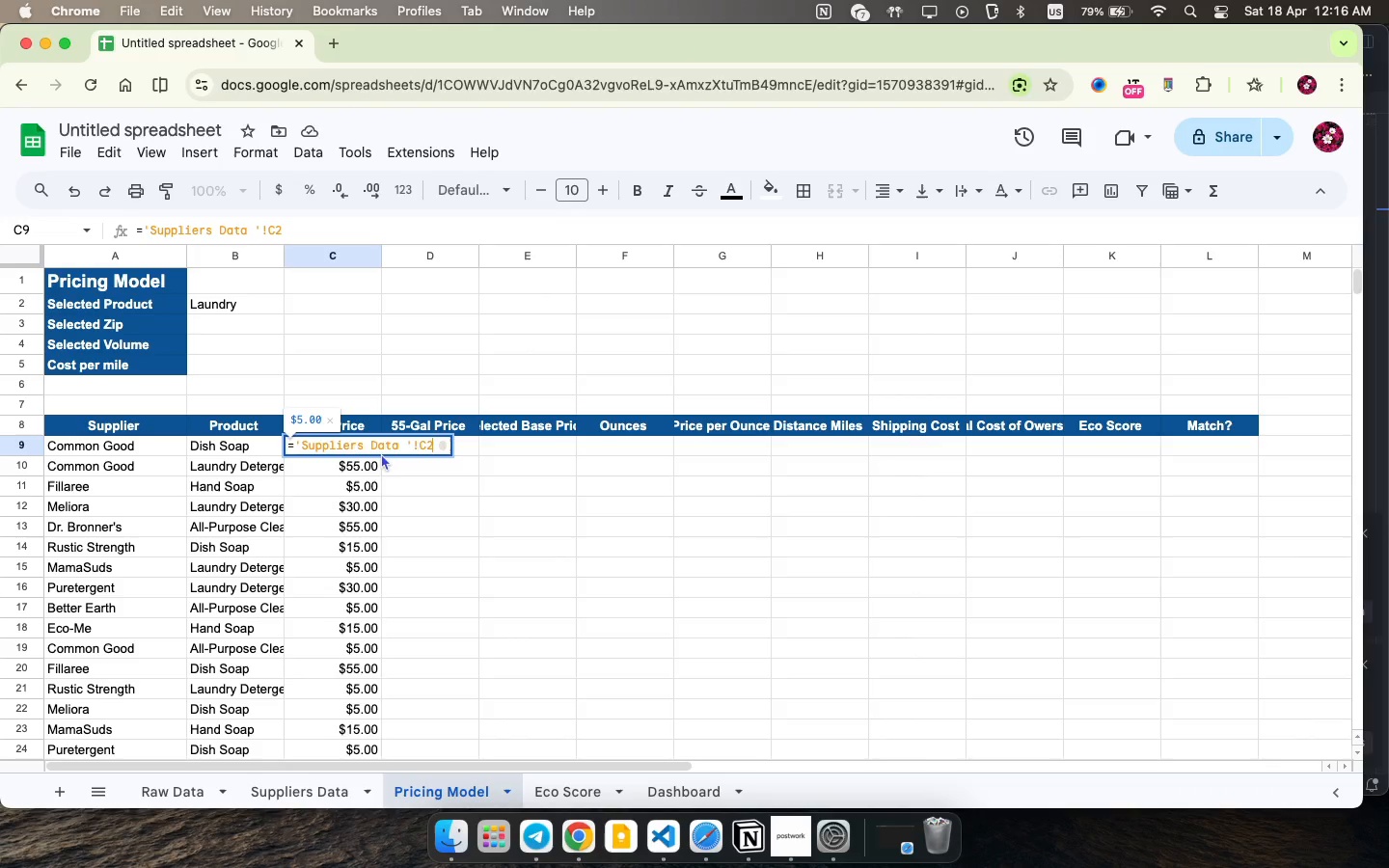 
double_click([355, 451])
 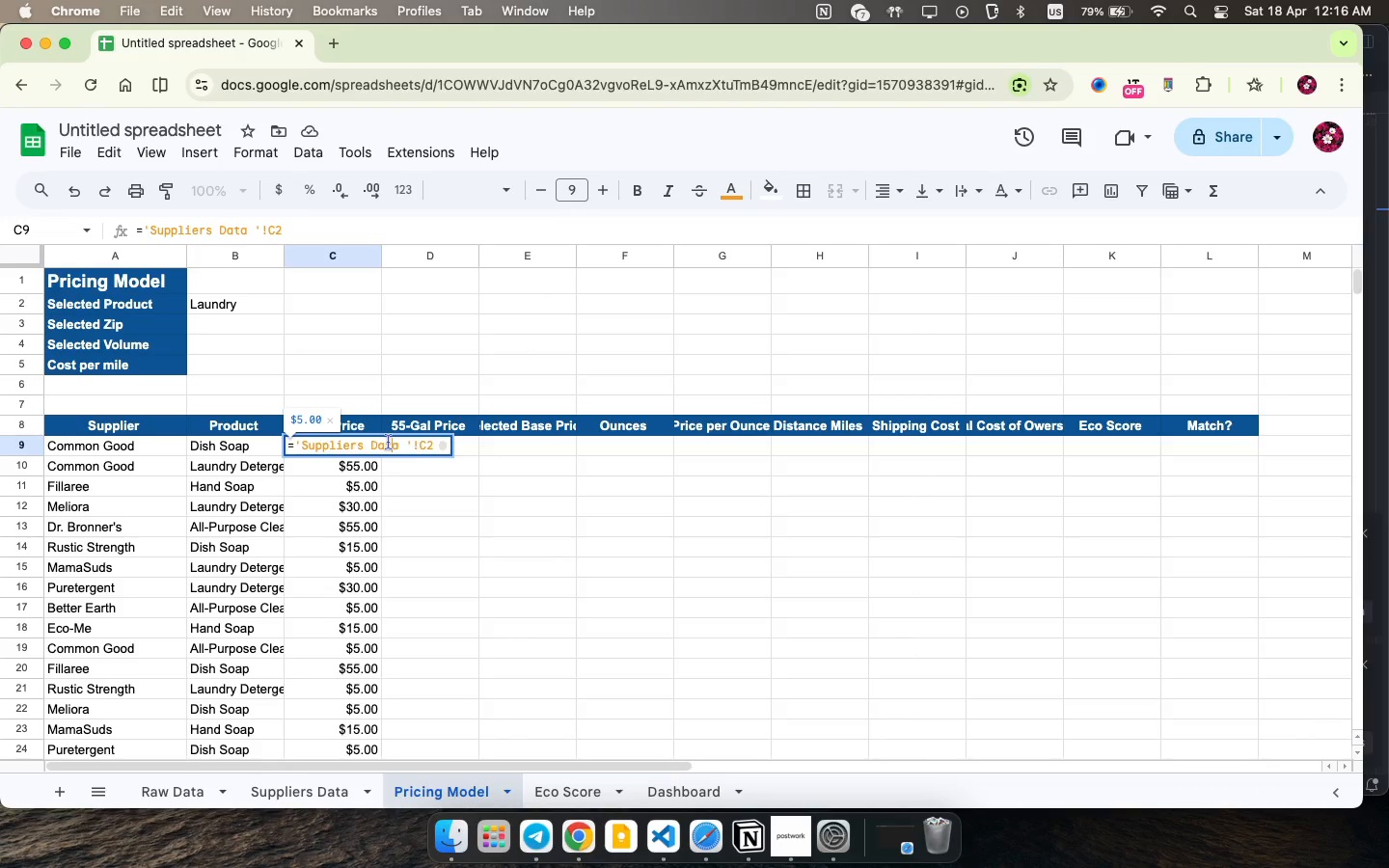 
left_click([389, 442])
 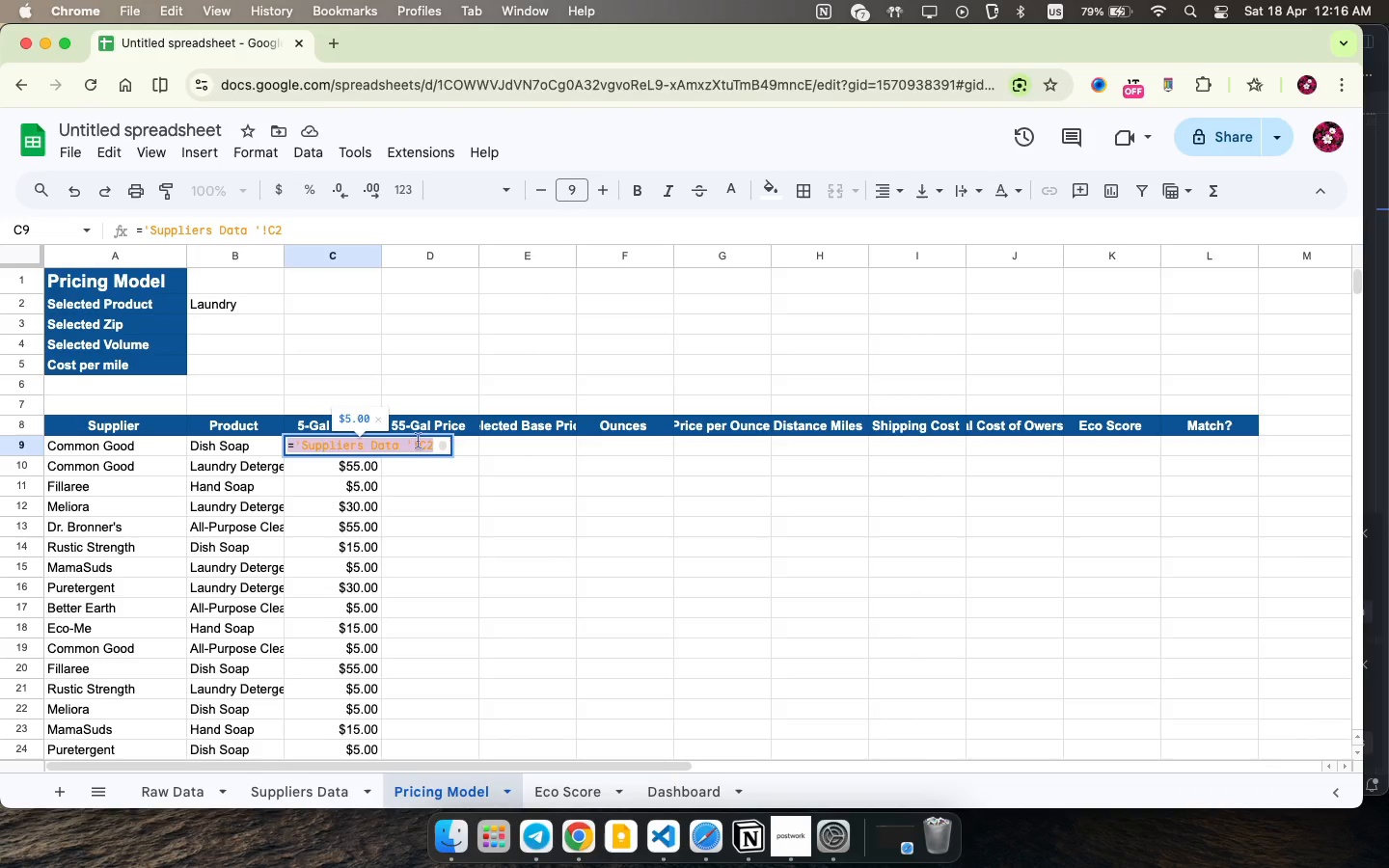 
key(Meta+A)
 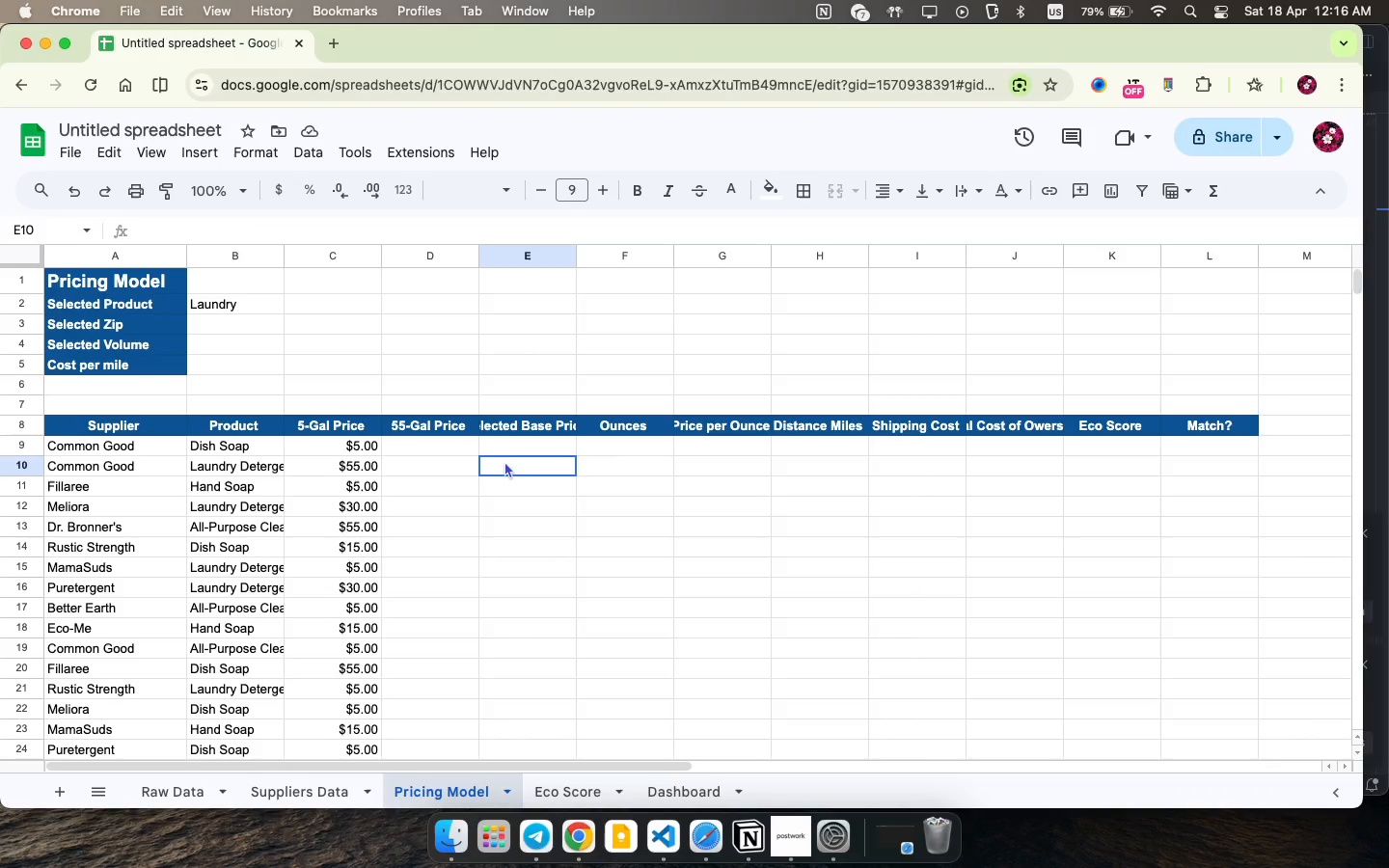 
key(Meta+CommandLeft)
 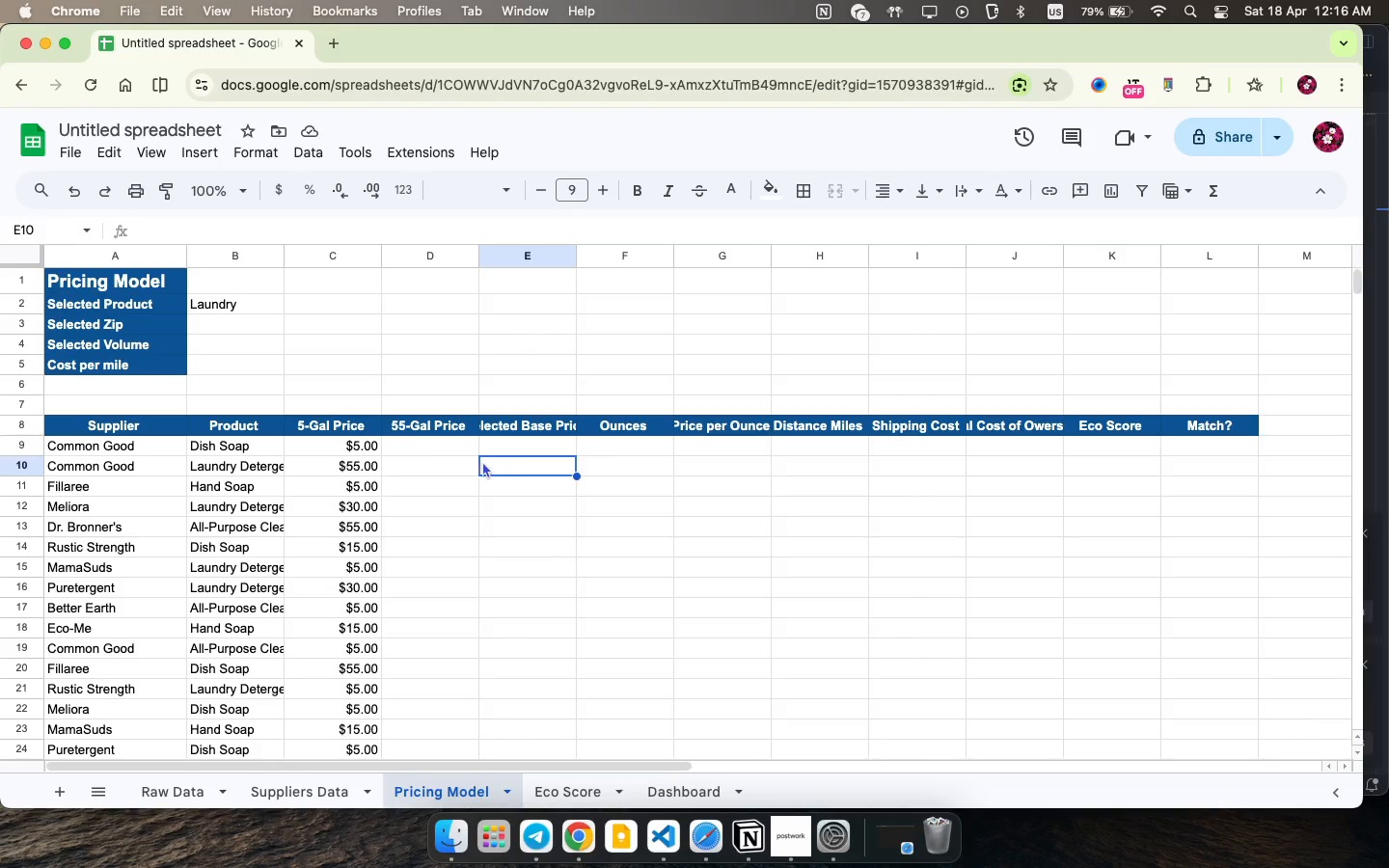 
key(Meta+C)
 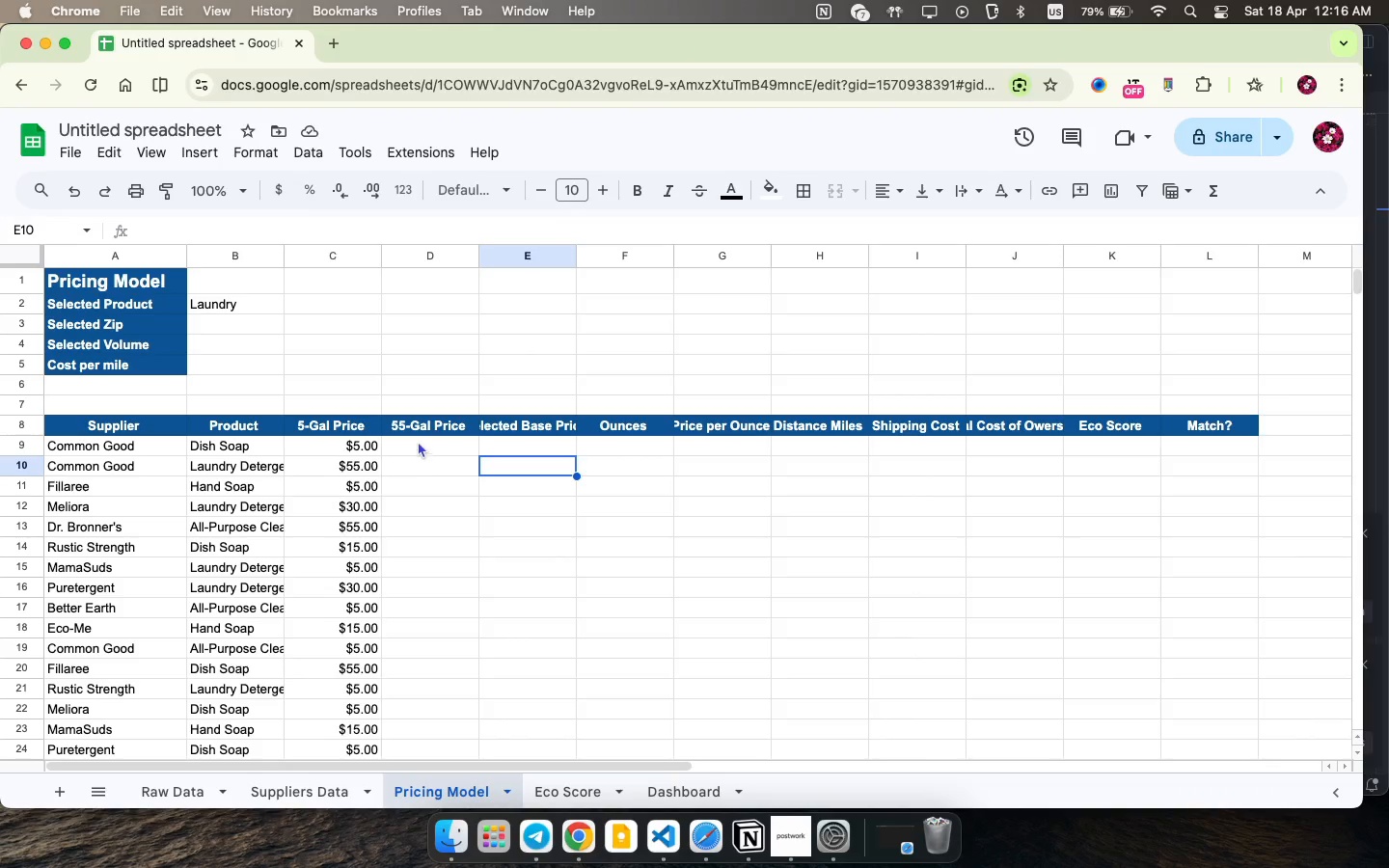 
left_click([504, 461])
 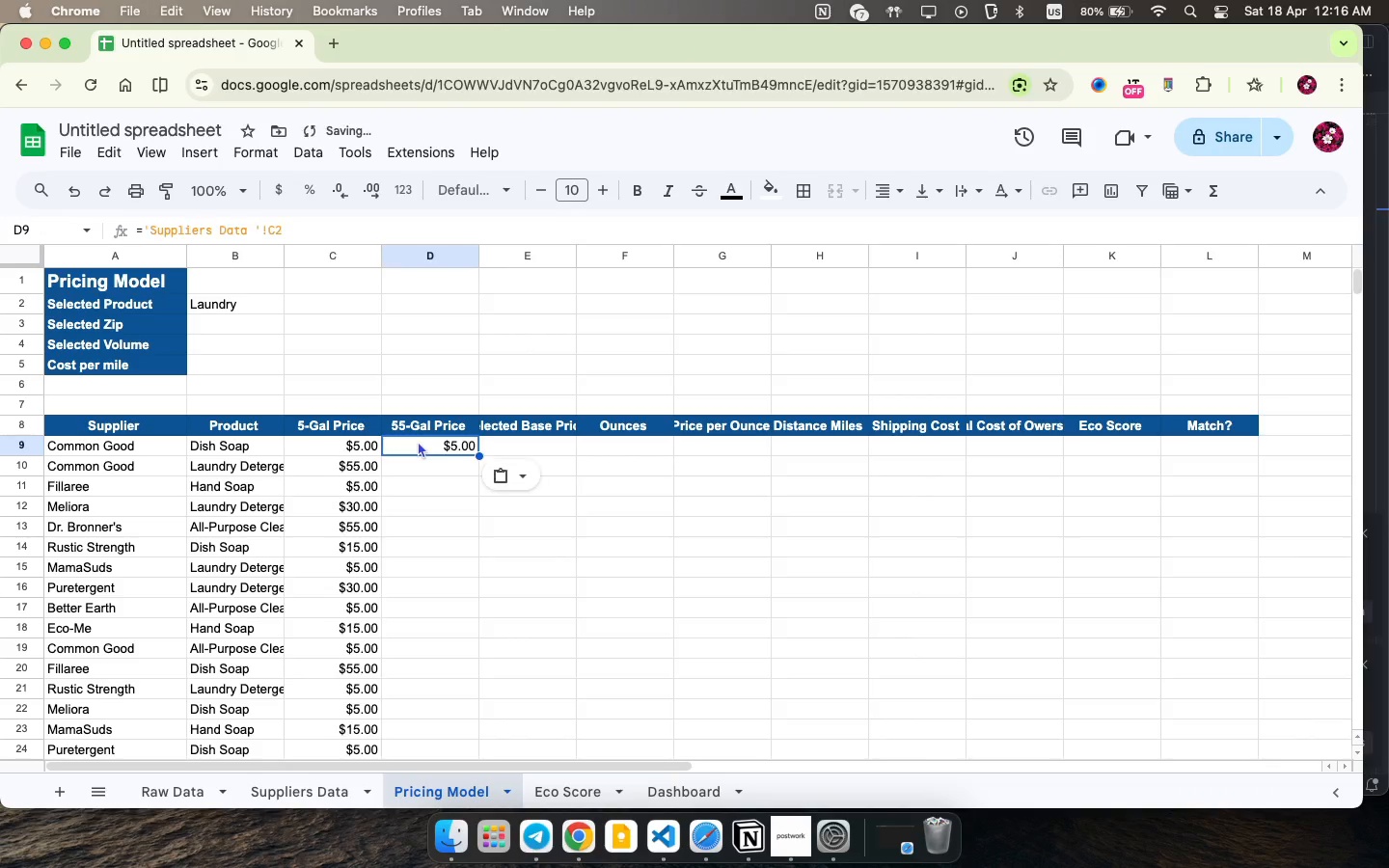 
left_click([418, 441])
 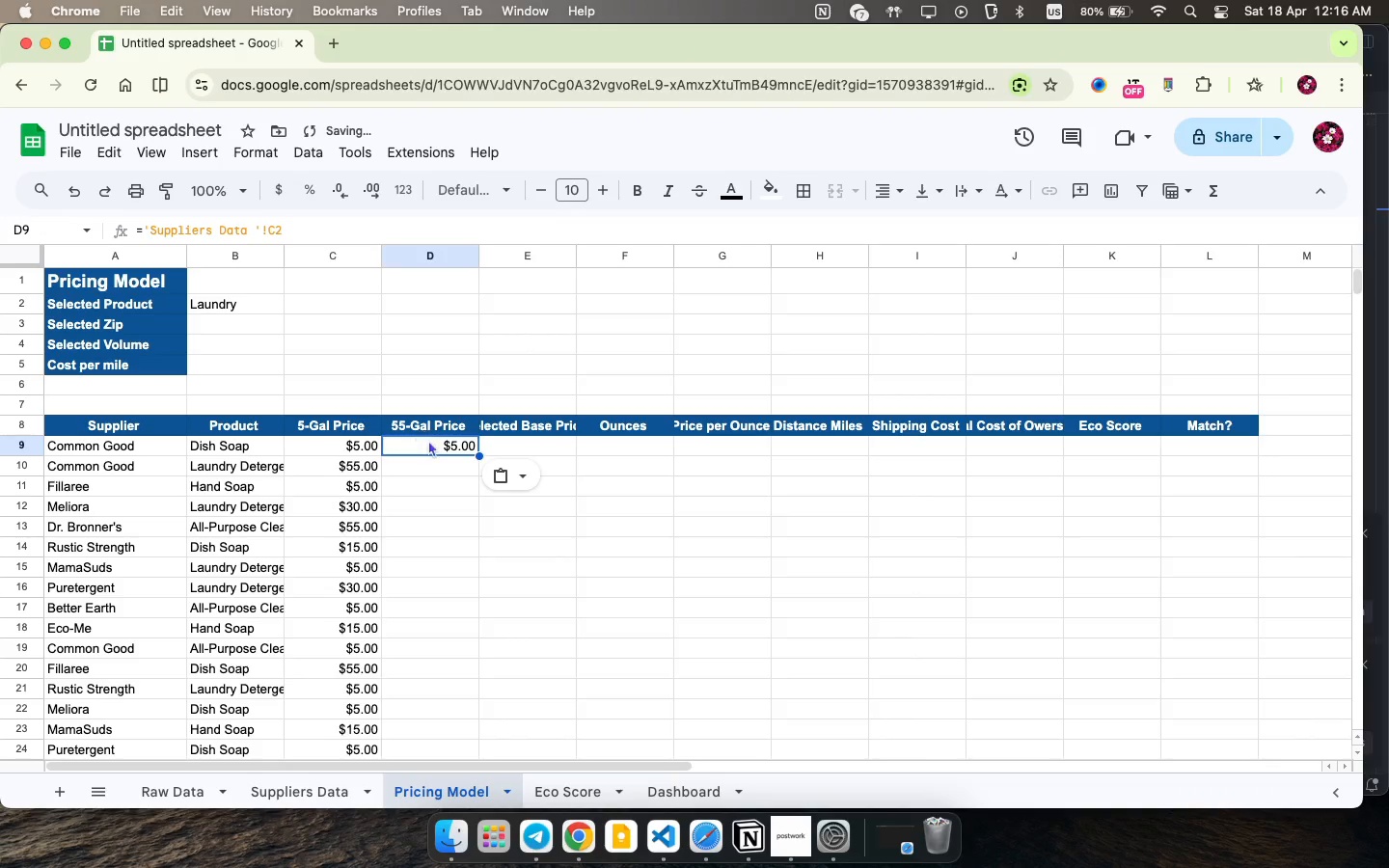 
key(Meta+CommandLeft)
 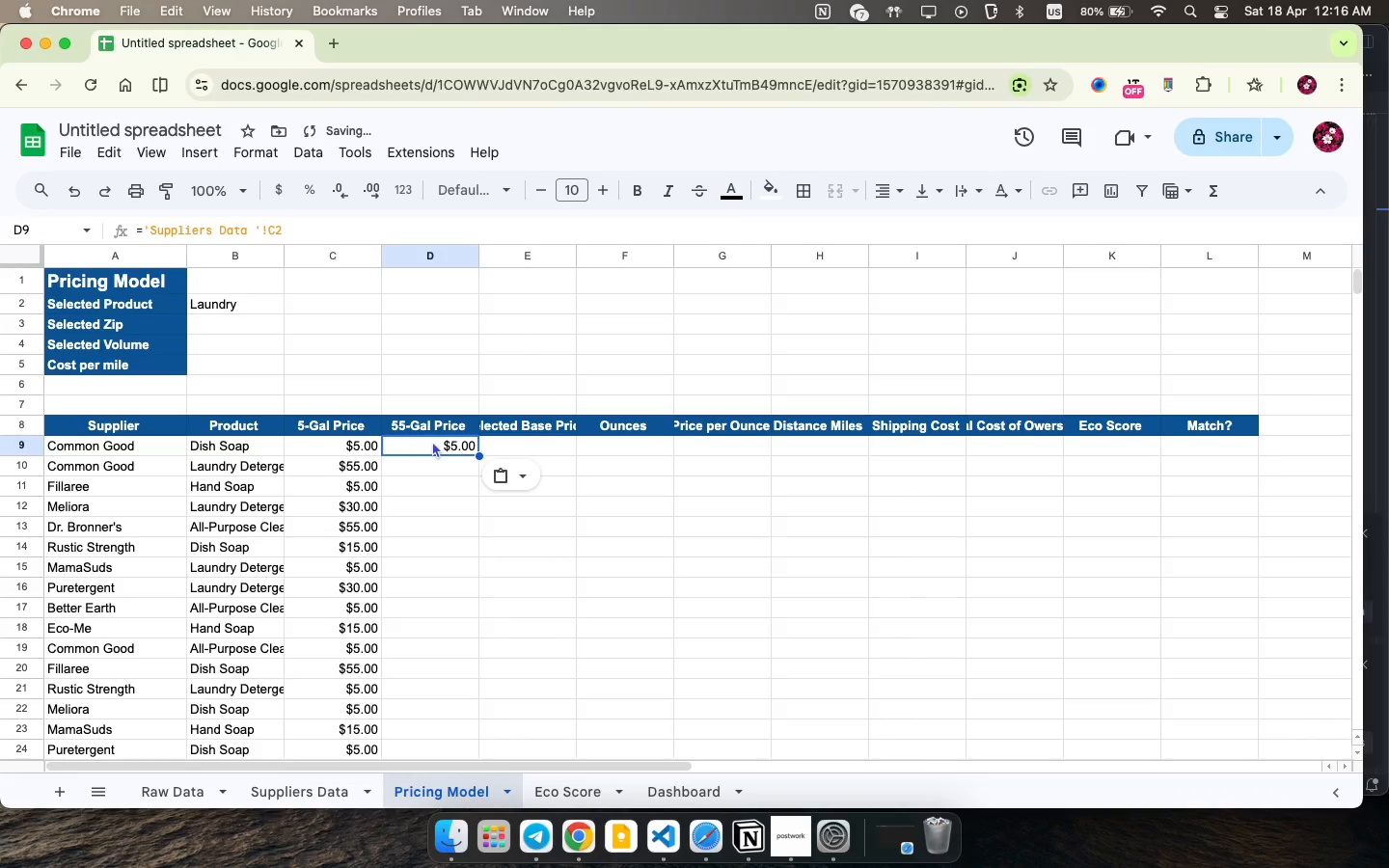 
key(Meta+V)
 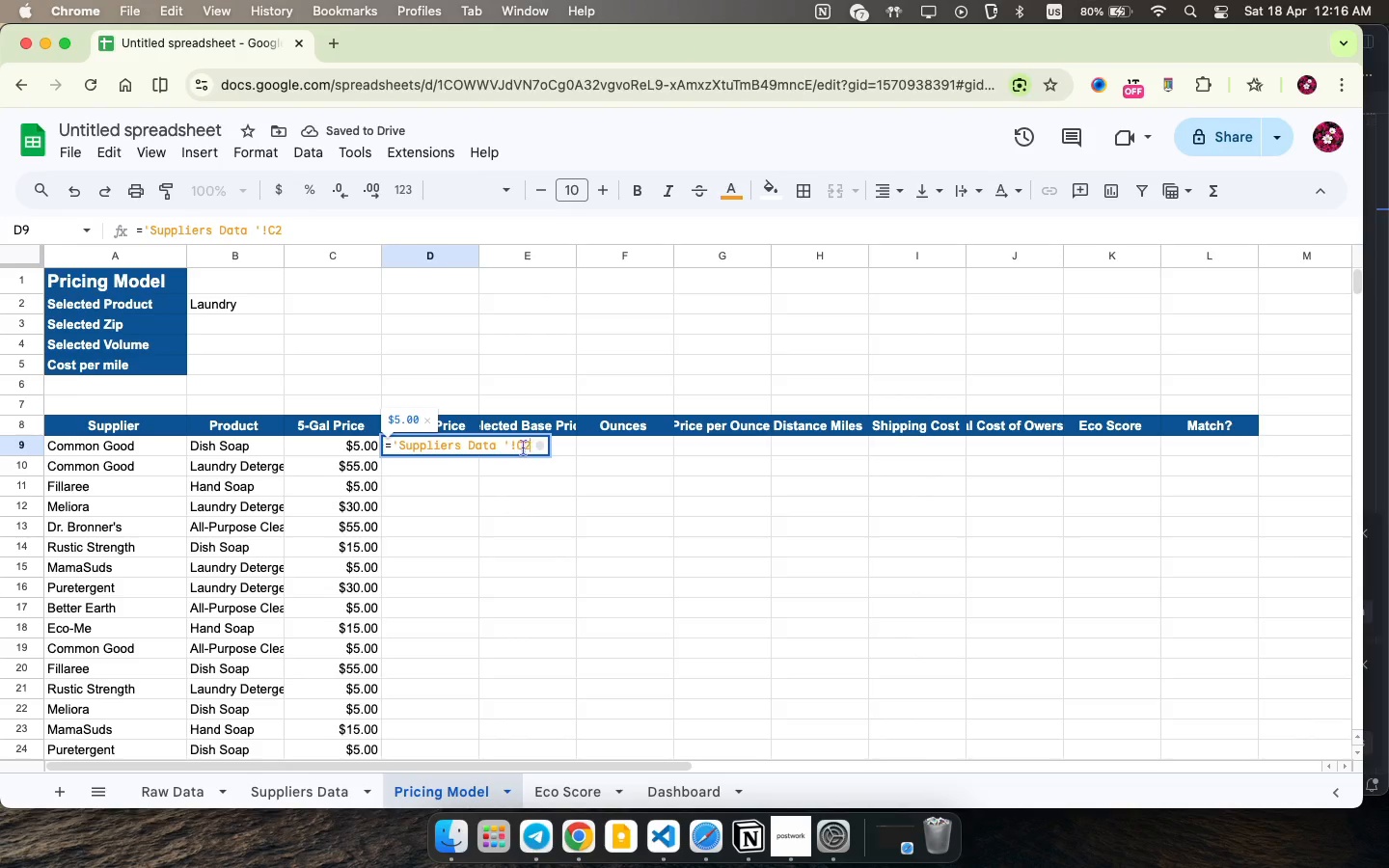 
left_click([528, 448])
 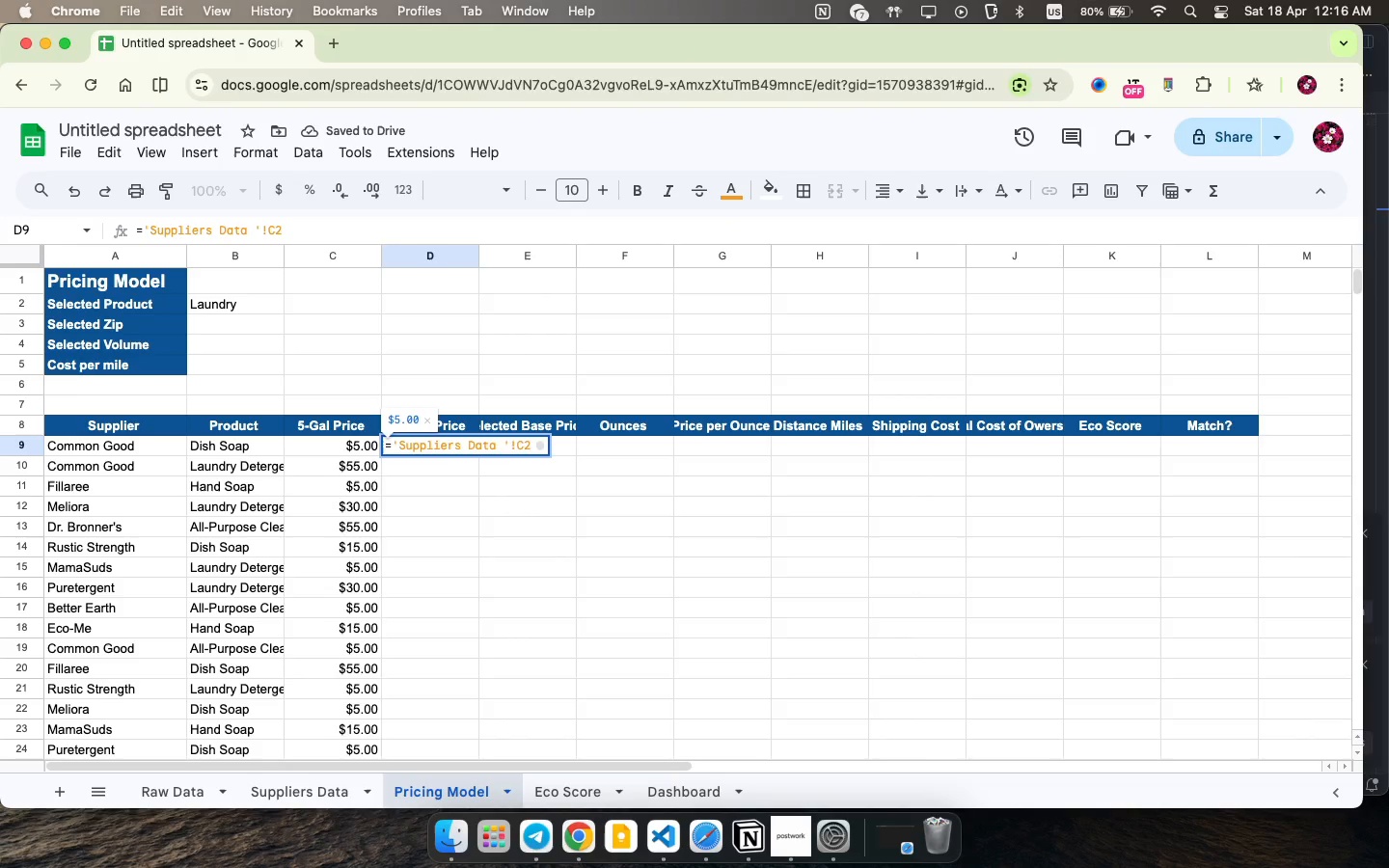 
key(ArrowLeft)
 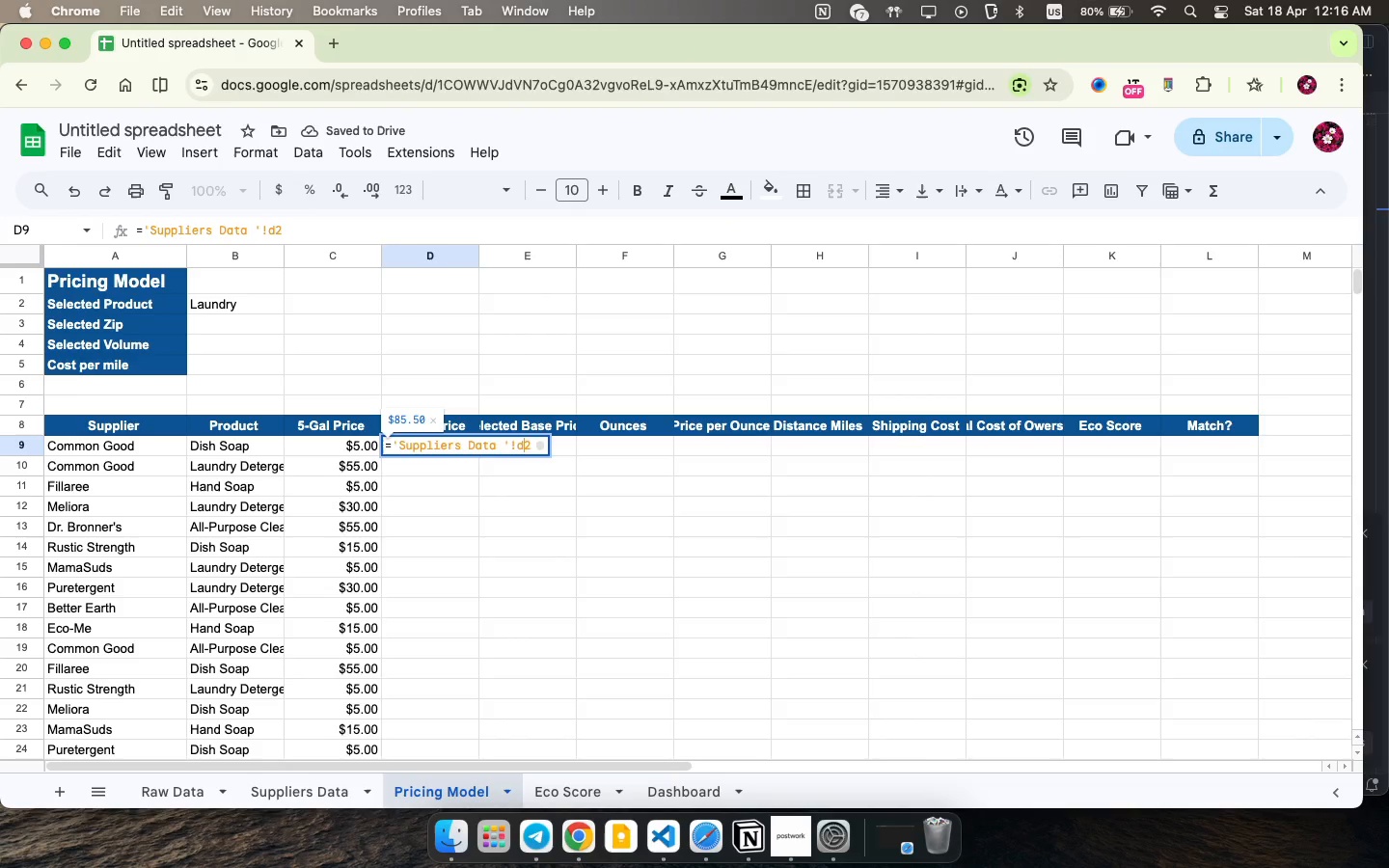 
key(Backspace)
 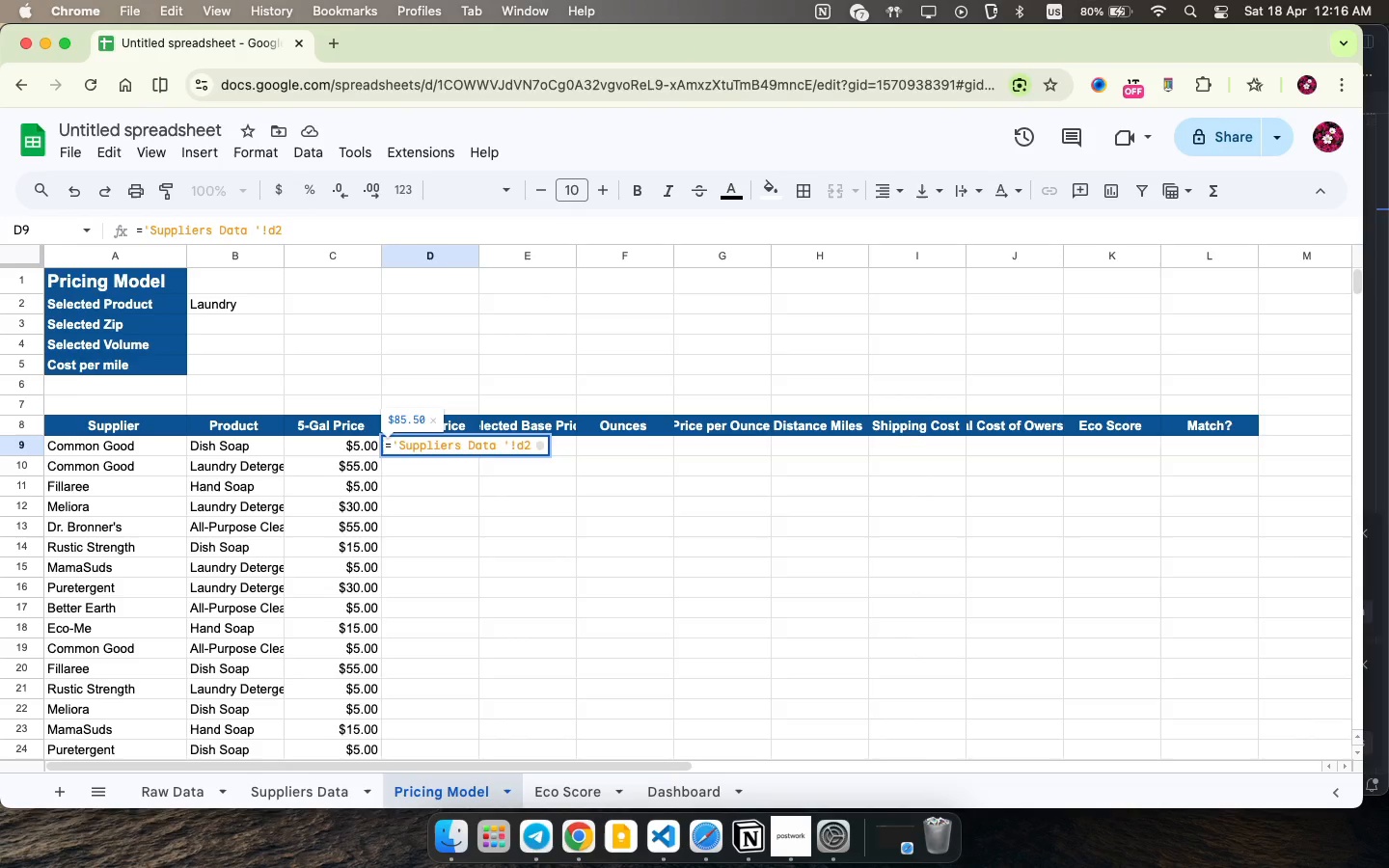 
key(D)
 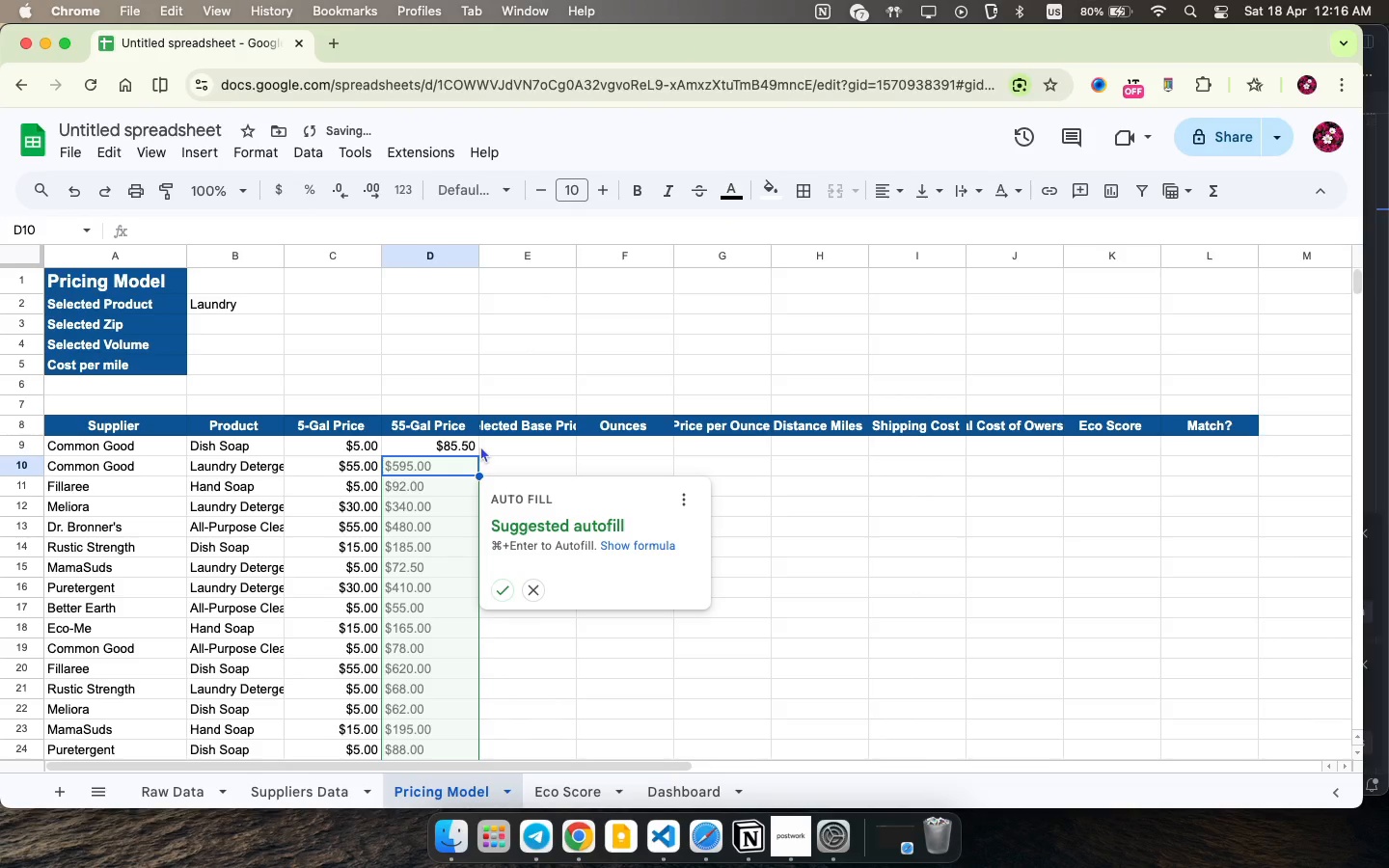 
key(Enter)
 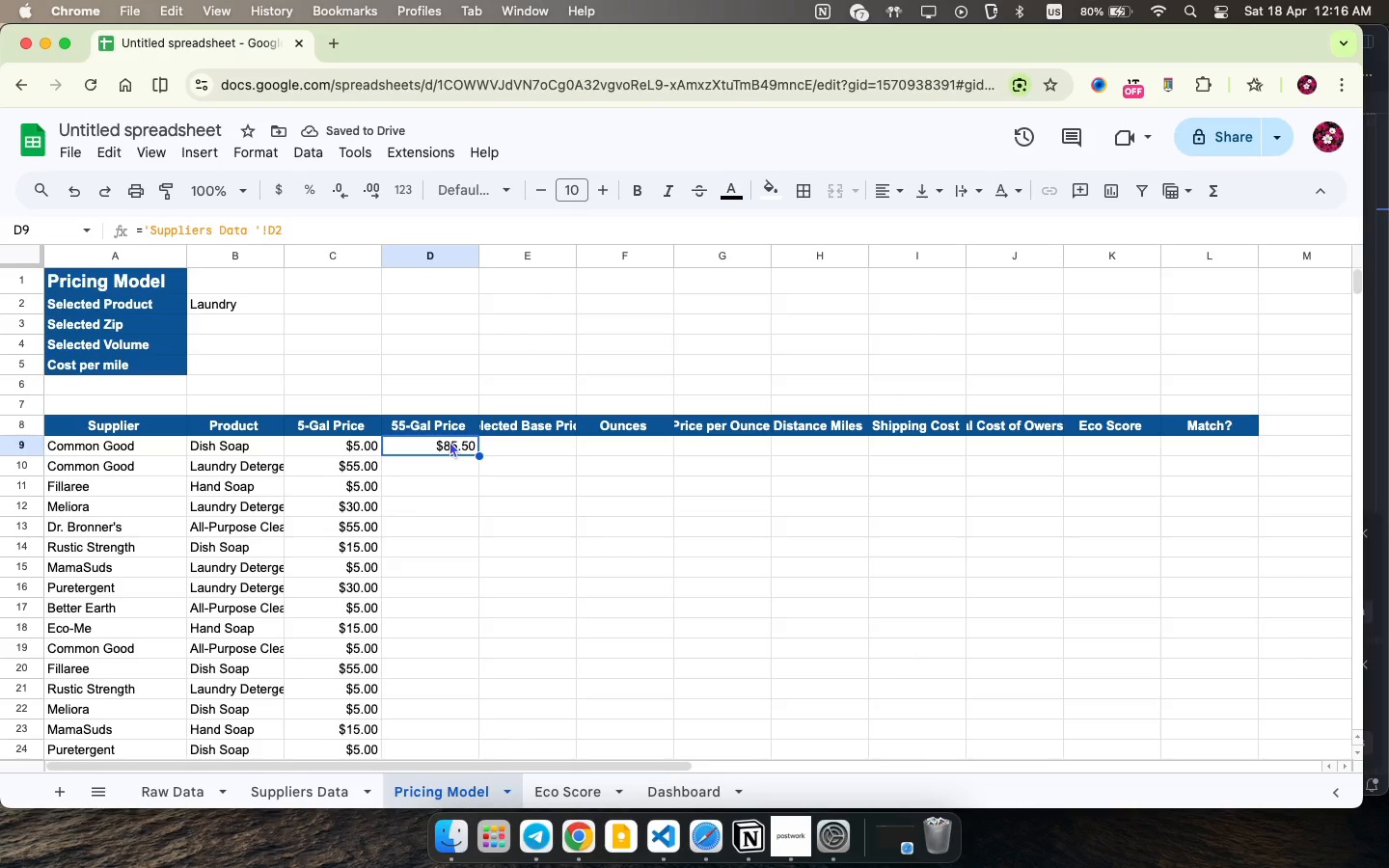 
left_click([449, 441])
 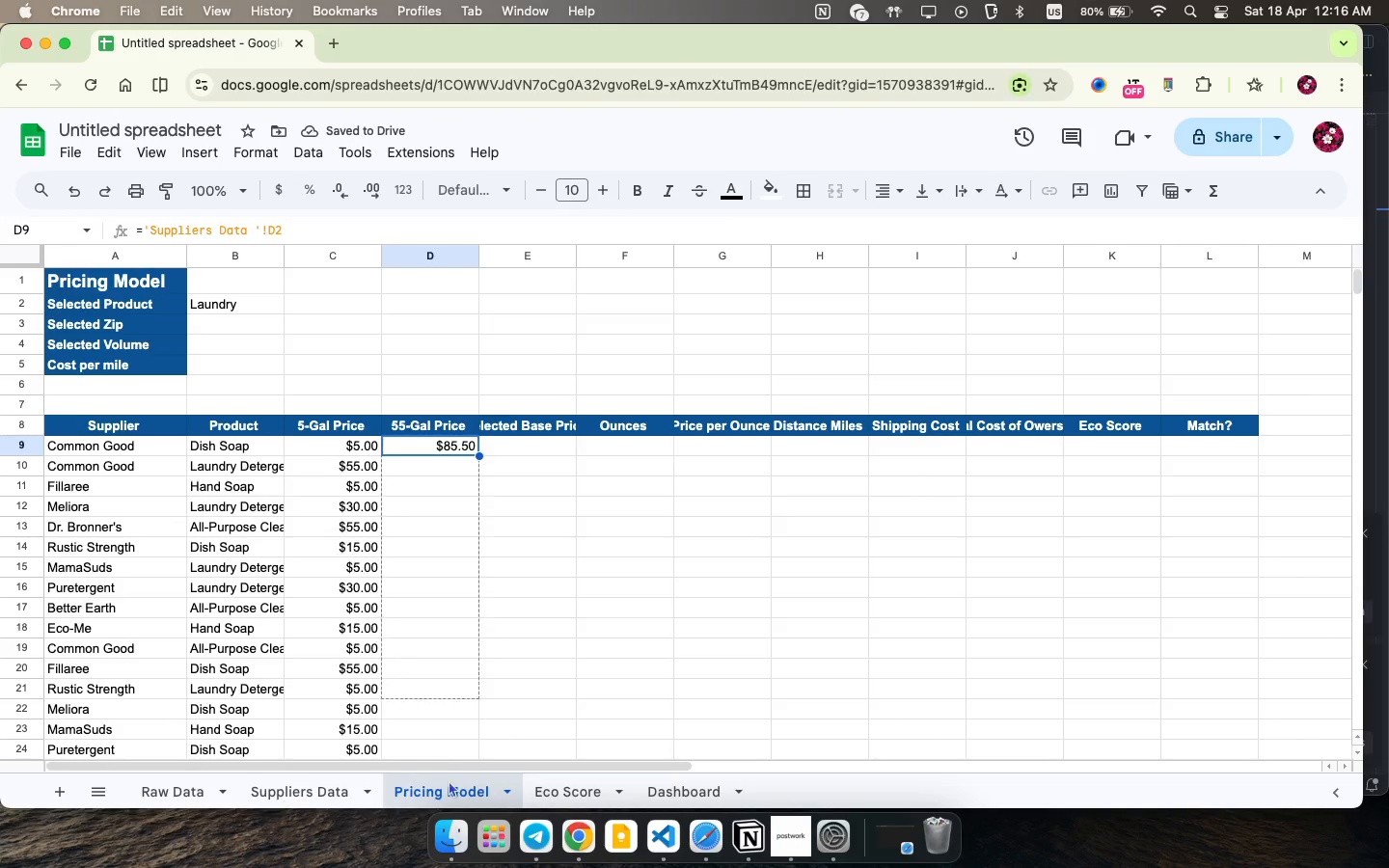 
left_click_drag(start_coordinate=[478, 453], to_coordinate=[458, 605])
 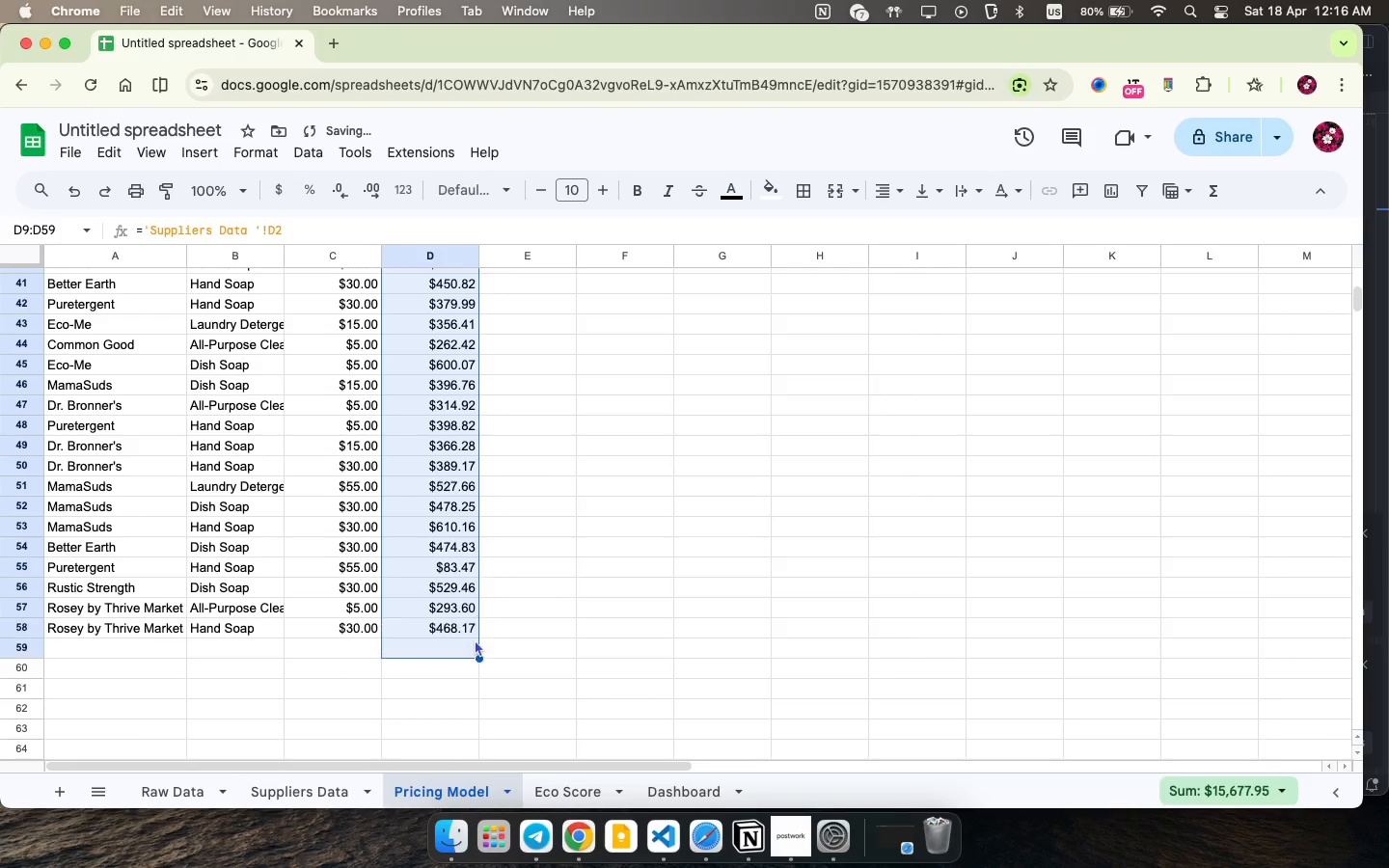 
left_click_drag(start_coordinate=[480, 617], to_coordinate=[472, 645])
 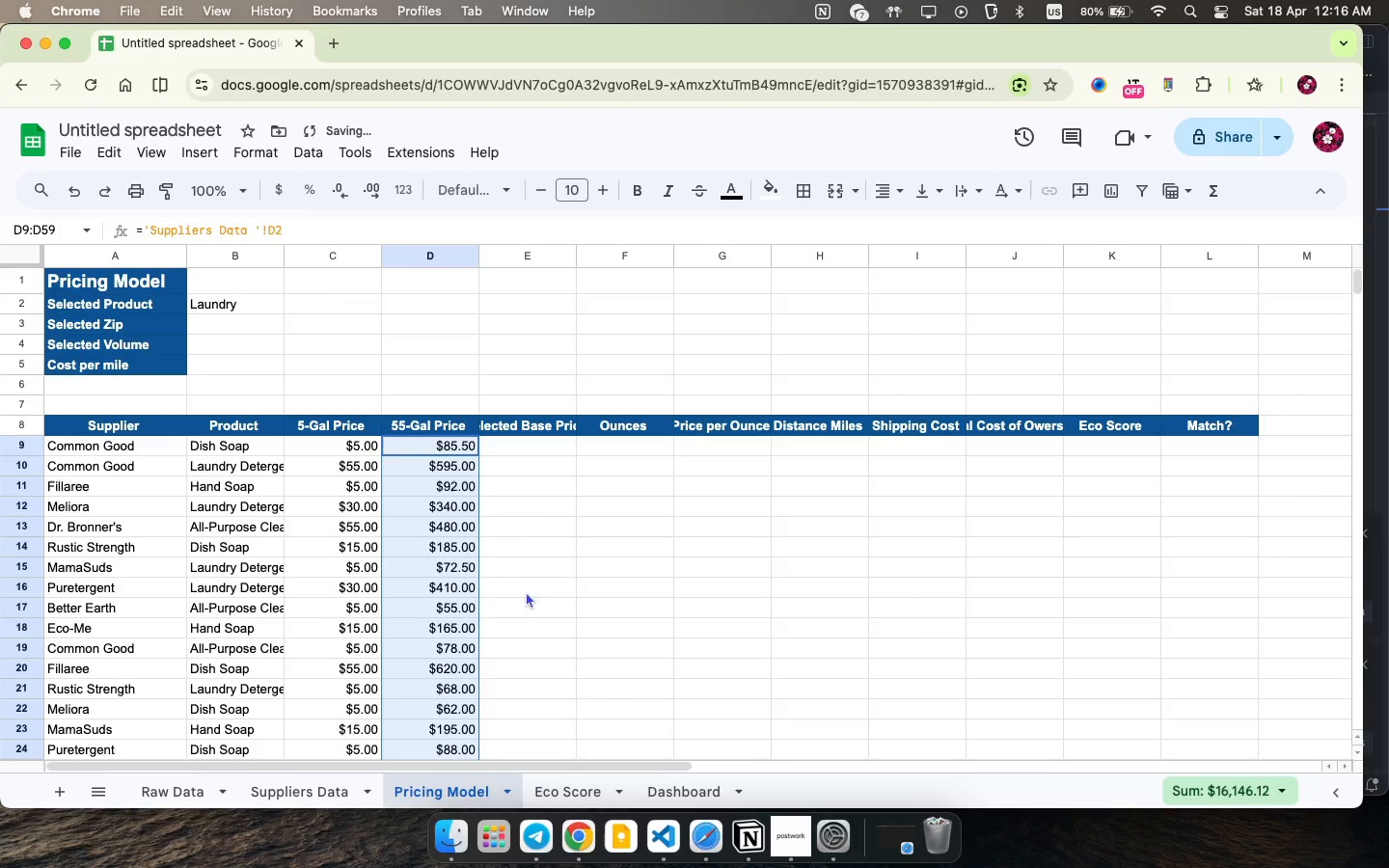 
scroll: coordinate [522, 614], scroll_direction: up, amount: 70.0
 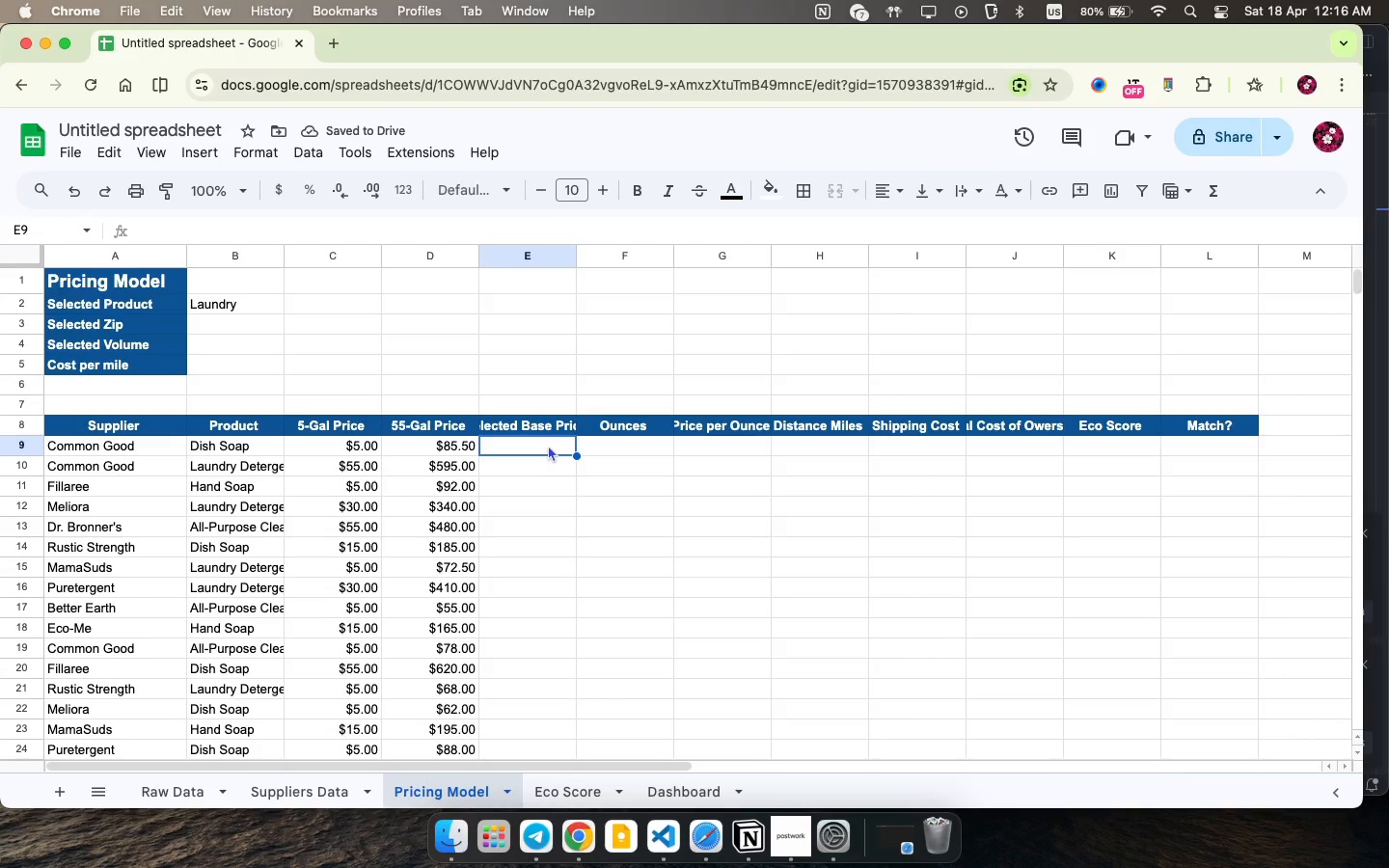 
double_click([548, 445])
 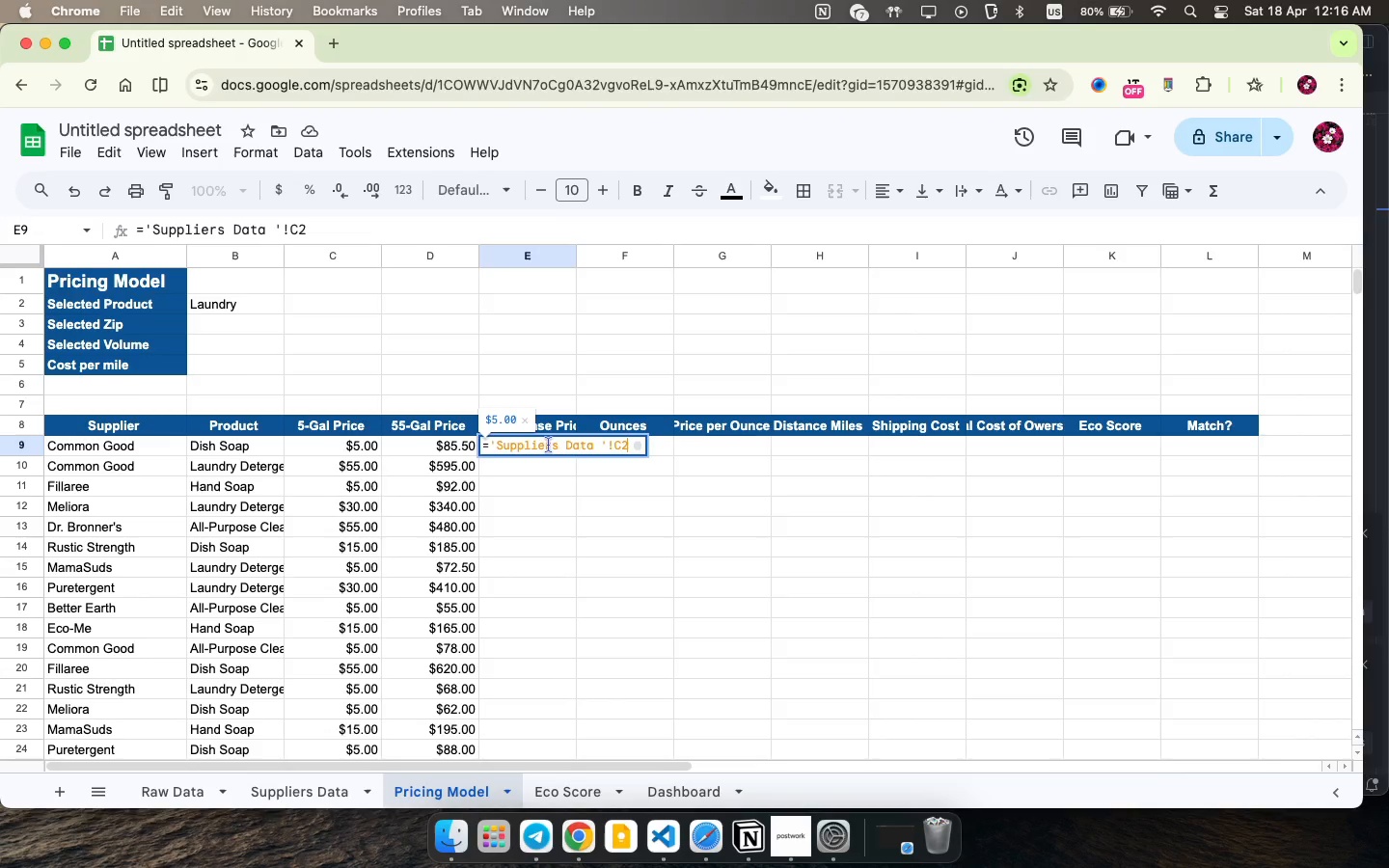 
key(Meta+V)
 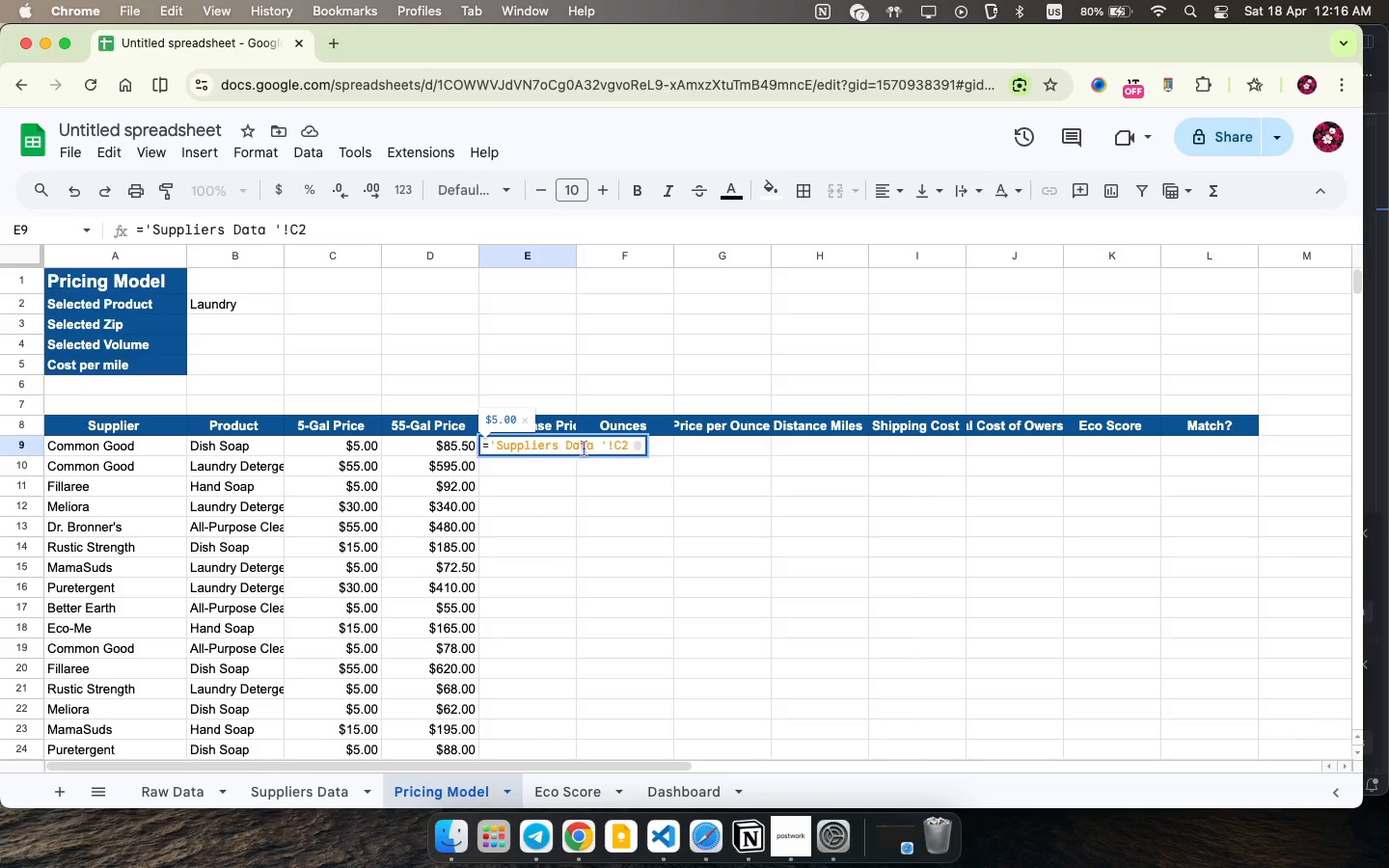 
wait(6.67)
 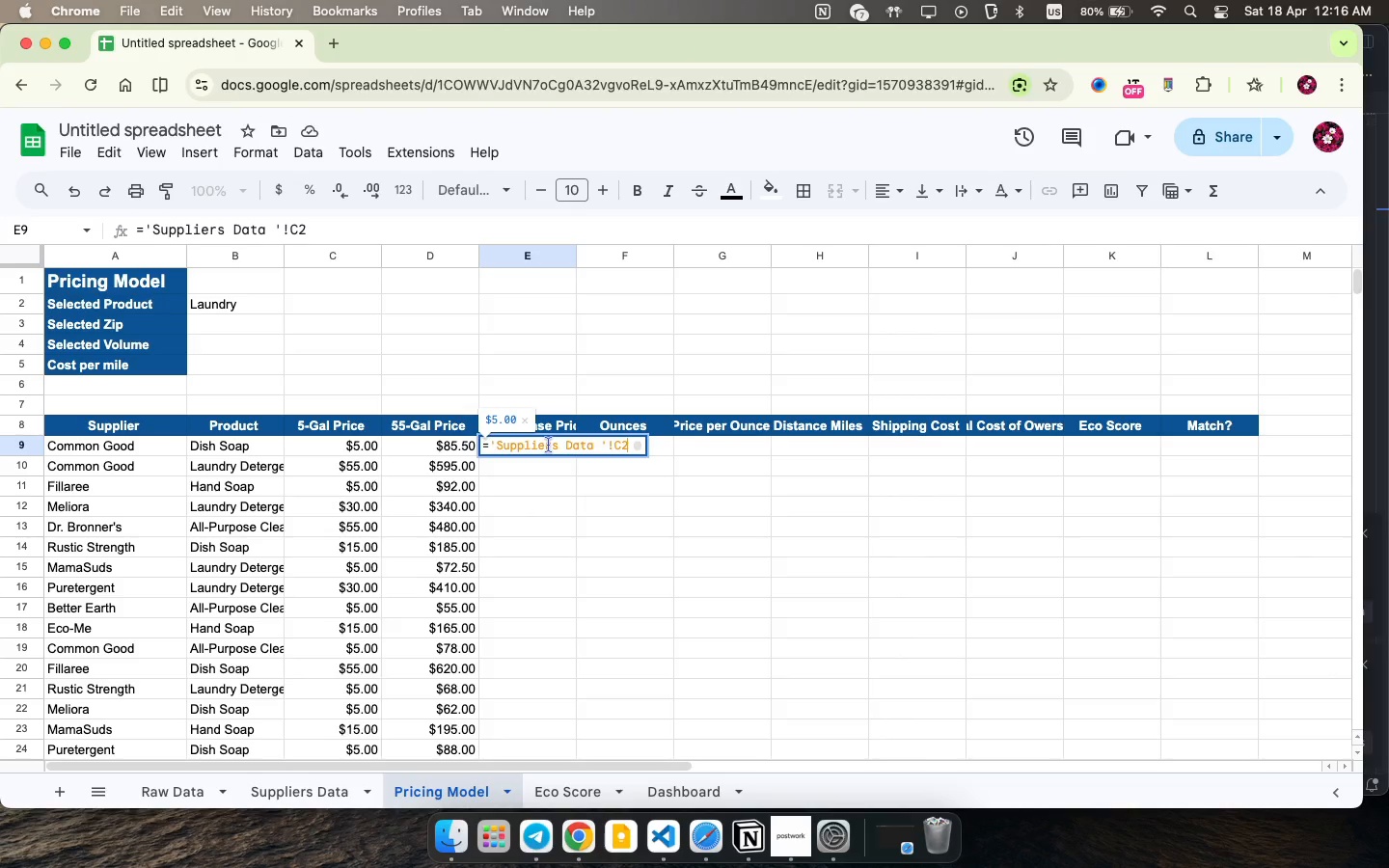 
left_click([623, 447])
 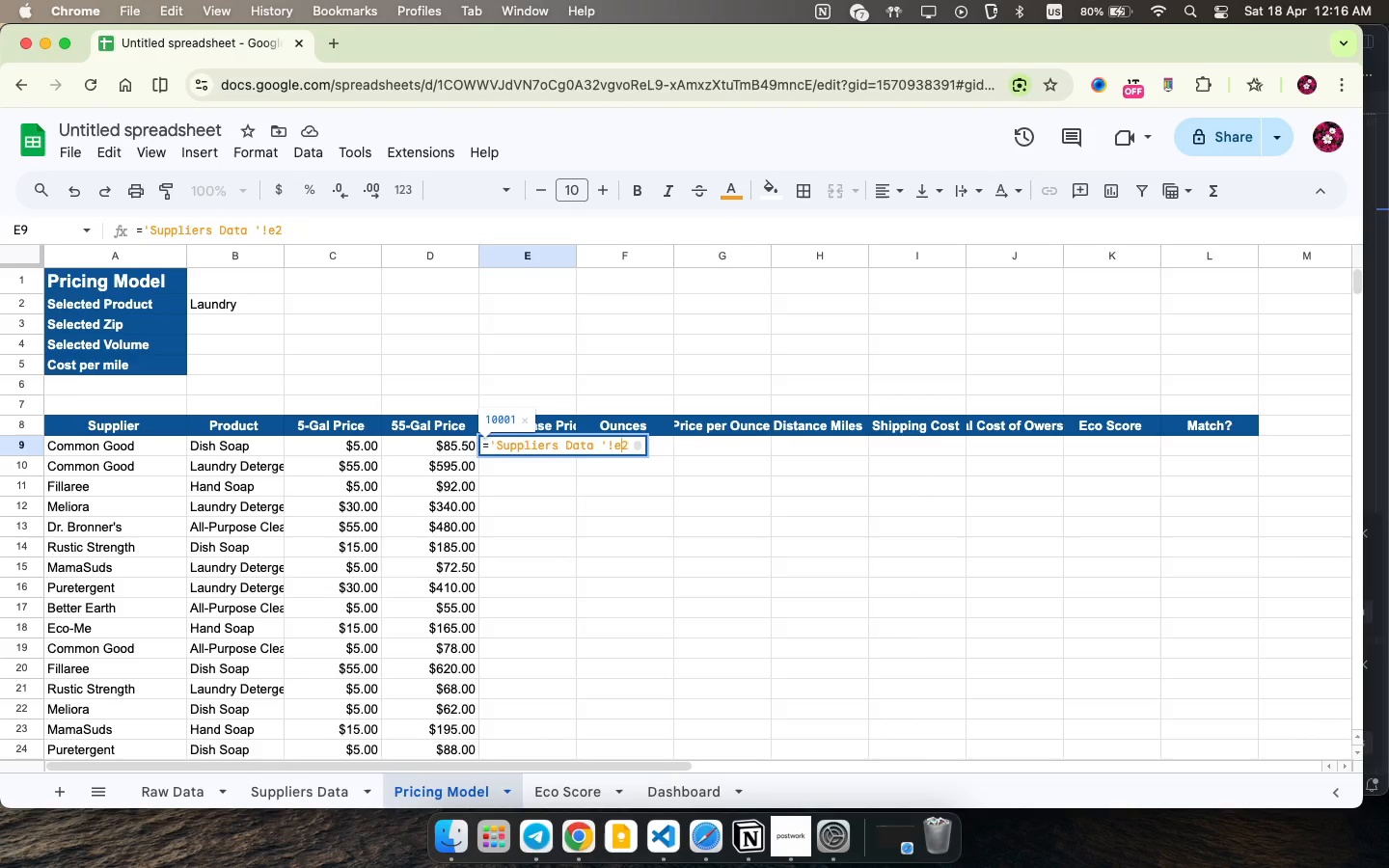 
key(Backspace)
 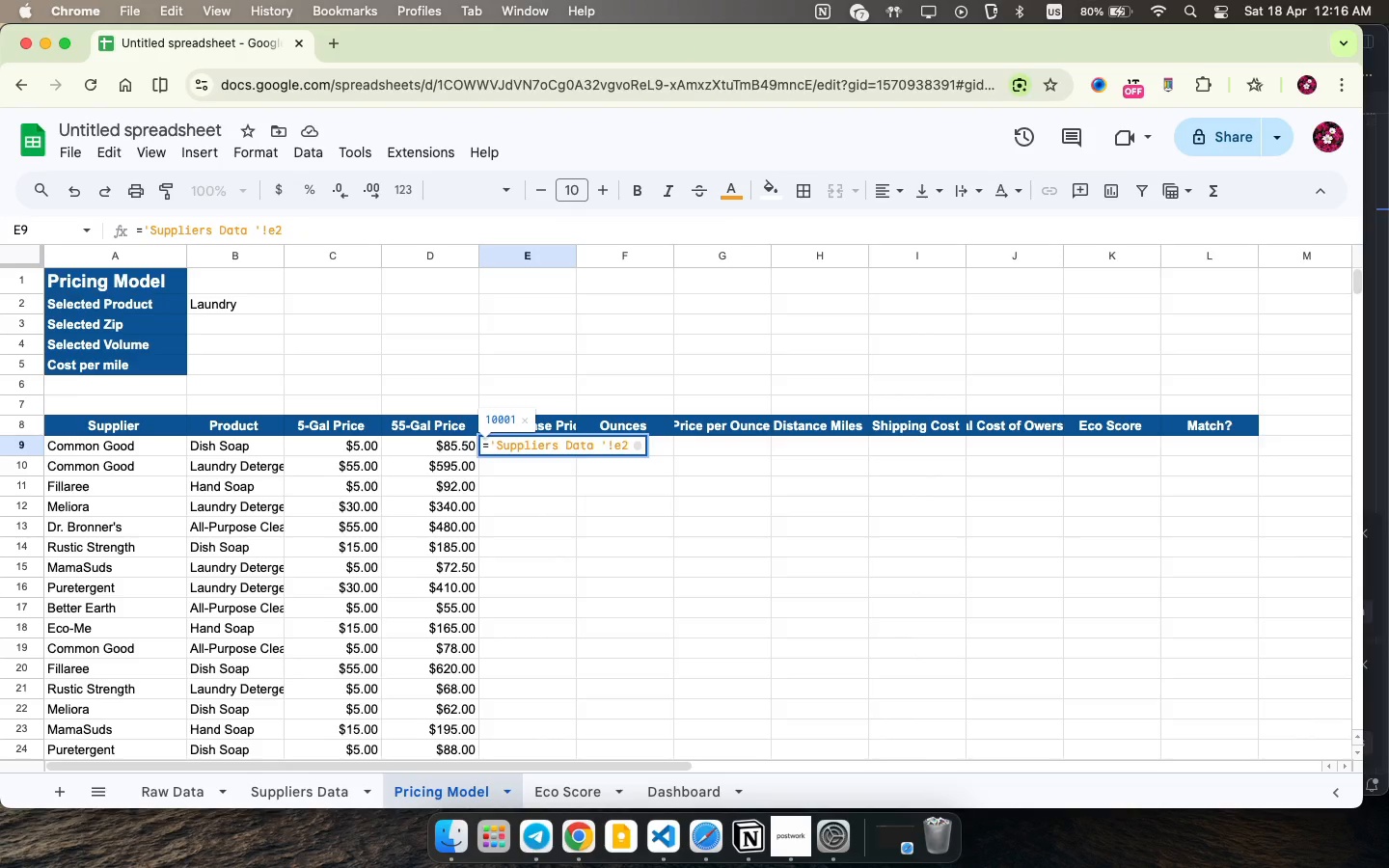 
key(E)
 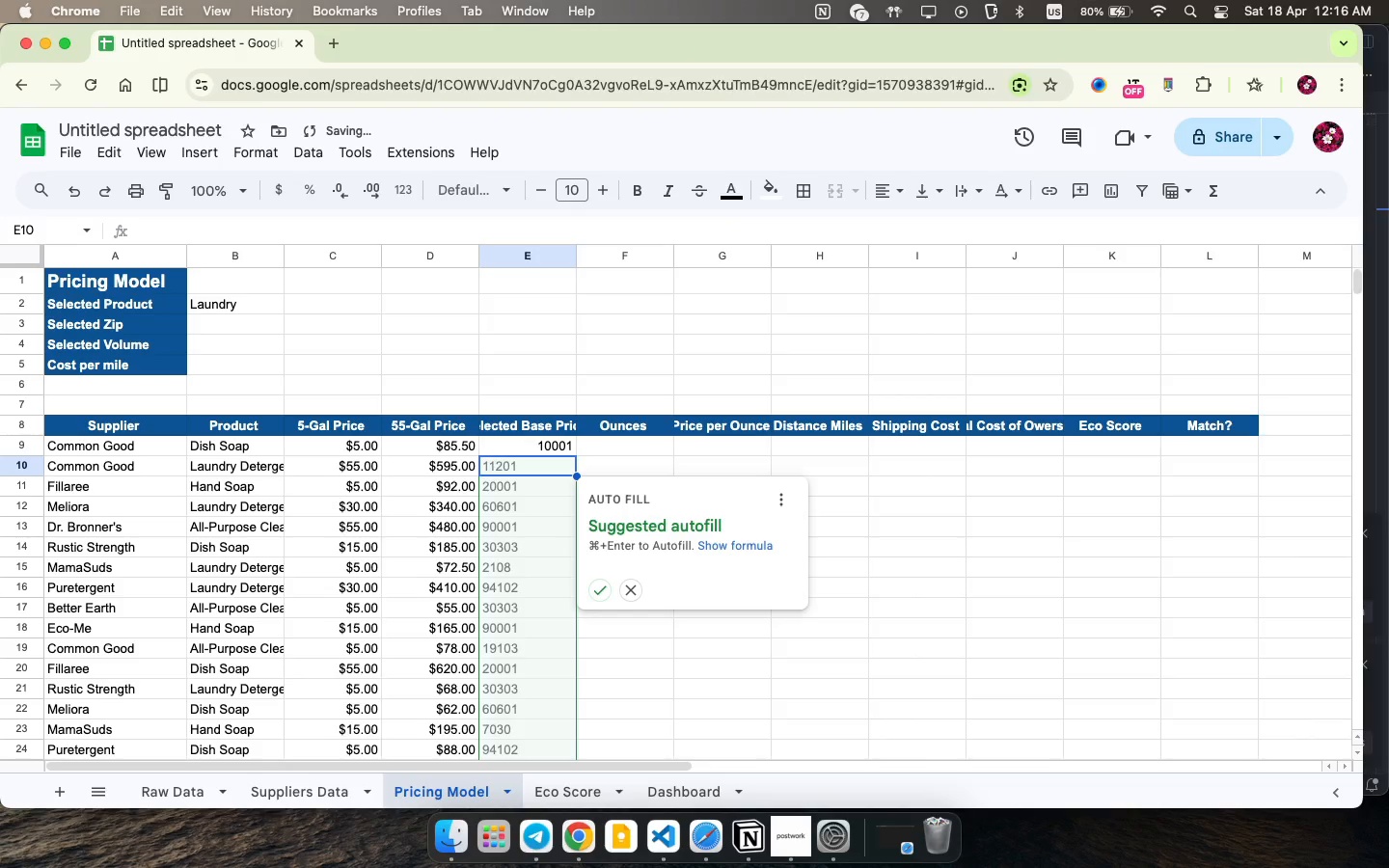 
key(Enter)
 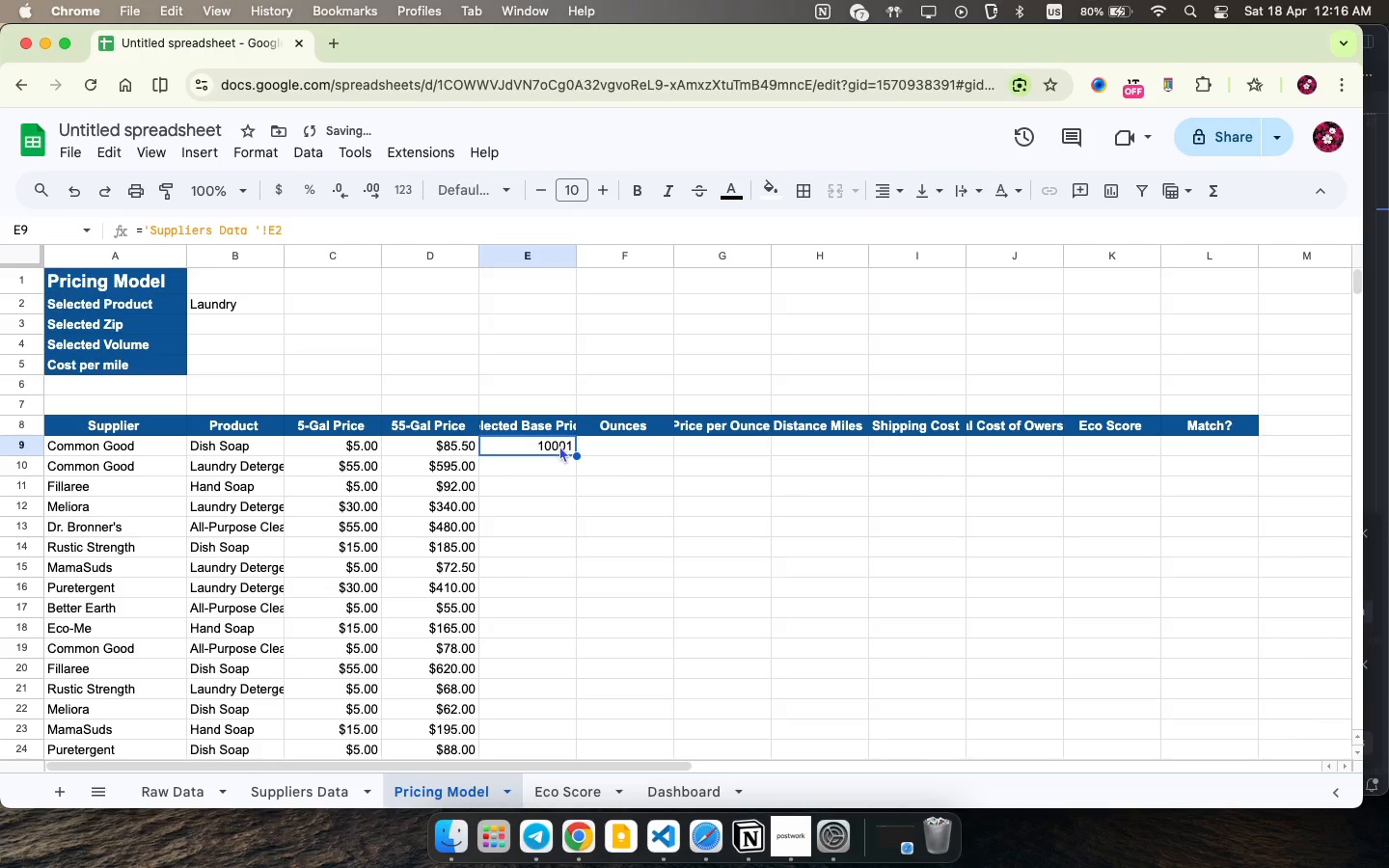 
left_click([559, 445])
 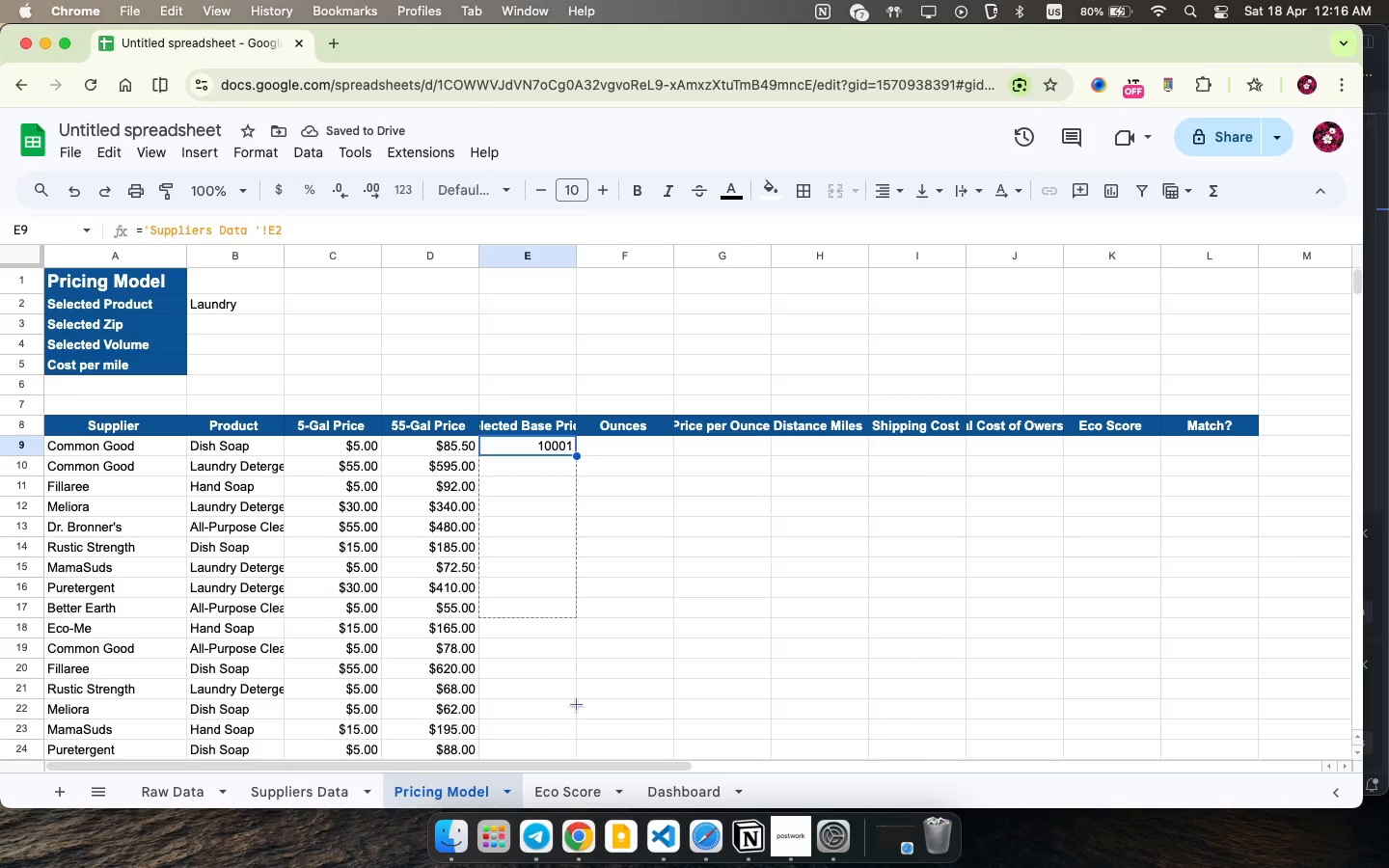 
left_click_drag(start_coordinate=[578, 457], to_coordinate=[553, 412])
 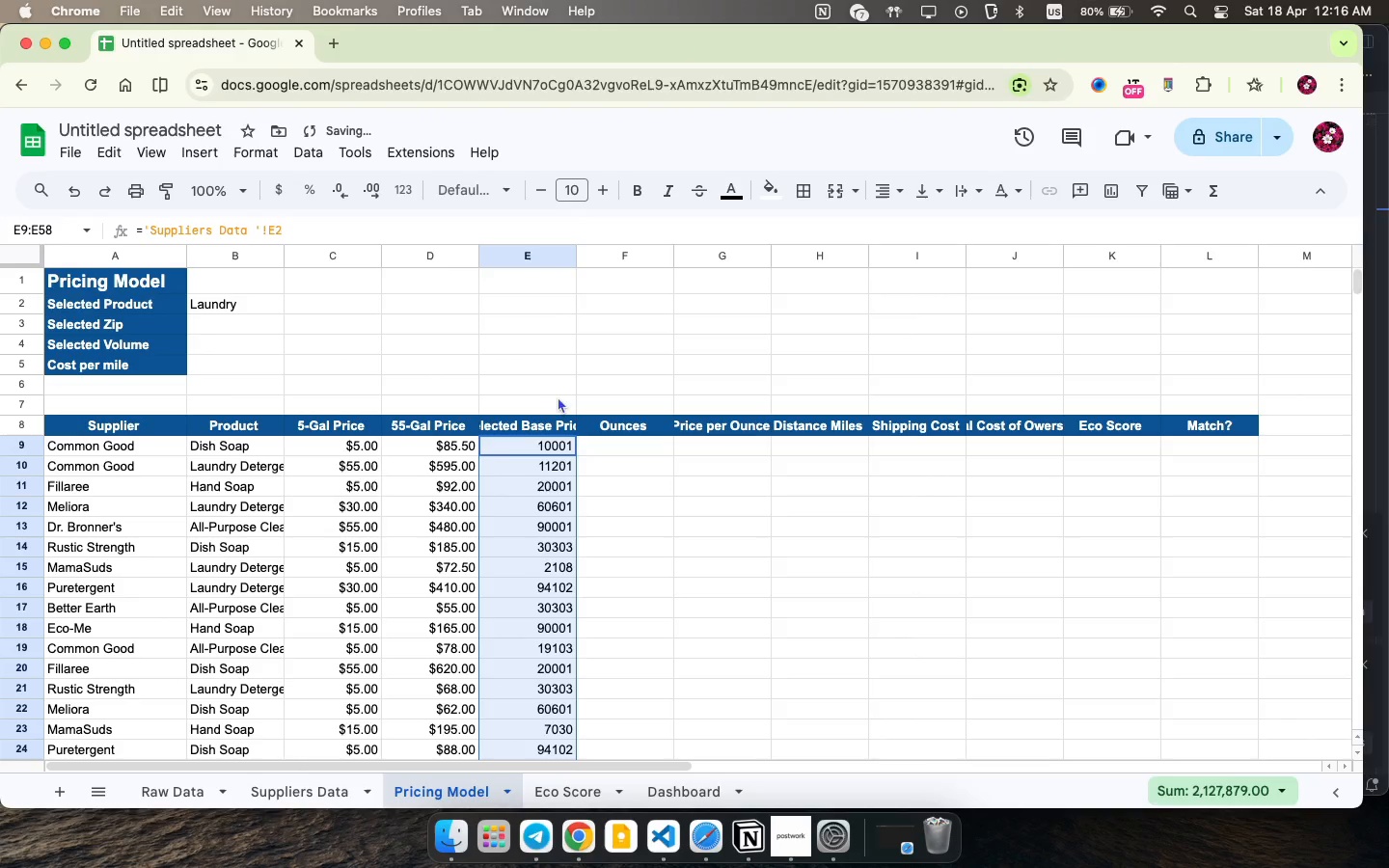 
left_click([618, 448])
 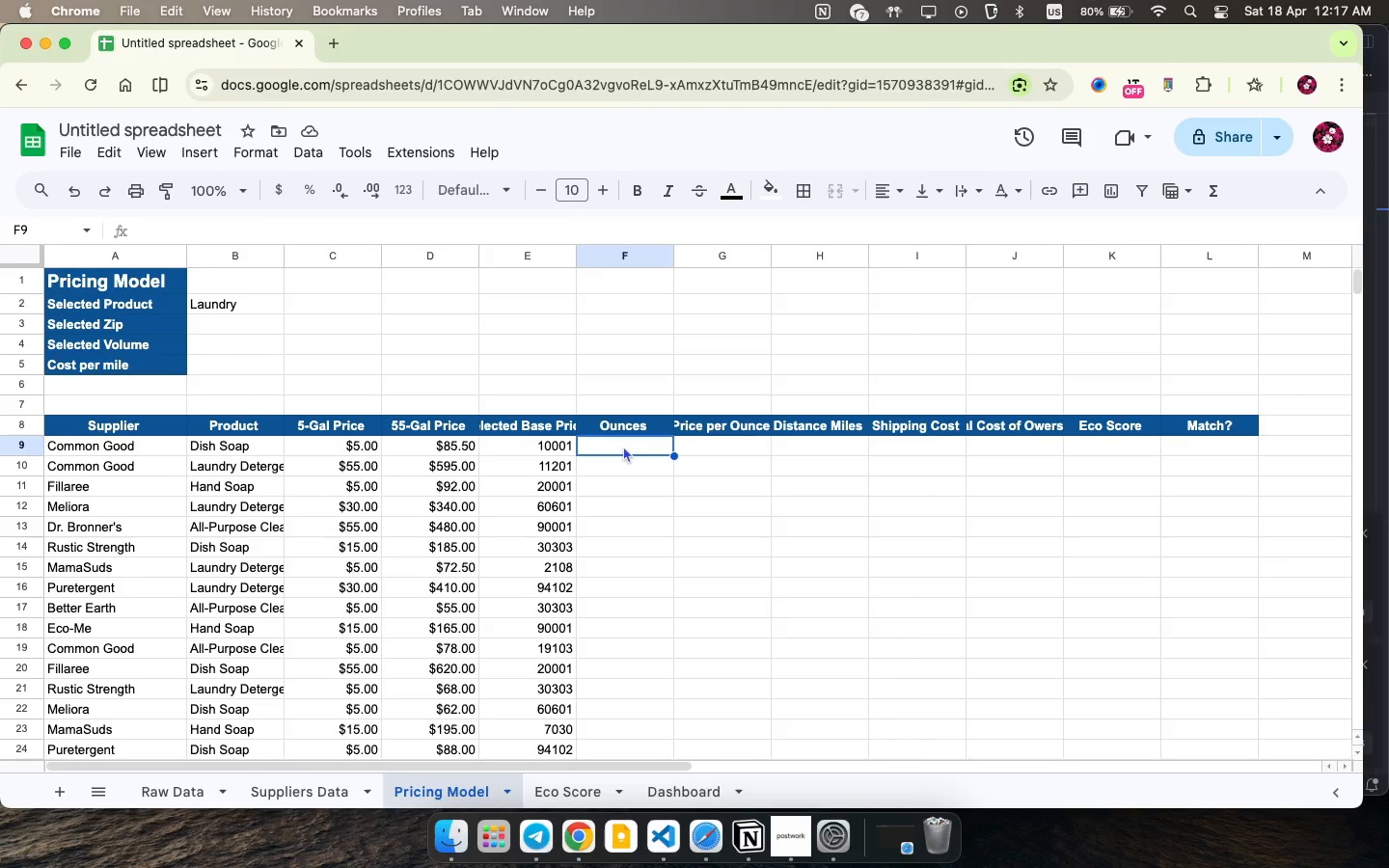 
scroll: coordinate [558, 393], scroll_direction: up, amount: 70.0
 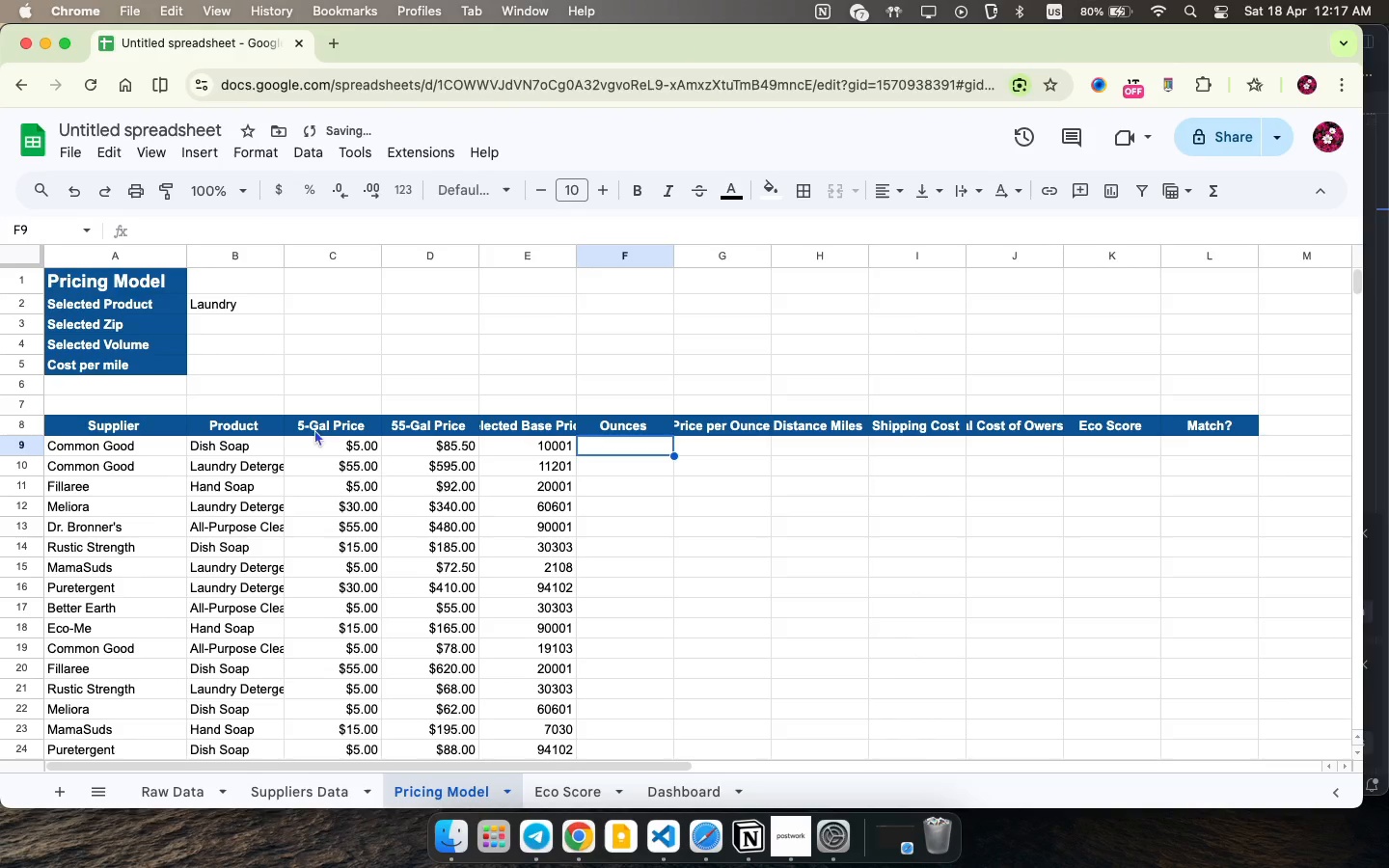 
key(Equal)
 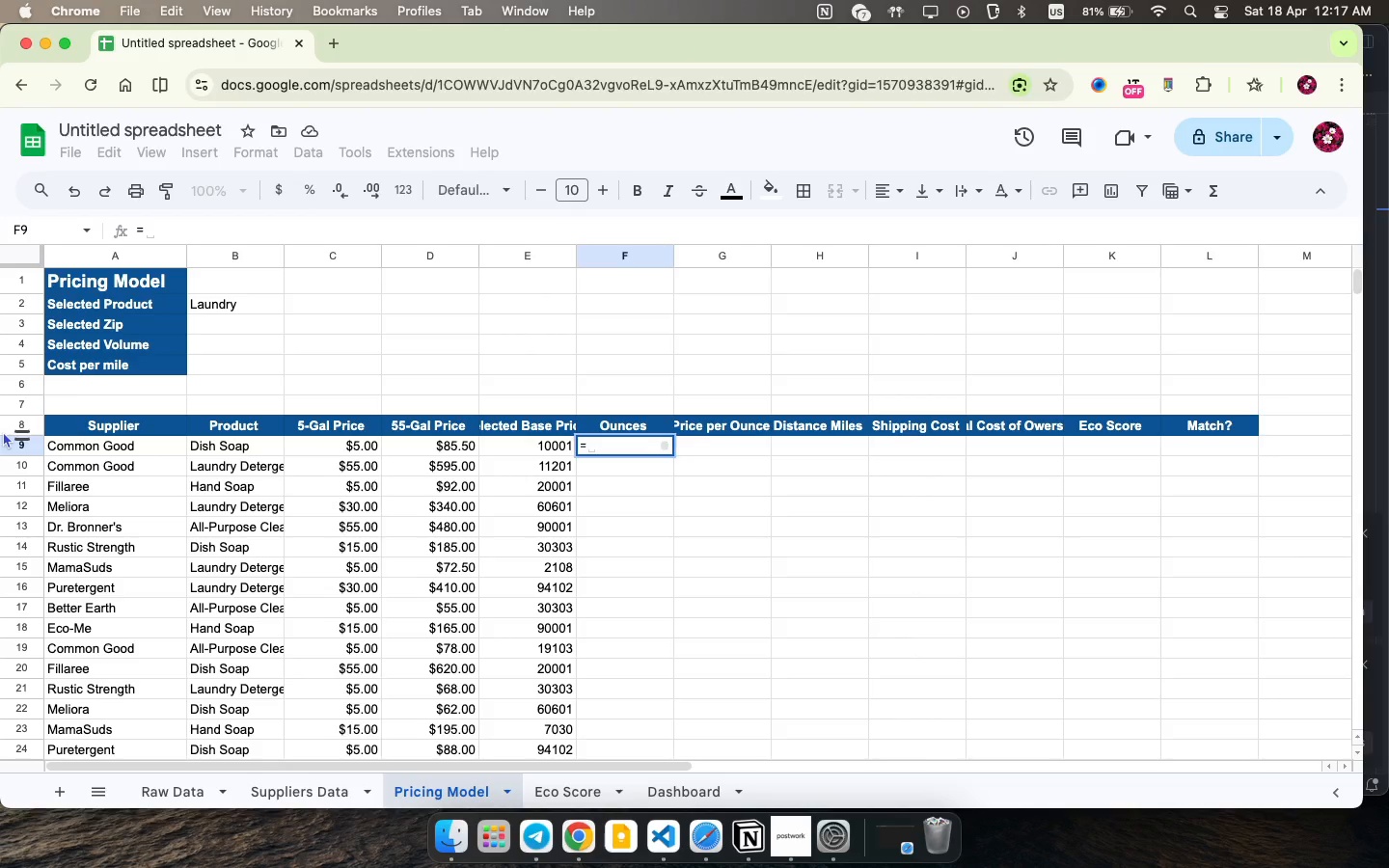 
wait(28.03)
 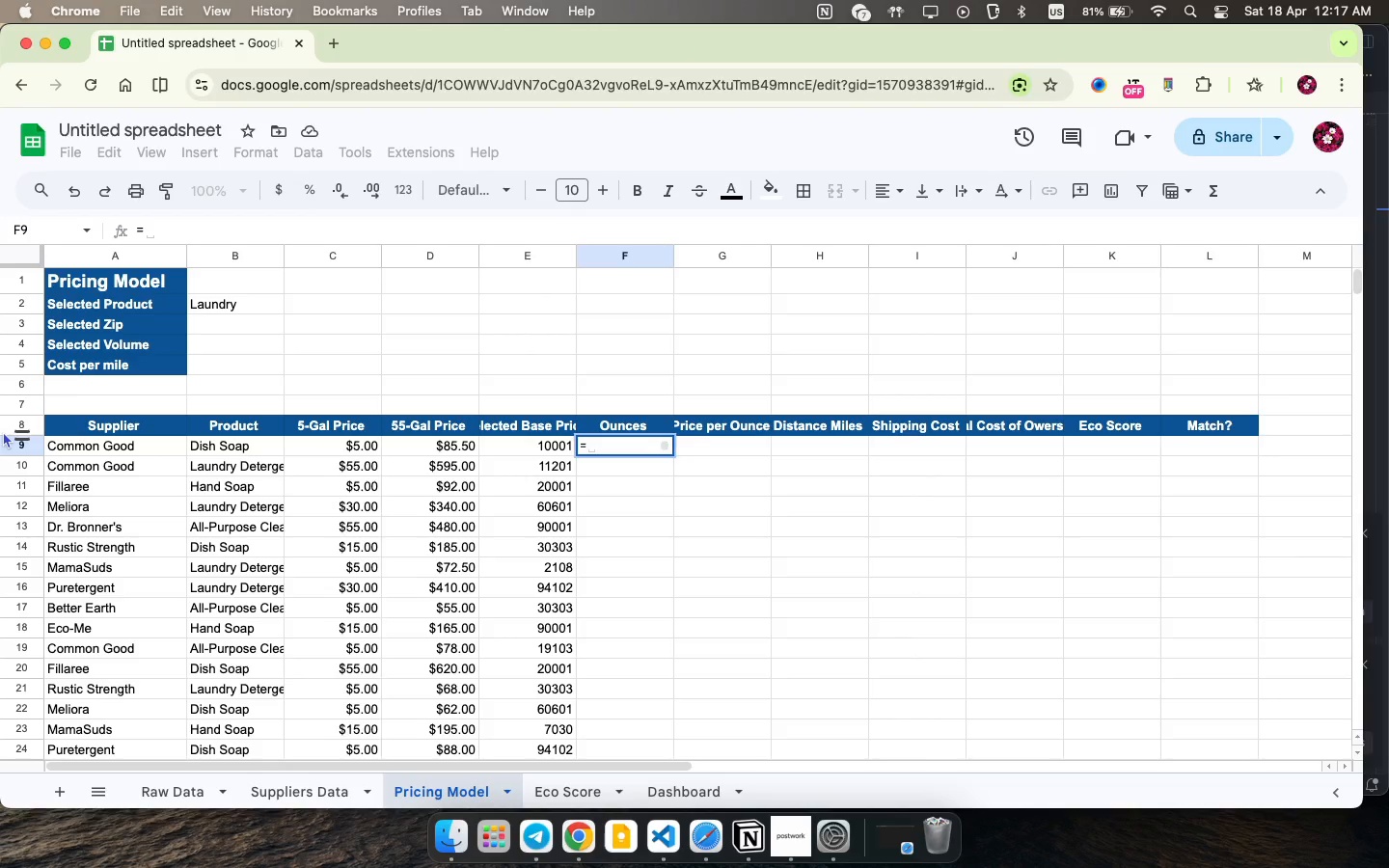 
left_click([626, 477])
 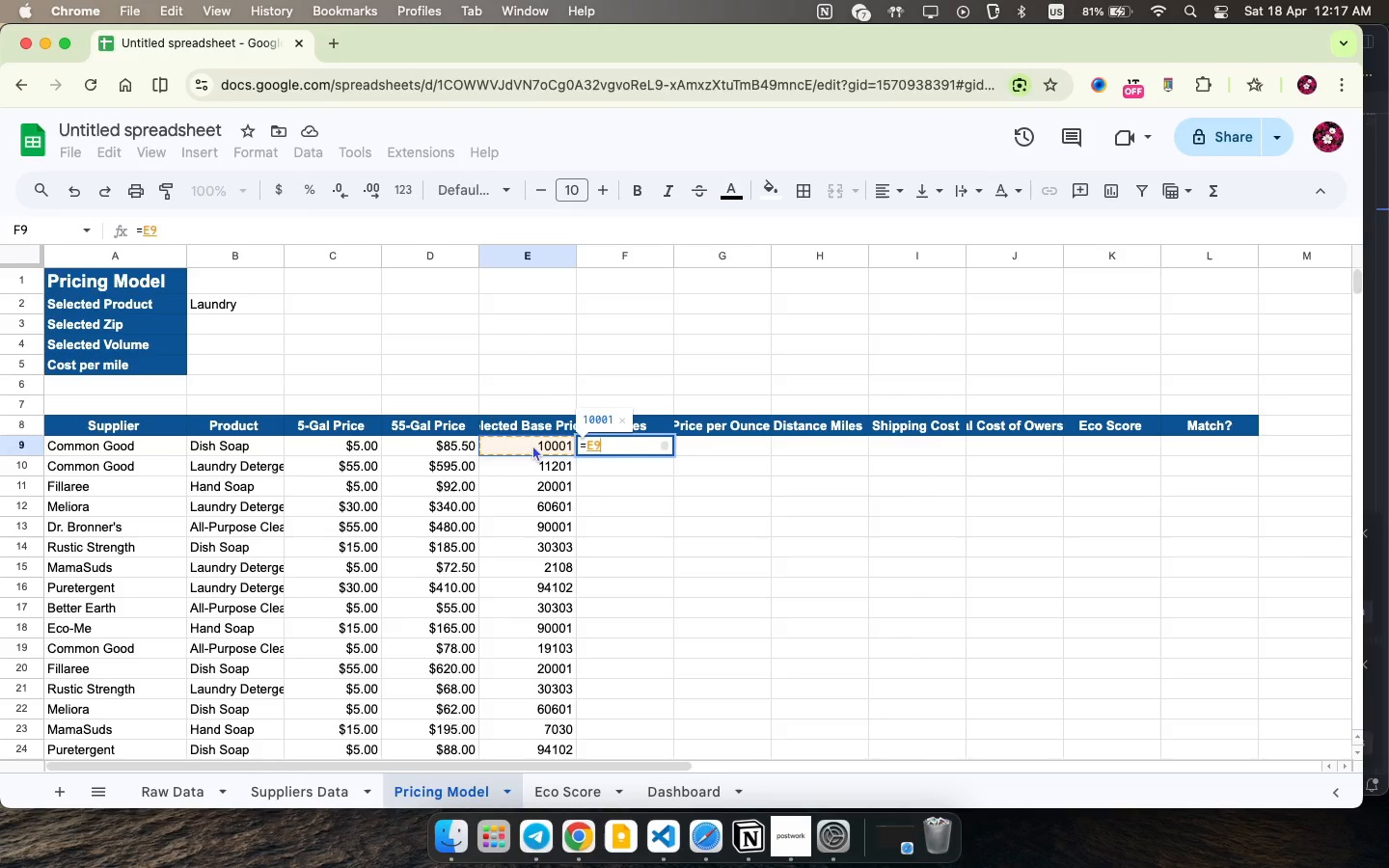 
left_click([532, 445])
 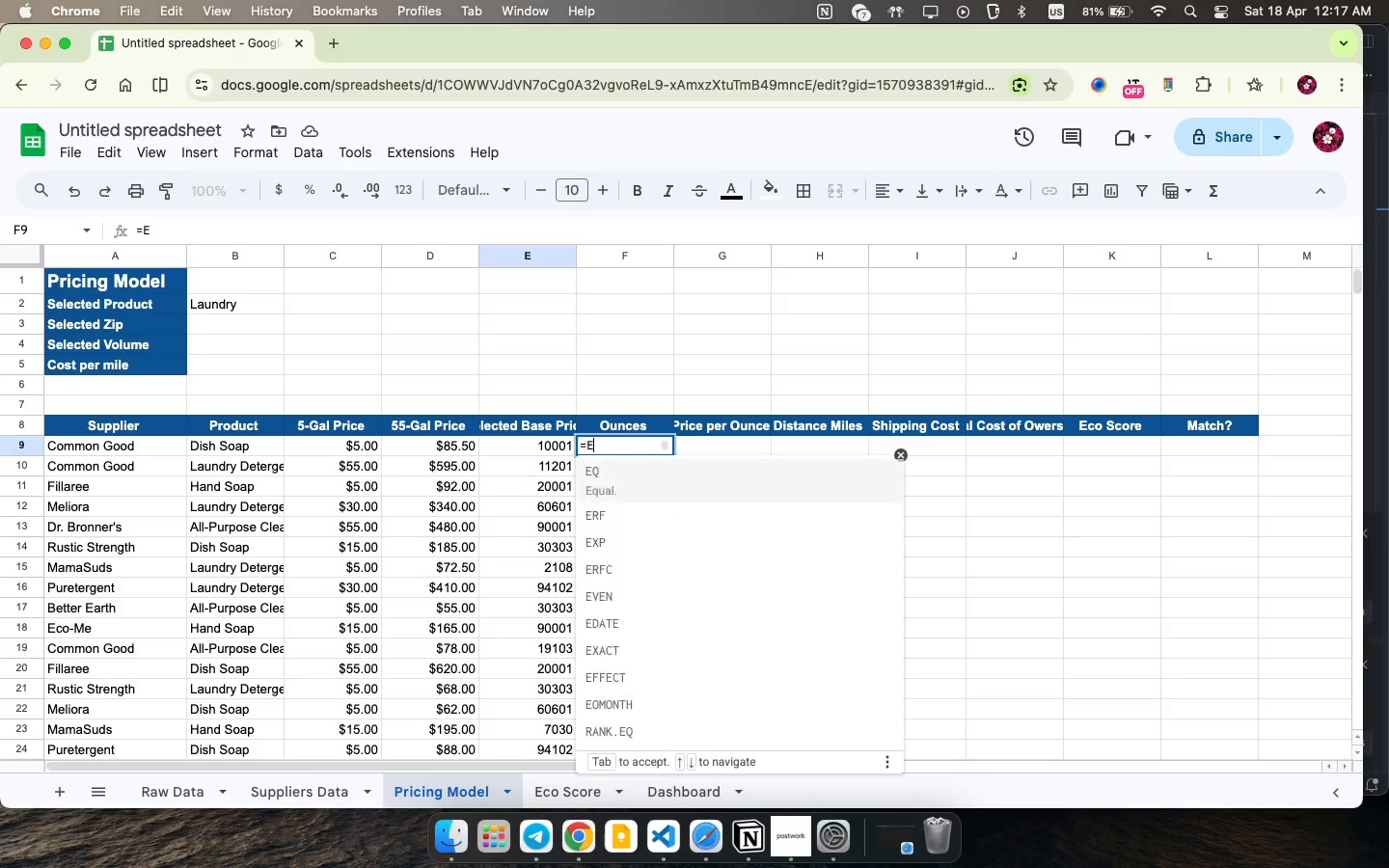 
key(Backspace)
 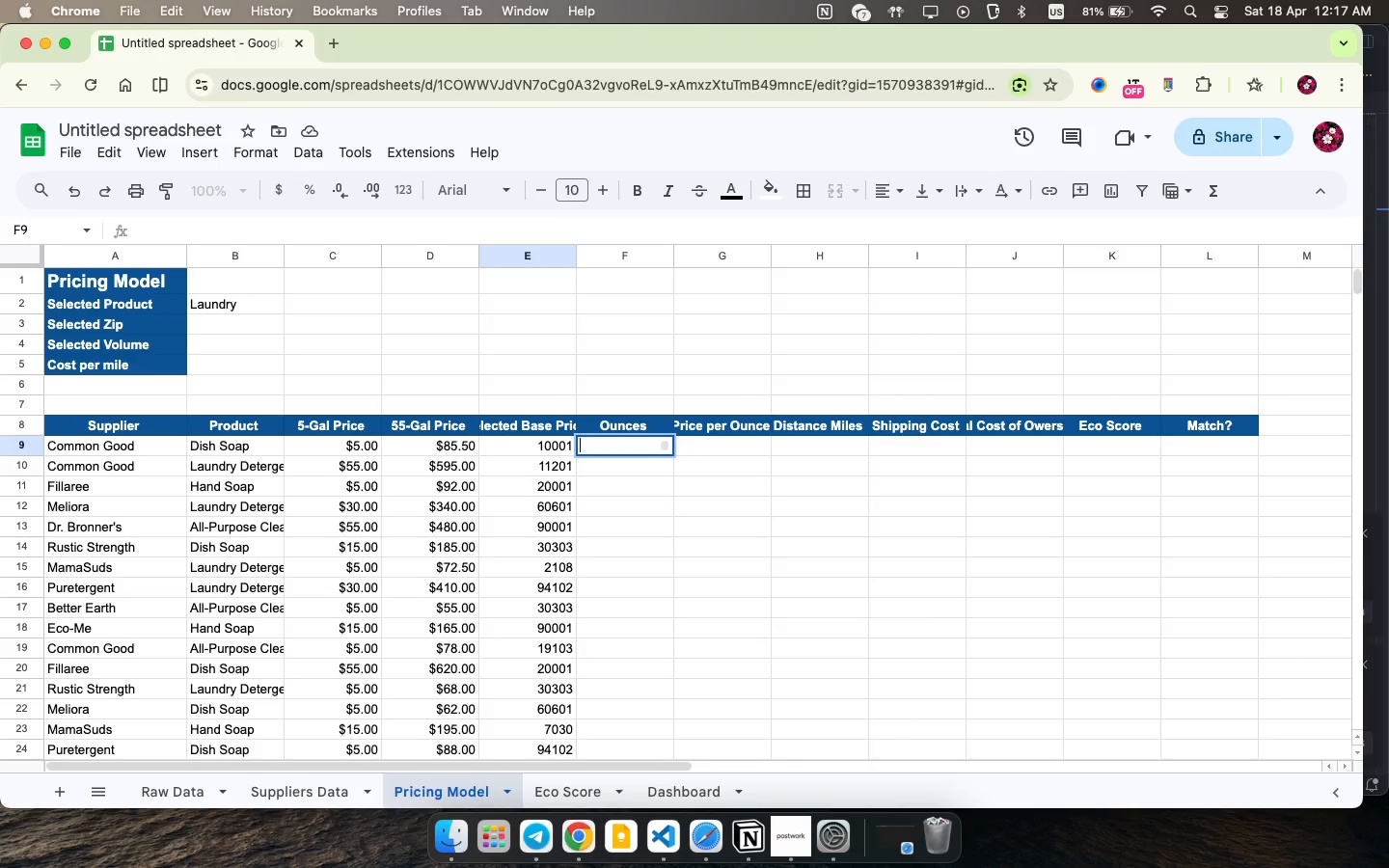 
key(Backspace)
 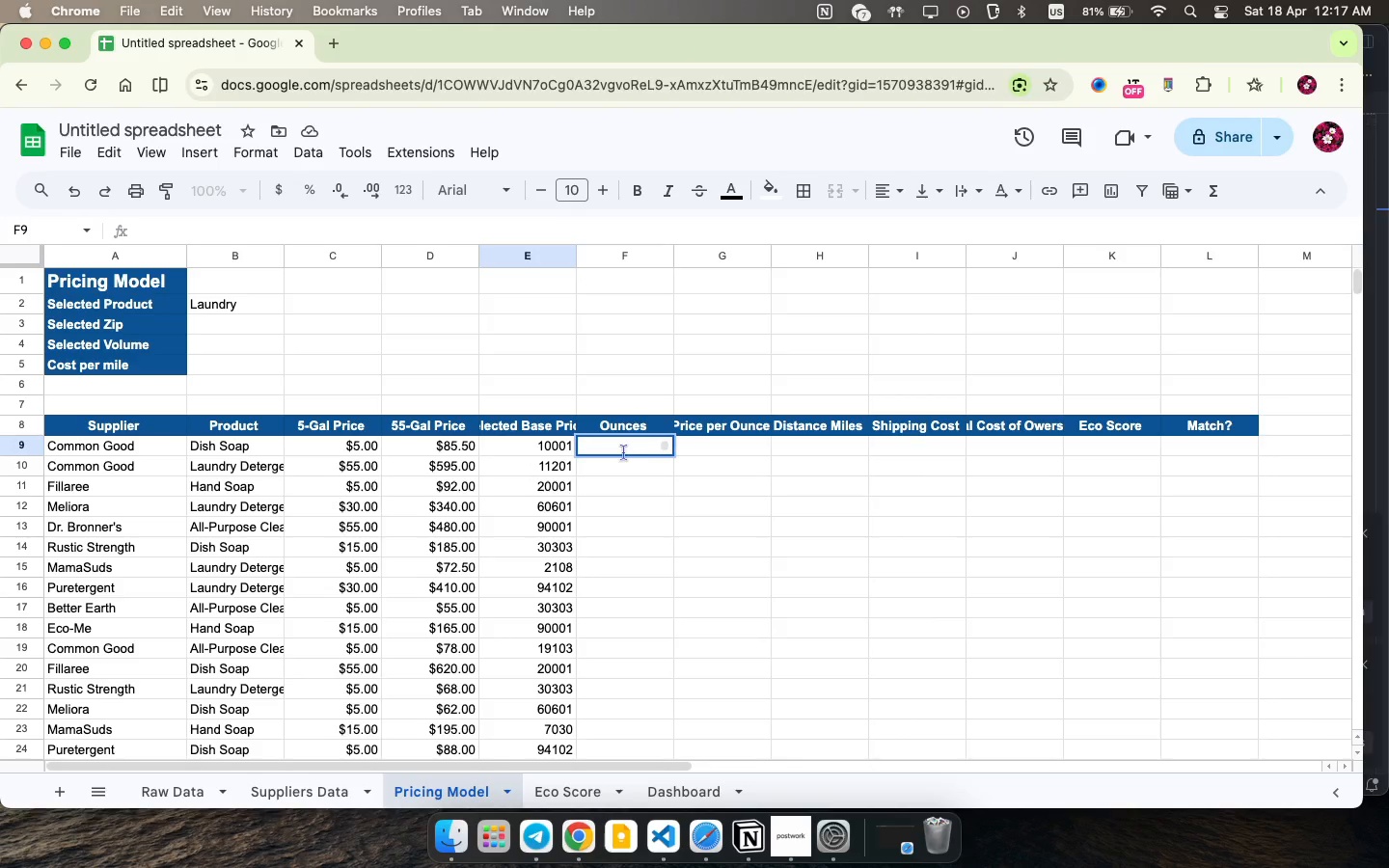 
key(Backspace)
 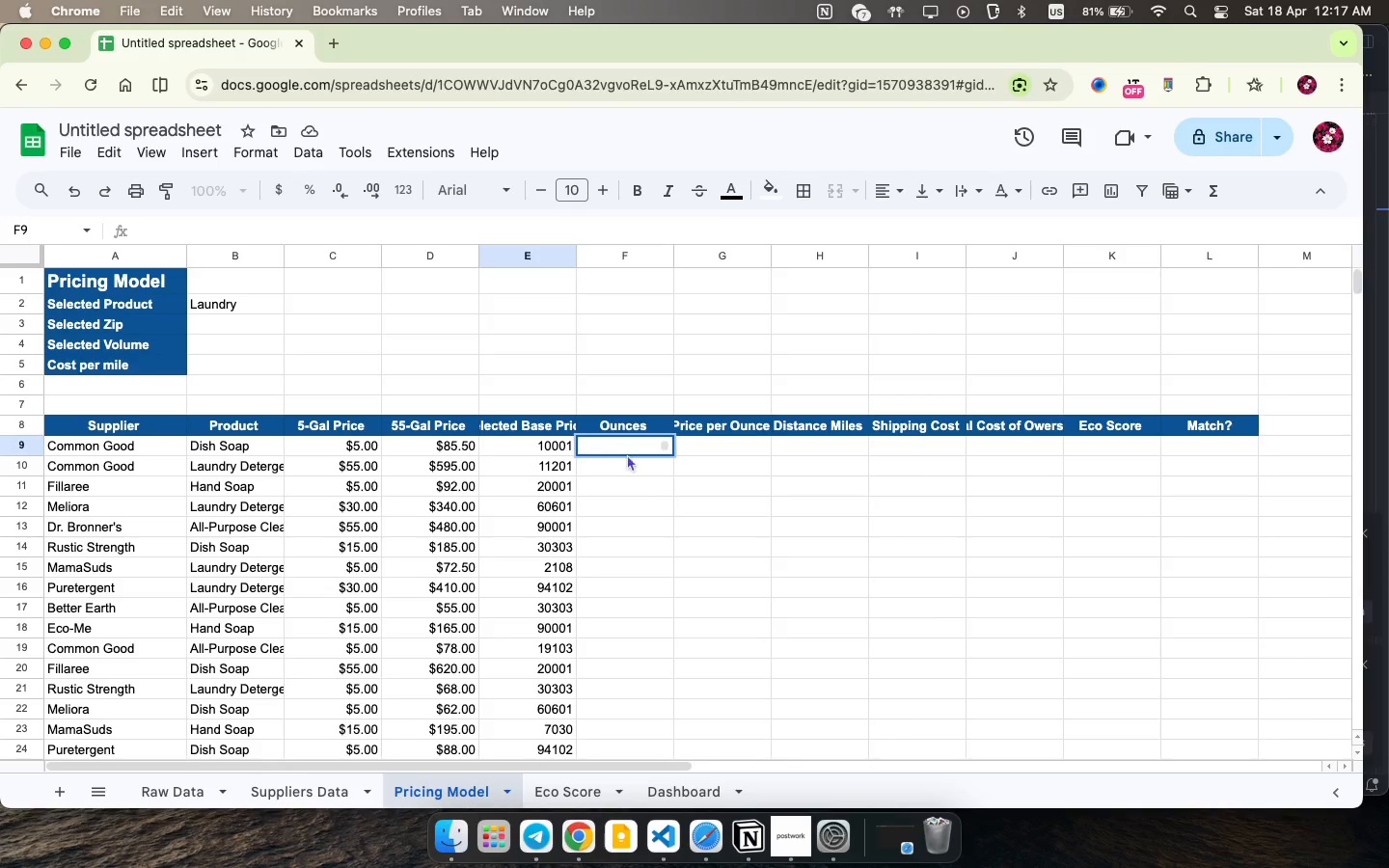 
key(Backspace)
 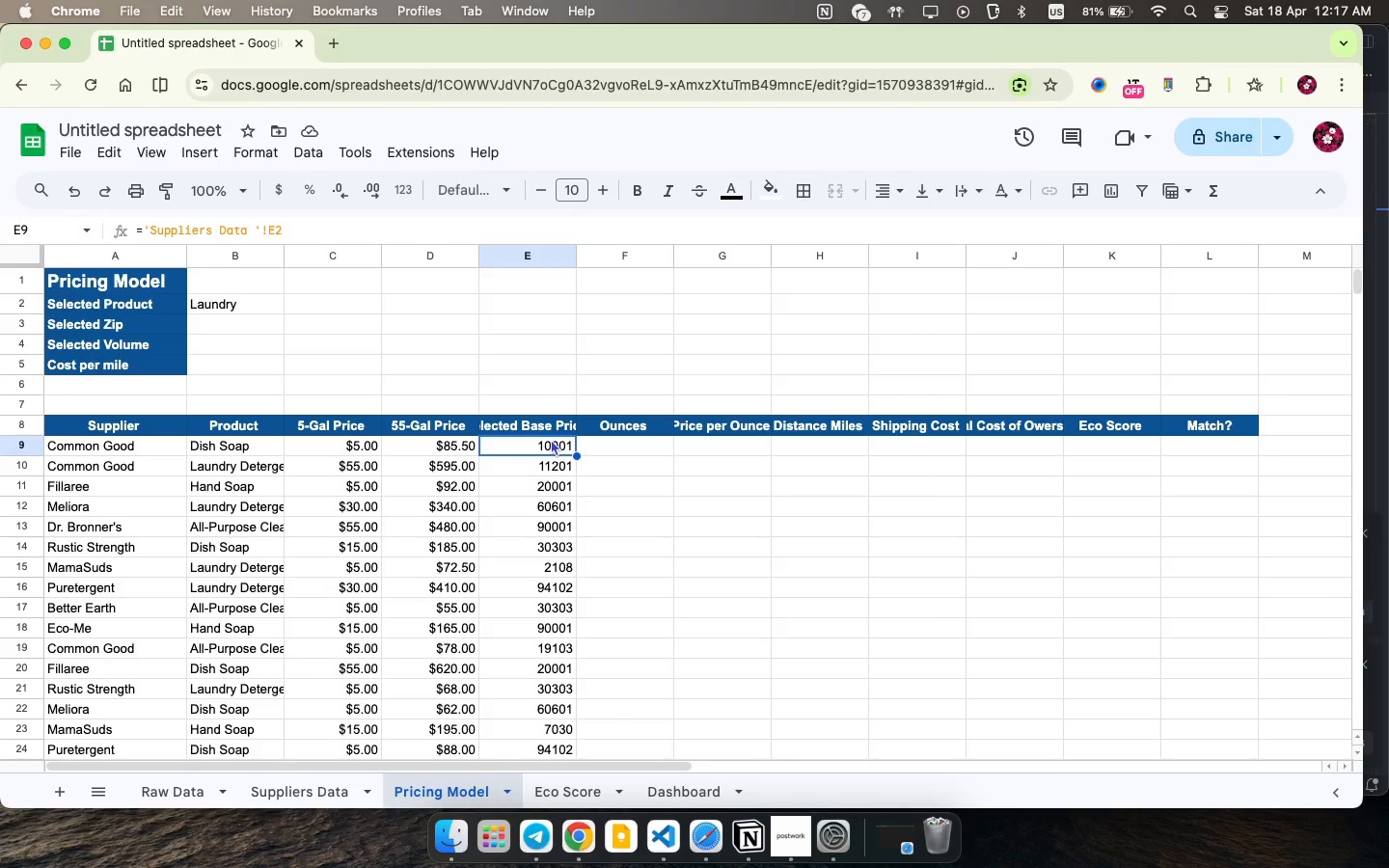 
left_click([551, 439])
 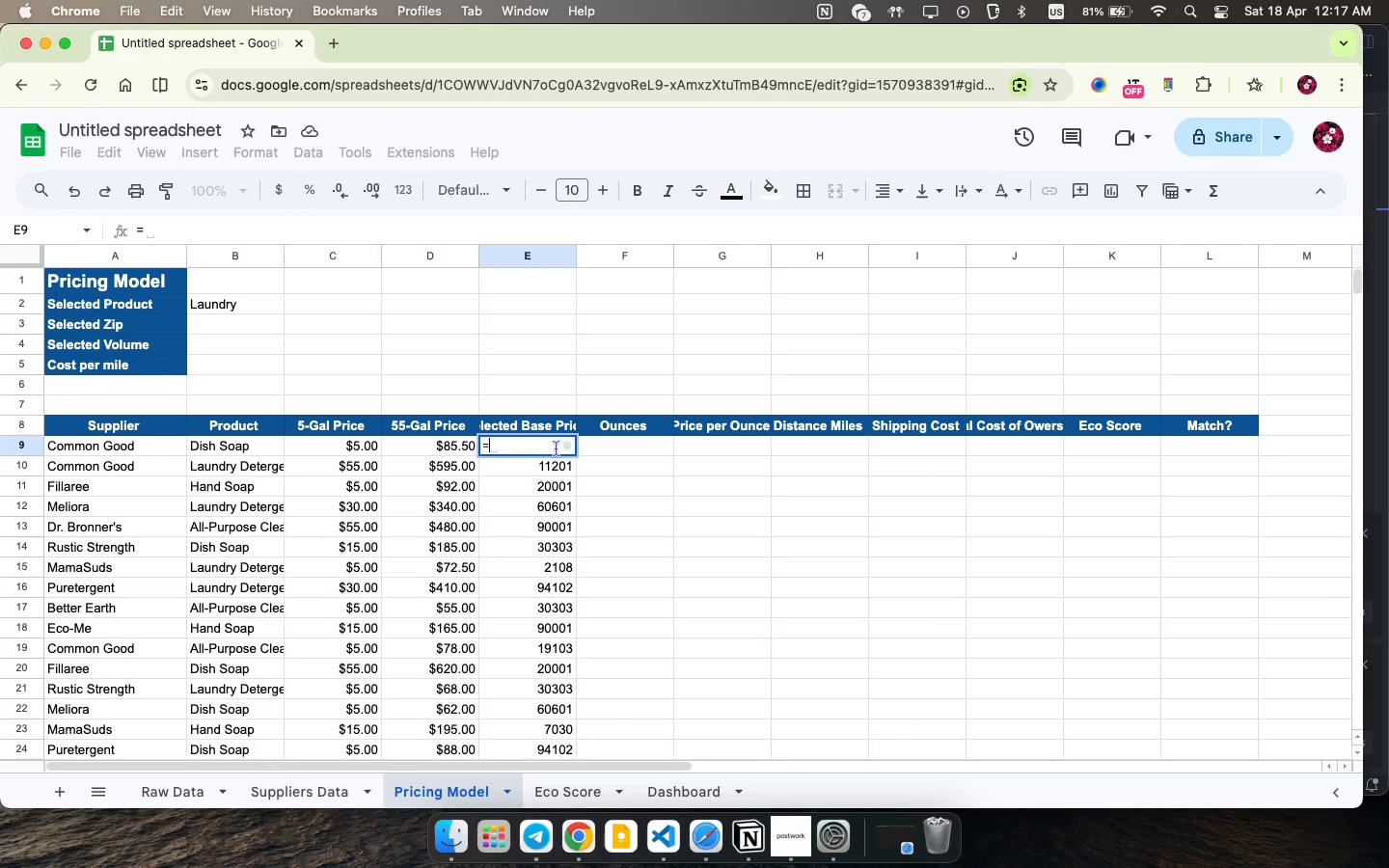 
type(=if()
 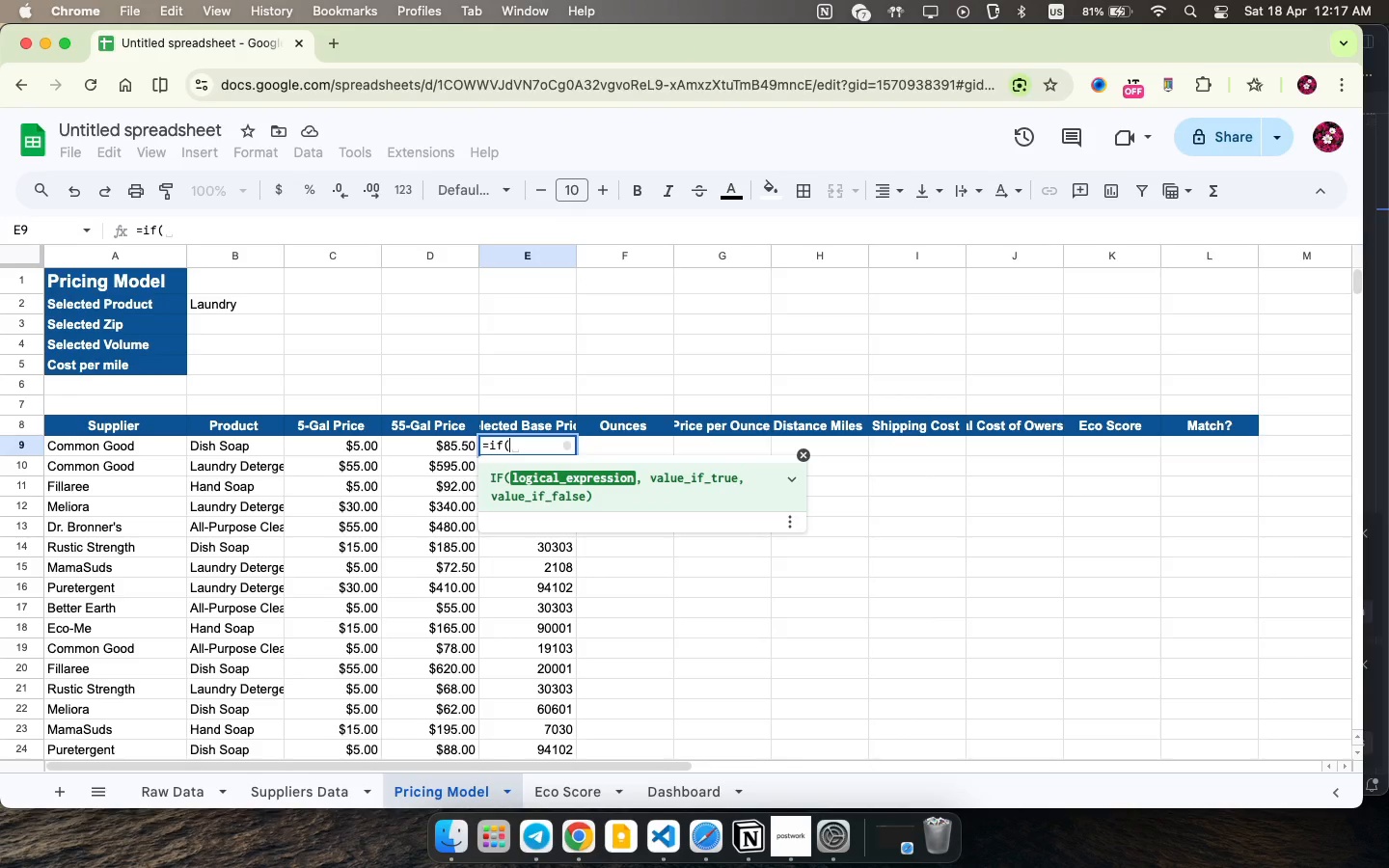 
key(Shift+ShiftLeft)
 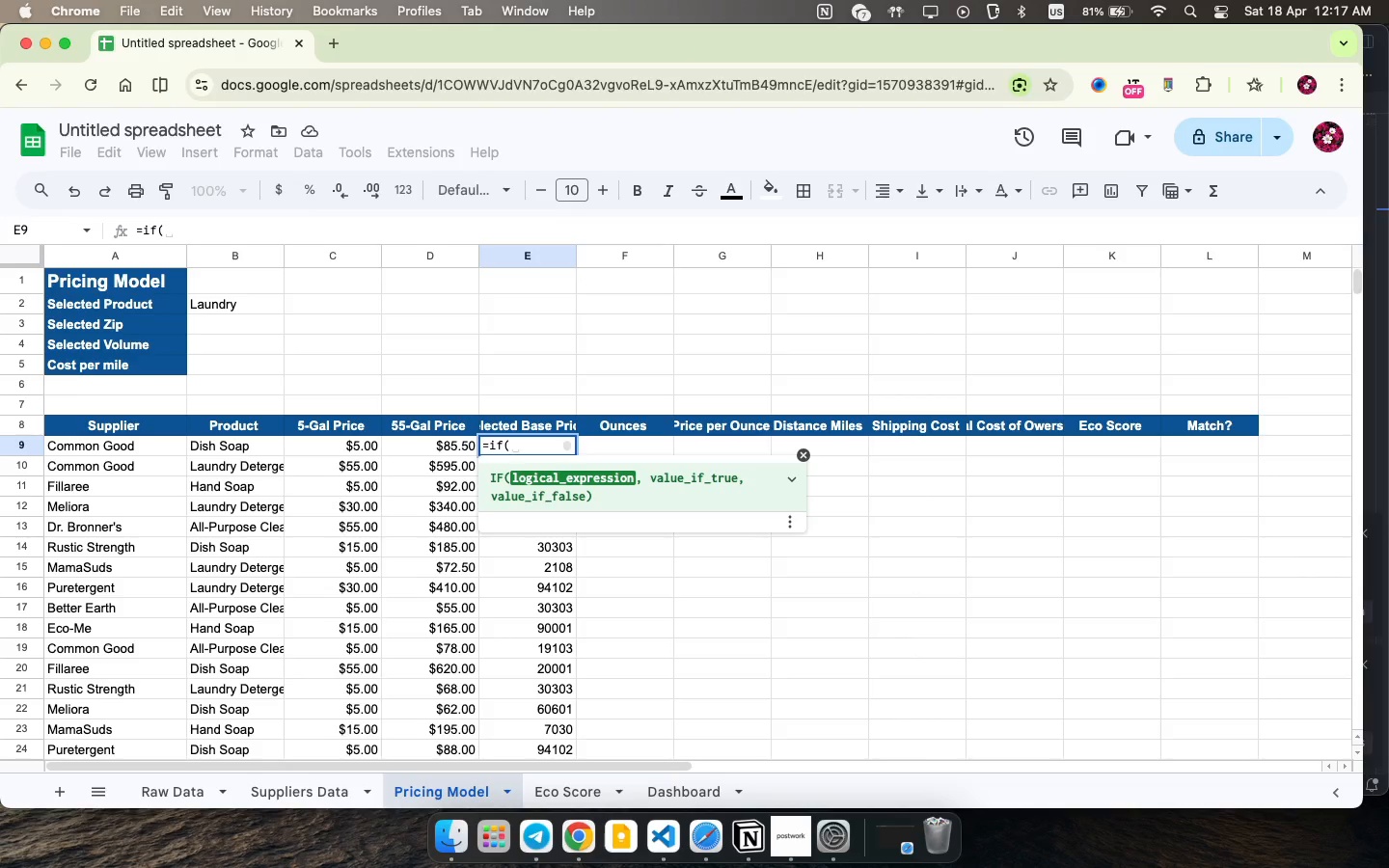 
type(()
key(Backspace)
type(b9)
 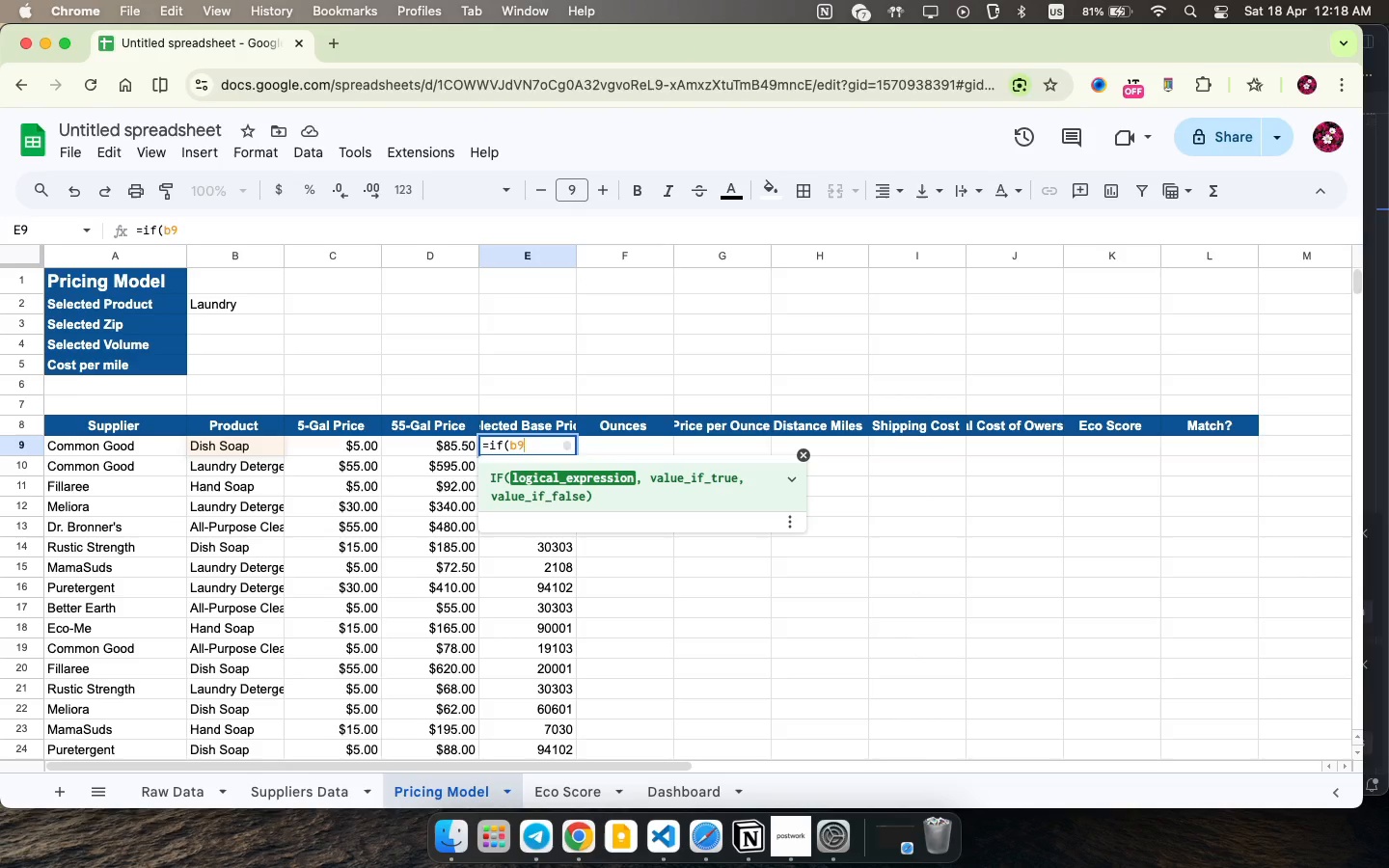 
wait(11.51)
 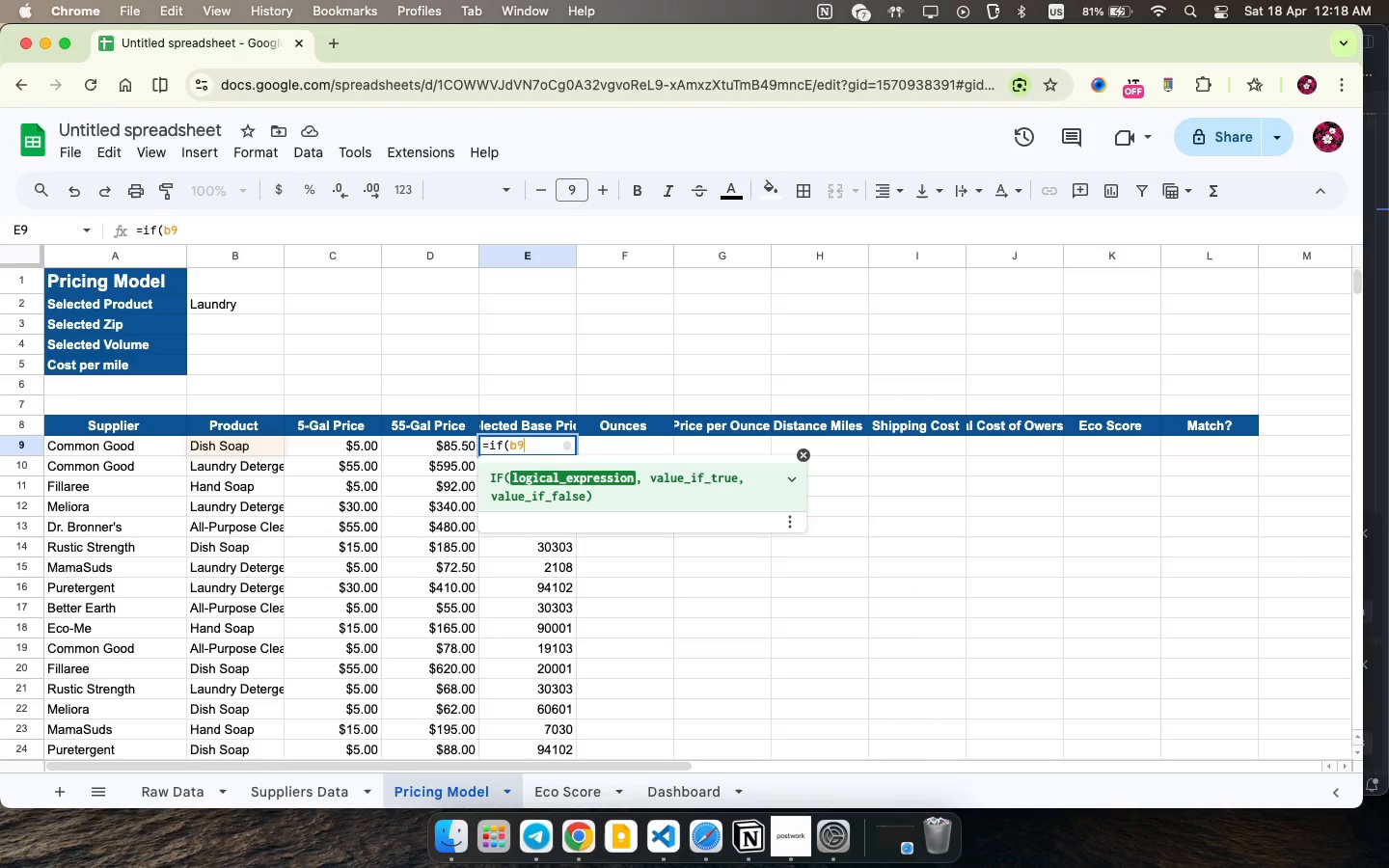 
key(Comma)
 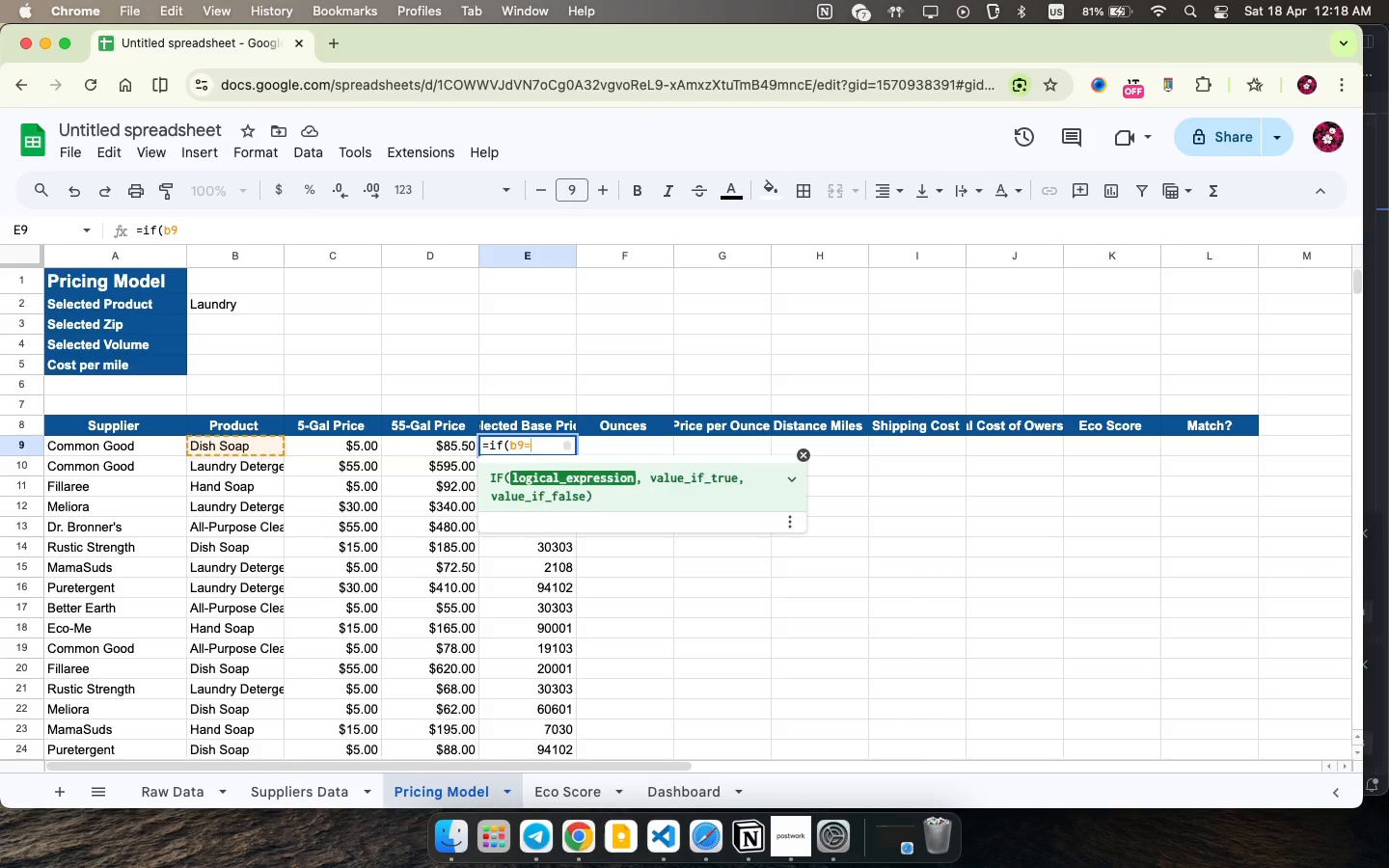 
key(Backspace)
 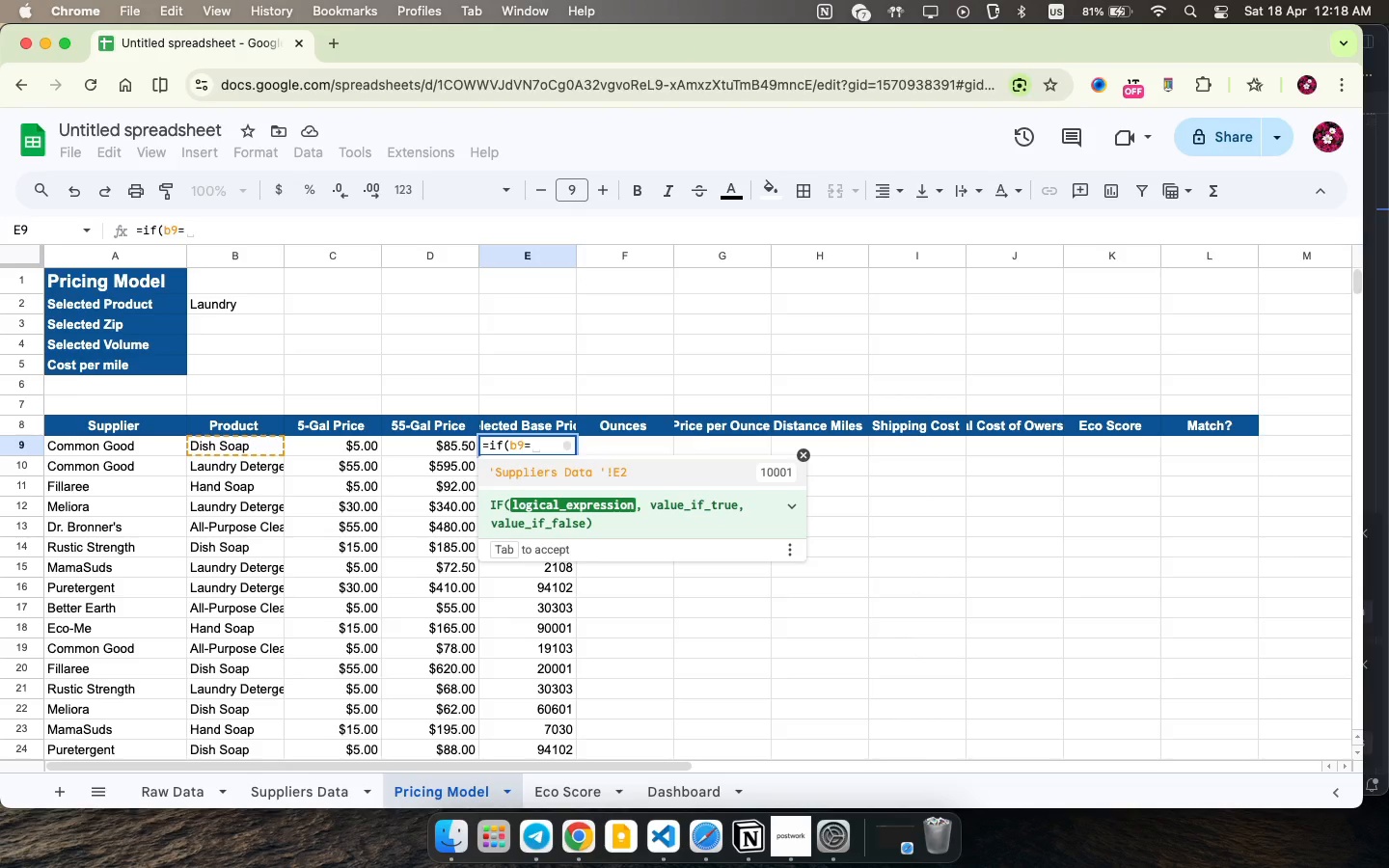 
key(Equal)
 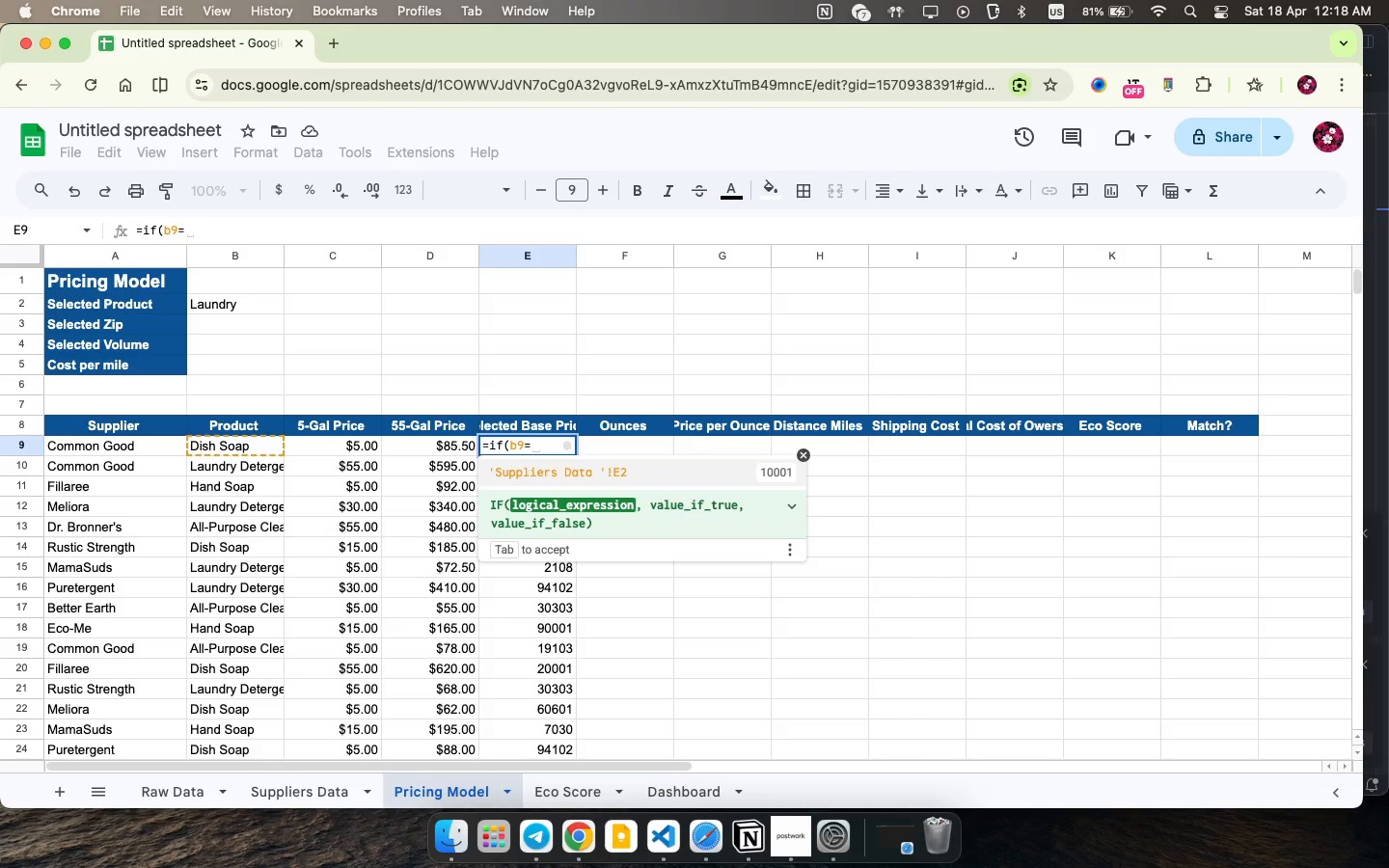 
wait(5.22)
 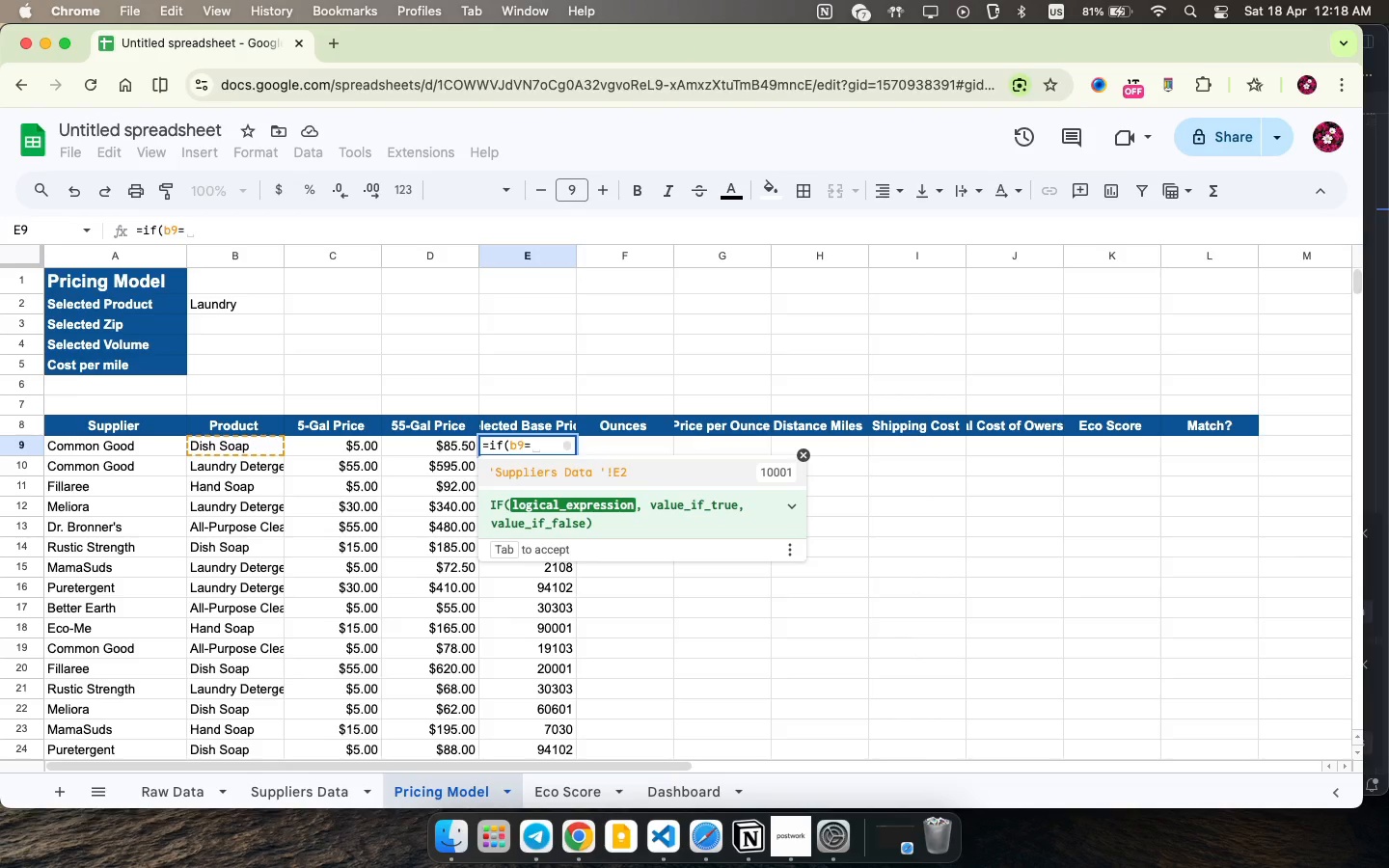 
type(b2,xlookup()
 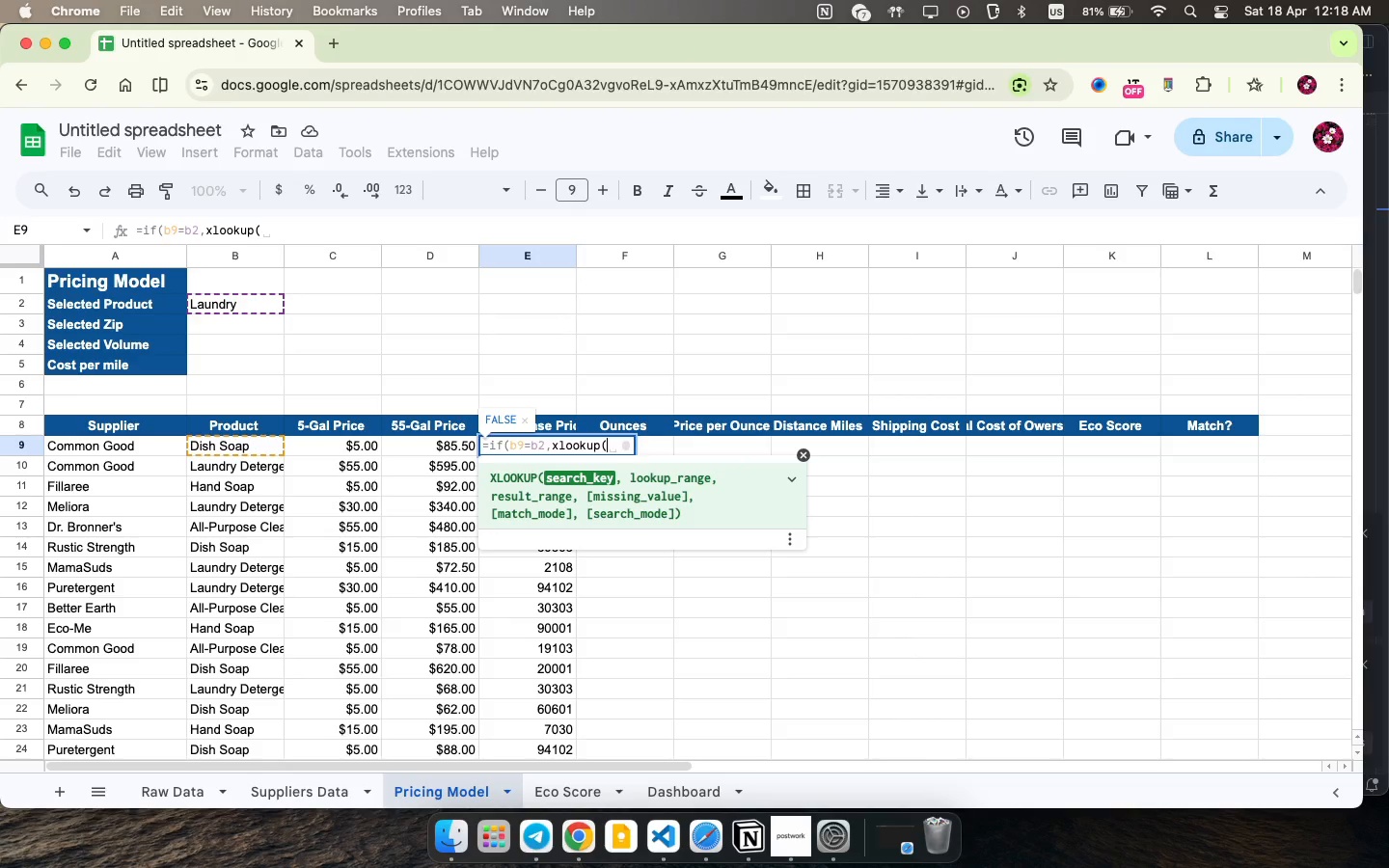 
wait(26.4)
 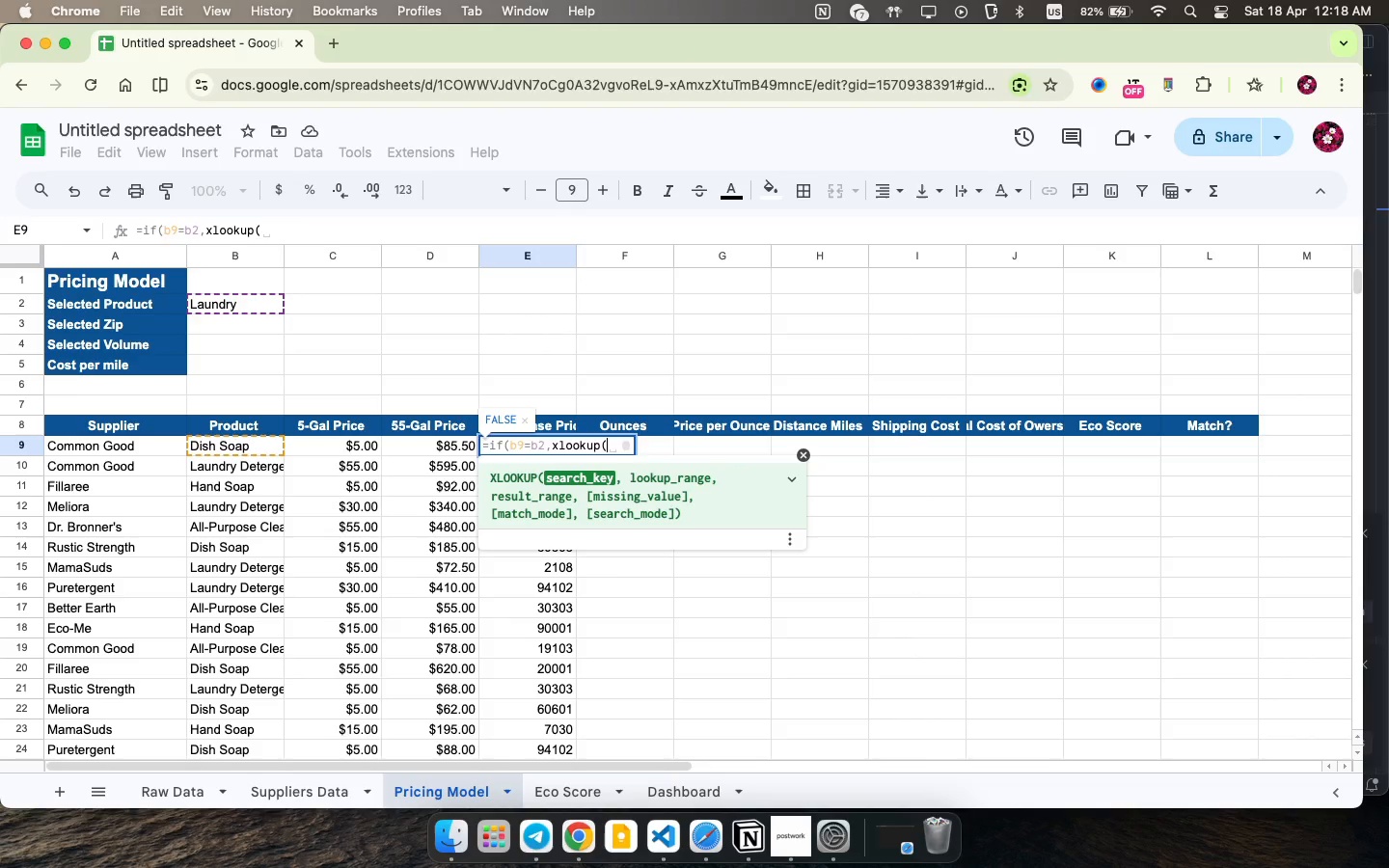 
type(a9,)
 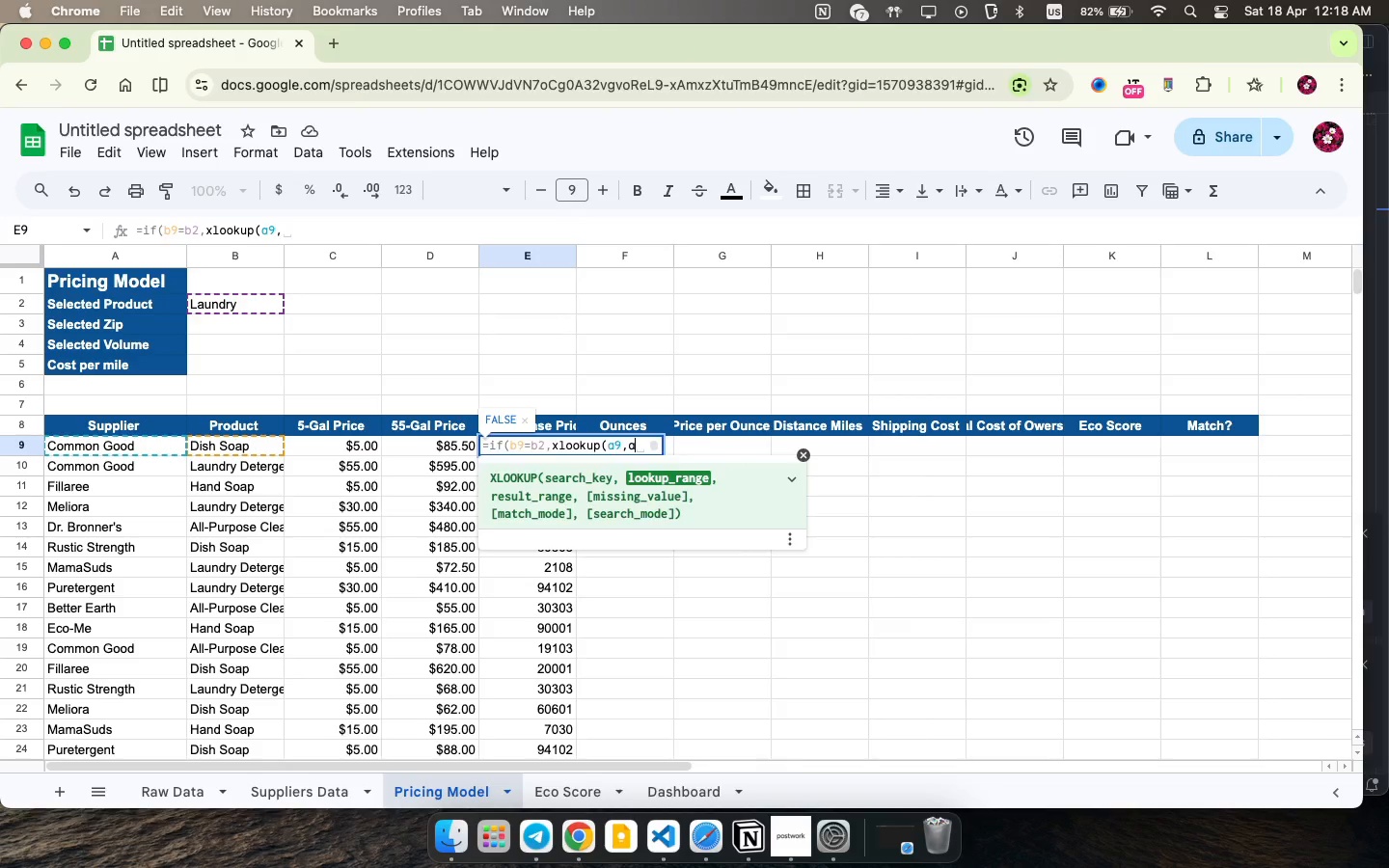 
hold_key(key=A, duration=0.6)
 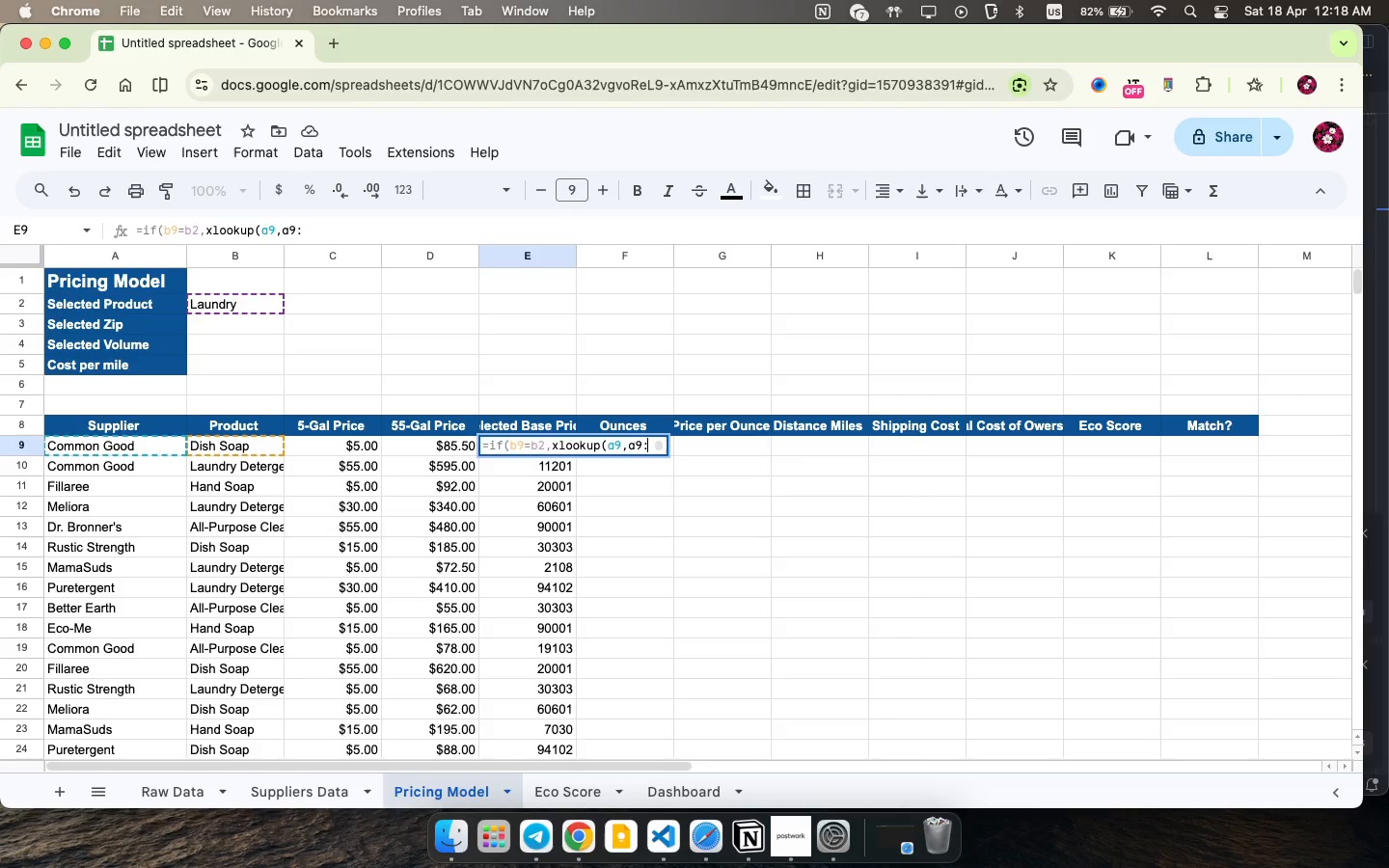 
key(9)
 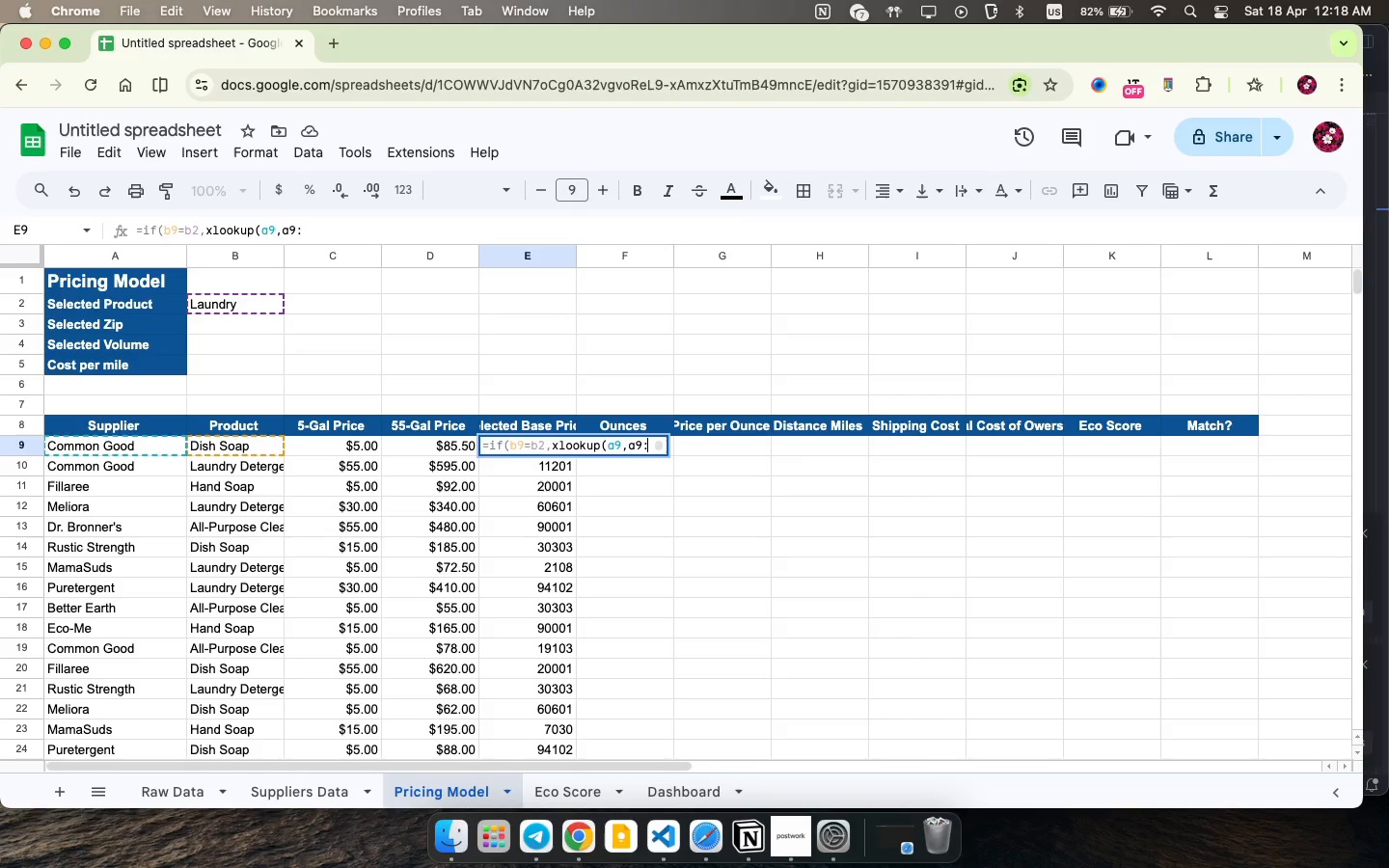 
key(Shift+Semicolon)
 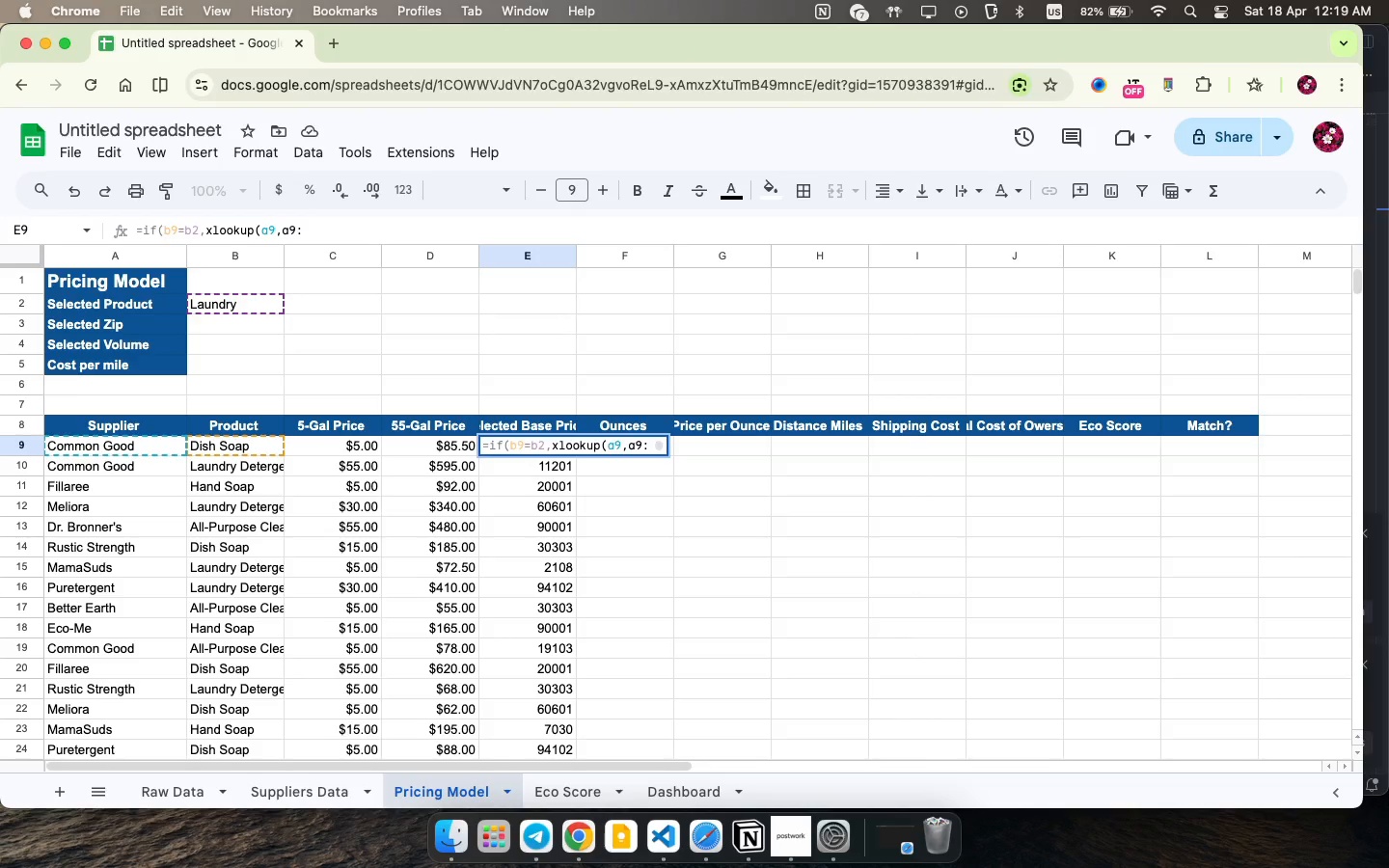 
wait(11.99)
 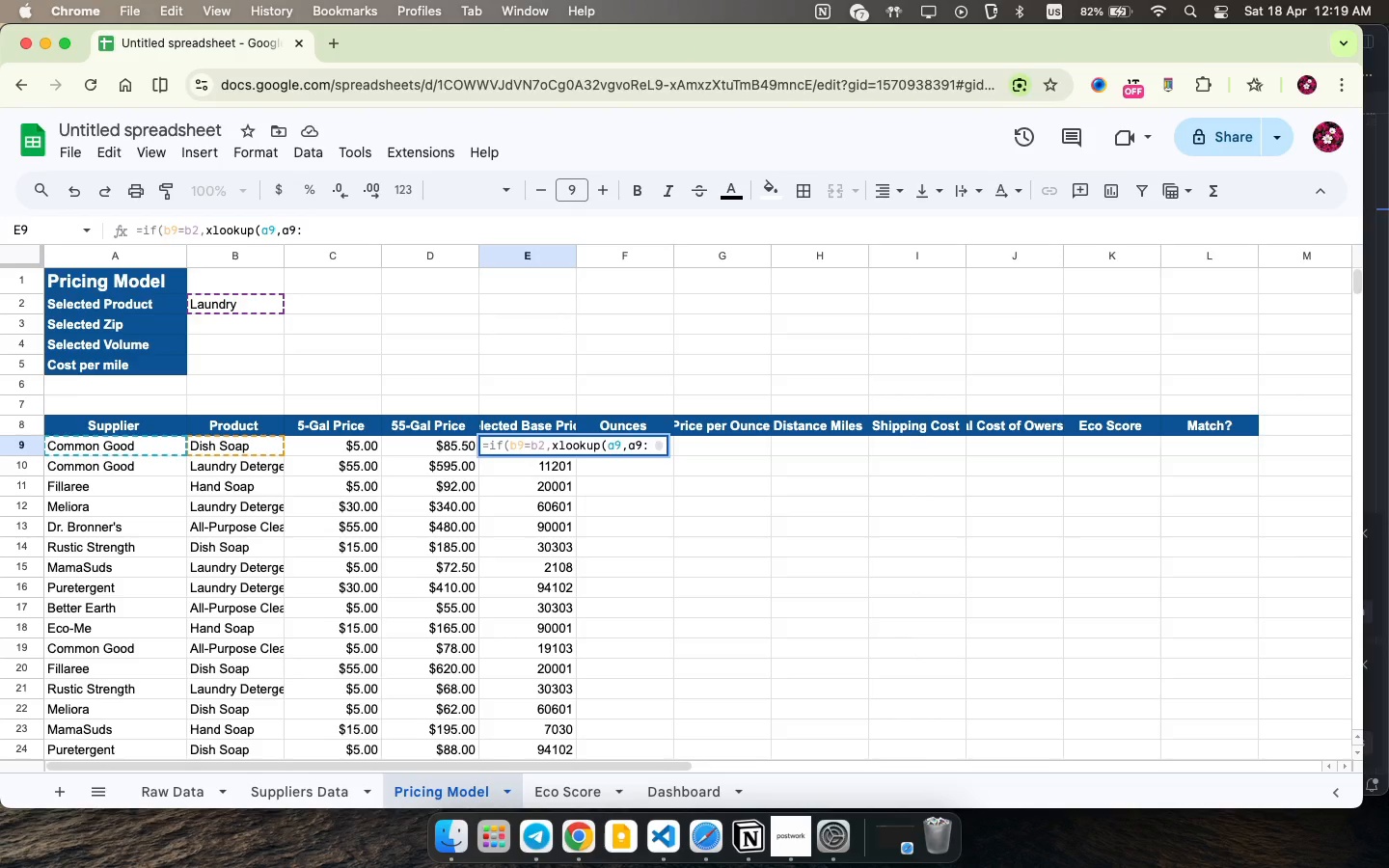 
type(a13,if()
 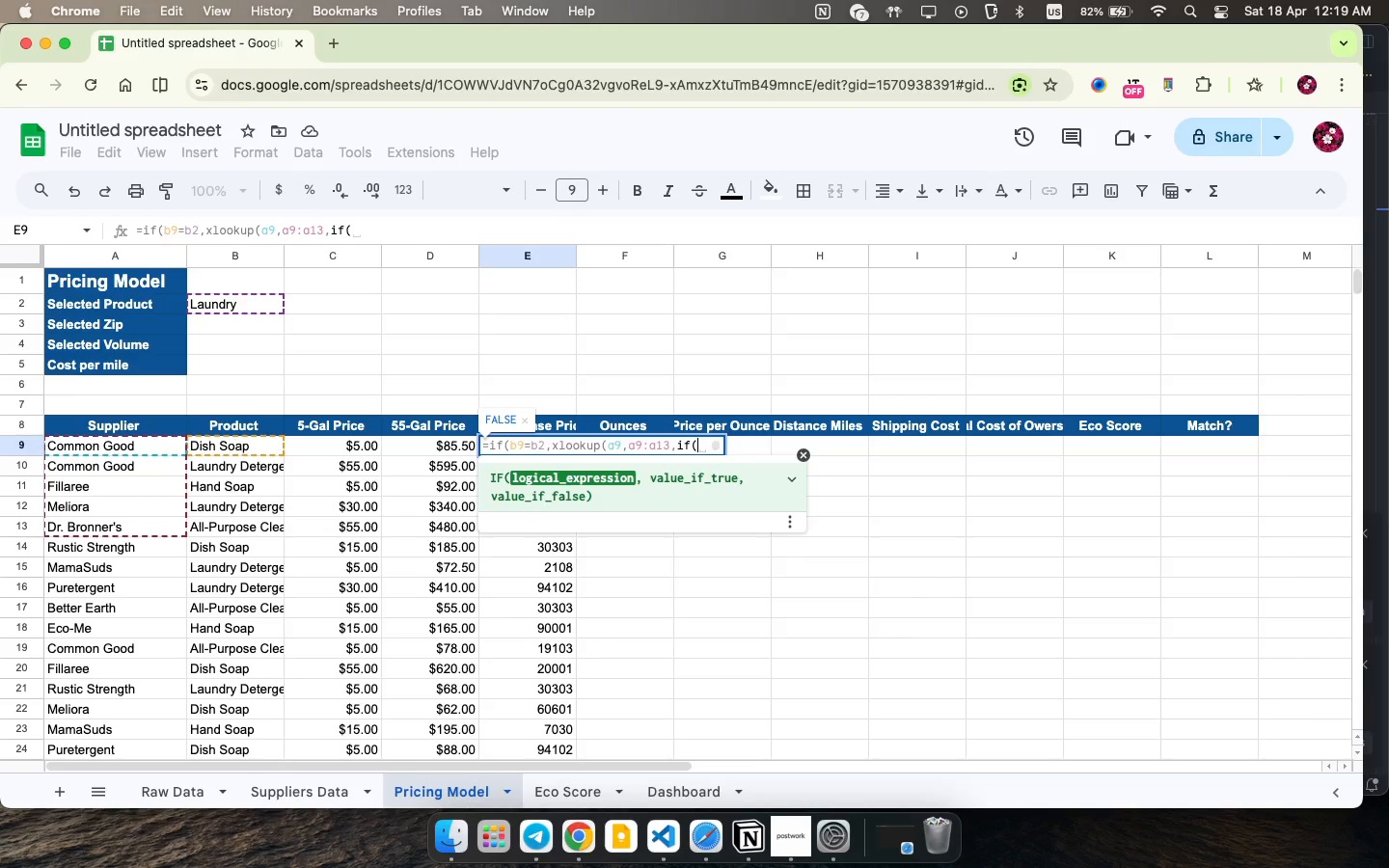 
type(b4)
 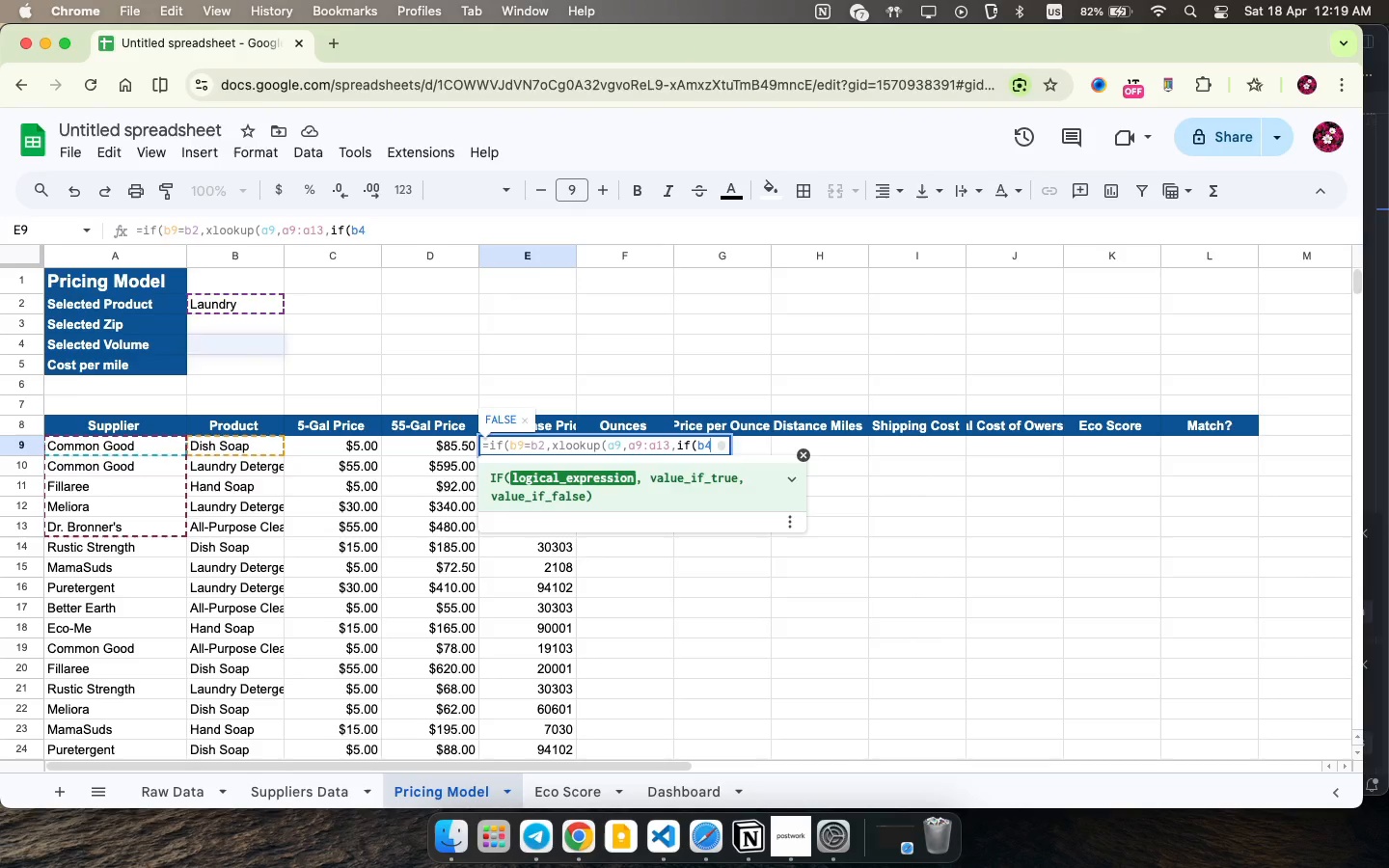 
key(Equal)
 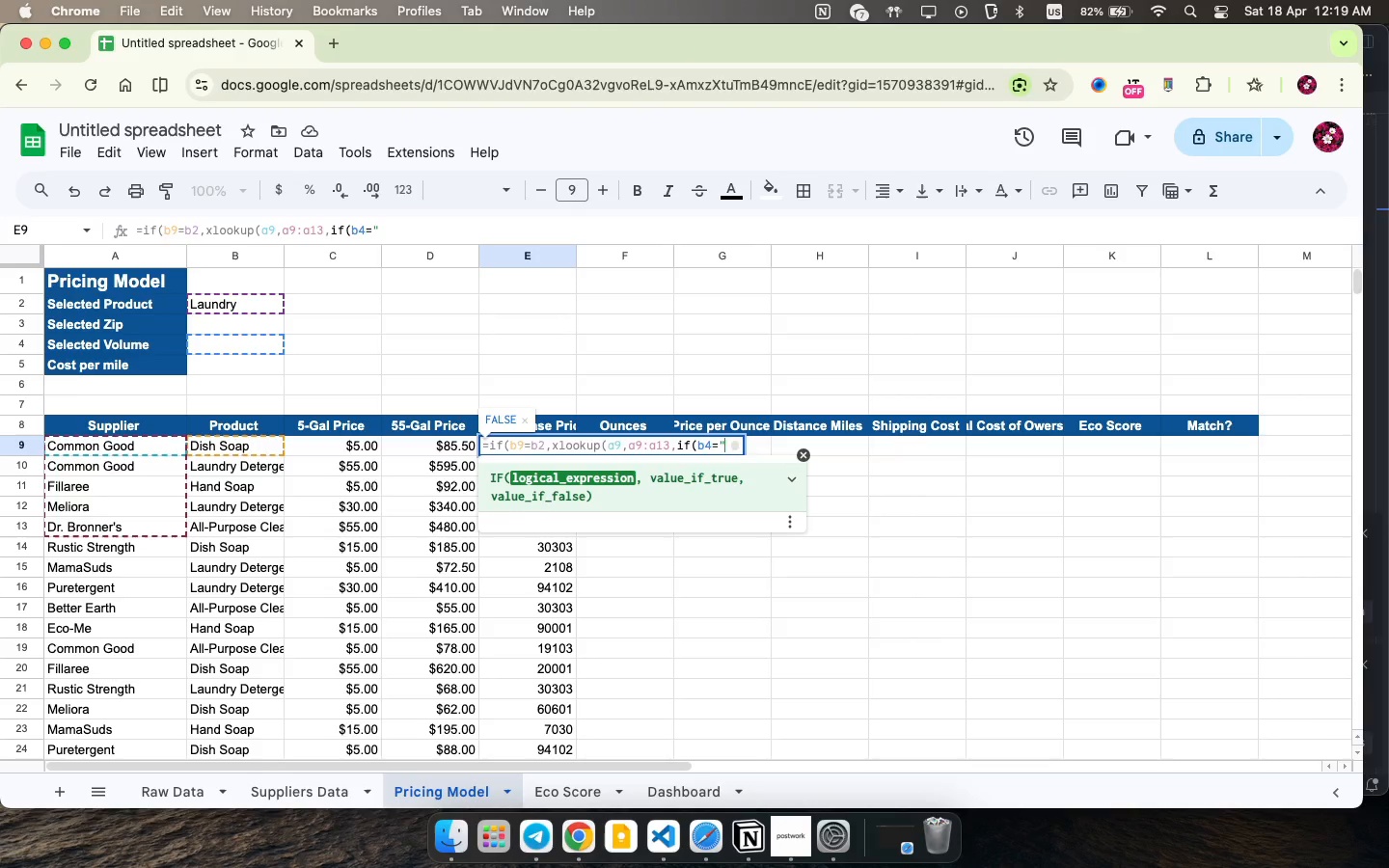 
key(Shift+Quote)
 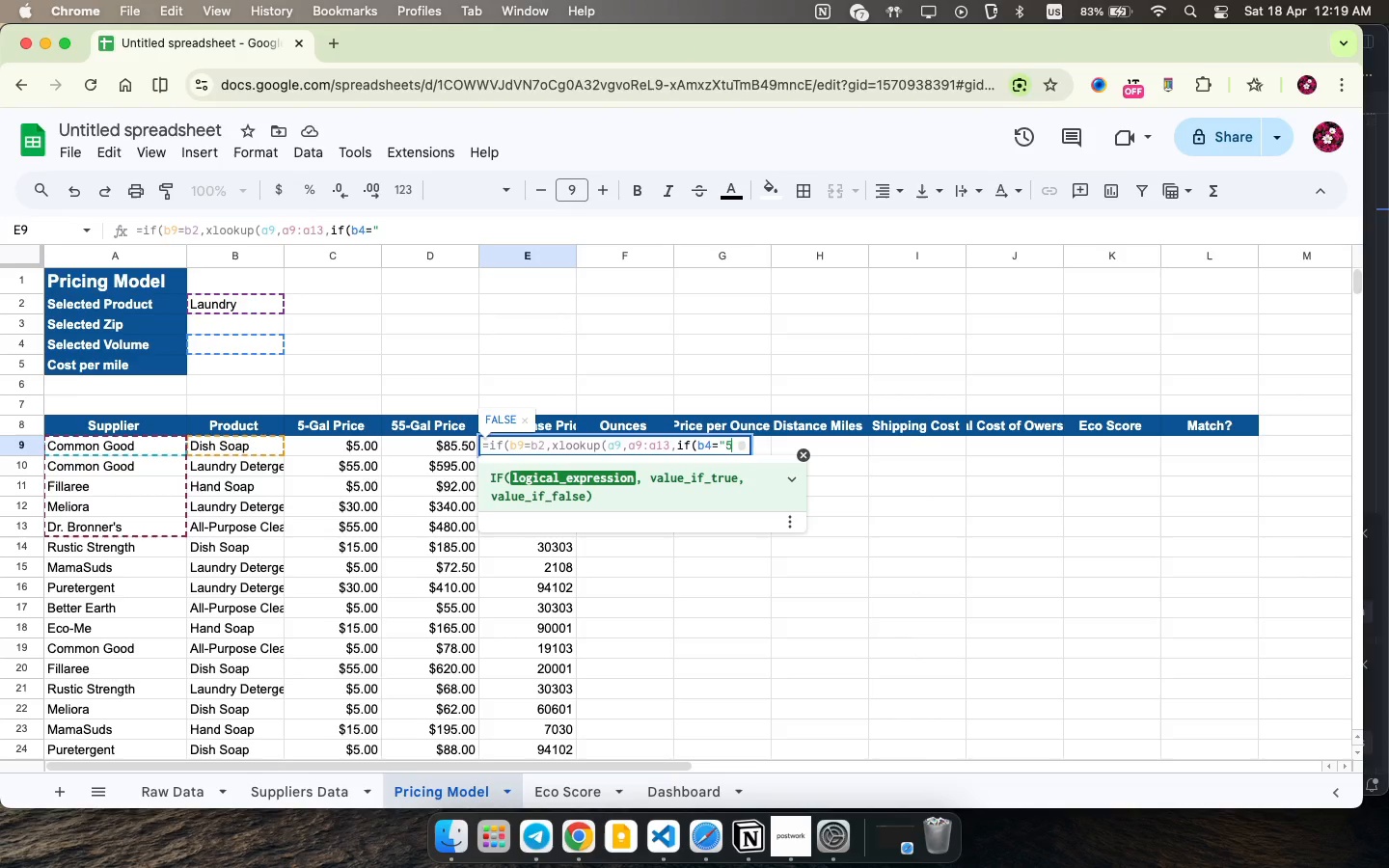 
type(5-gal)
 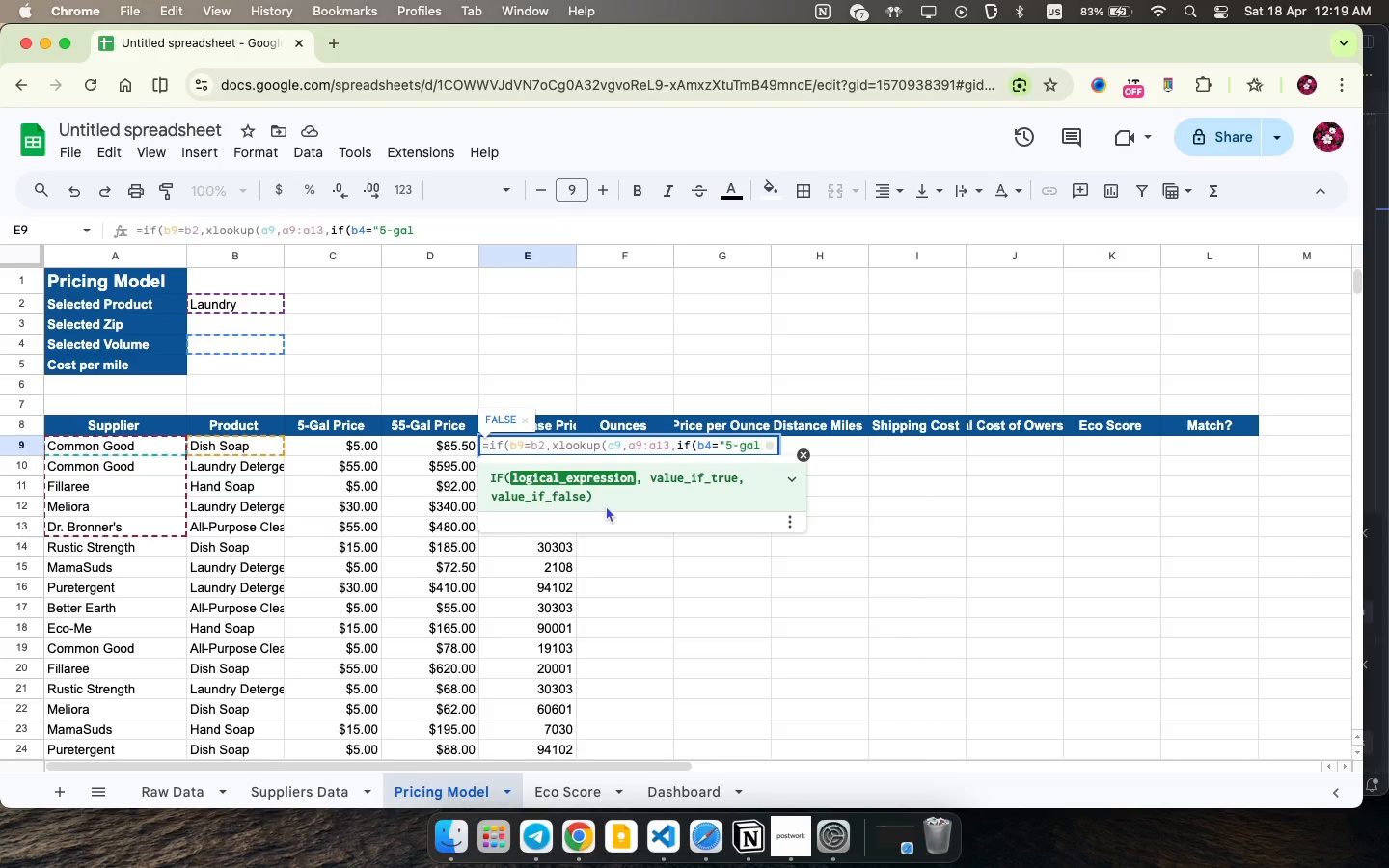 
wait(31.82)
 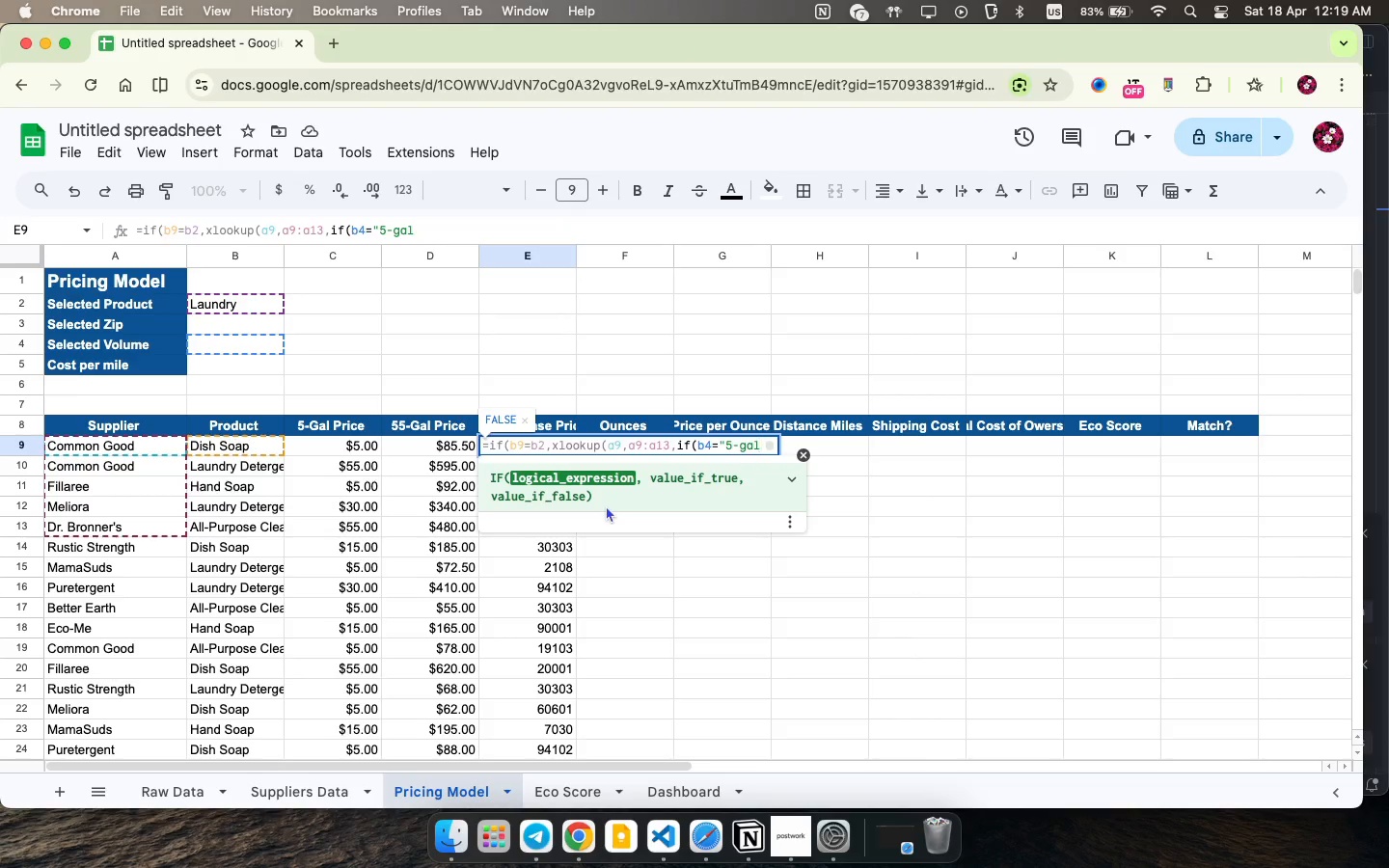 
type(j)
key(Backspace)
type(",c9:c1,)
key(Backspace)
type(3)
 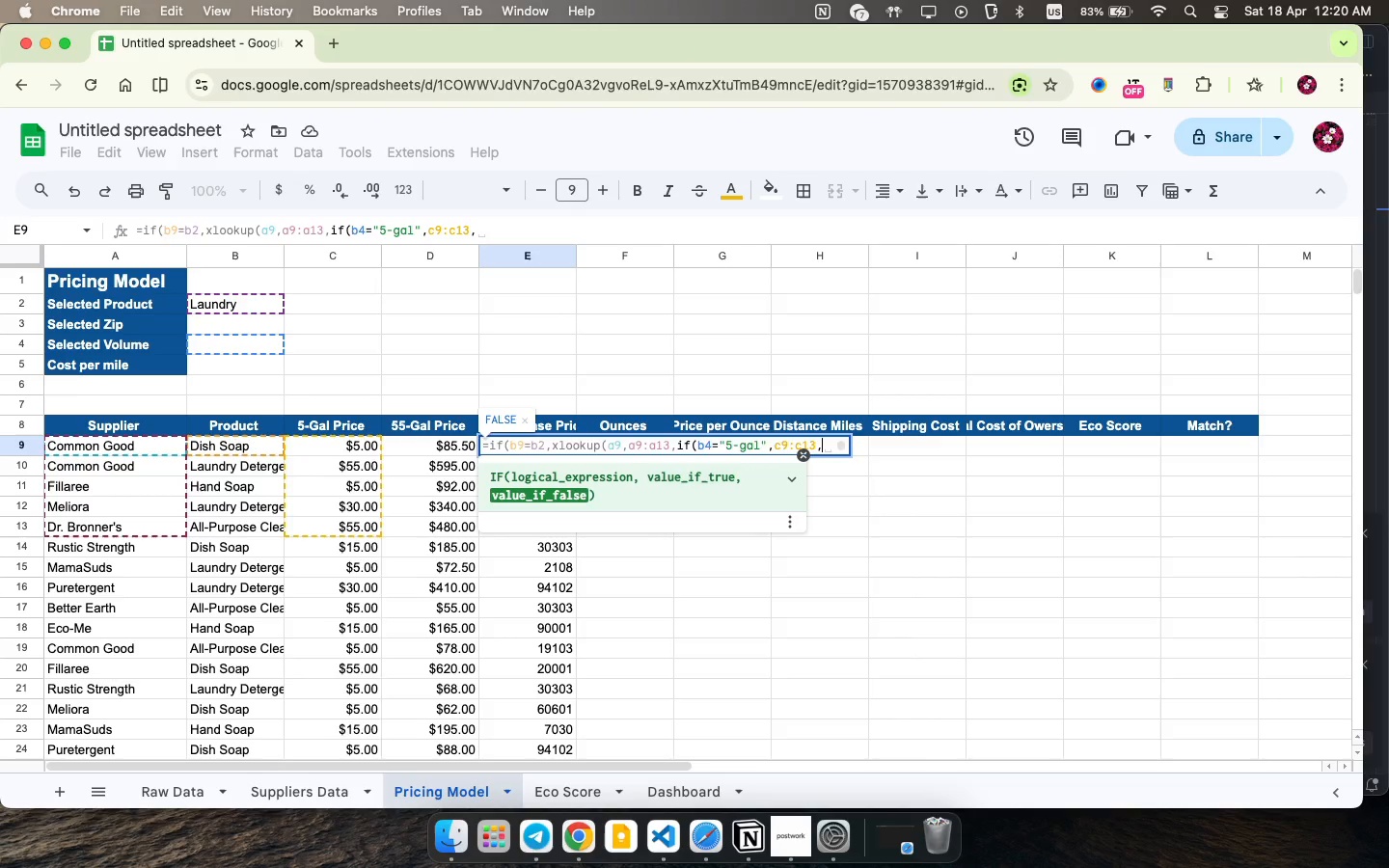 
key(Comma)
 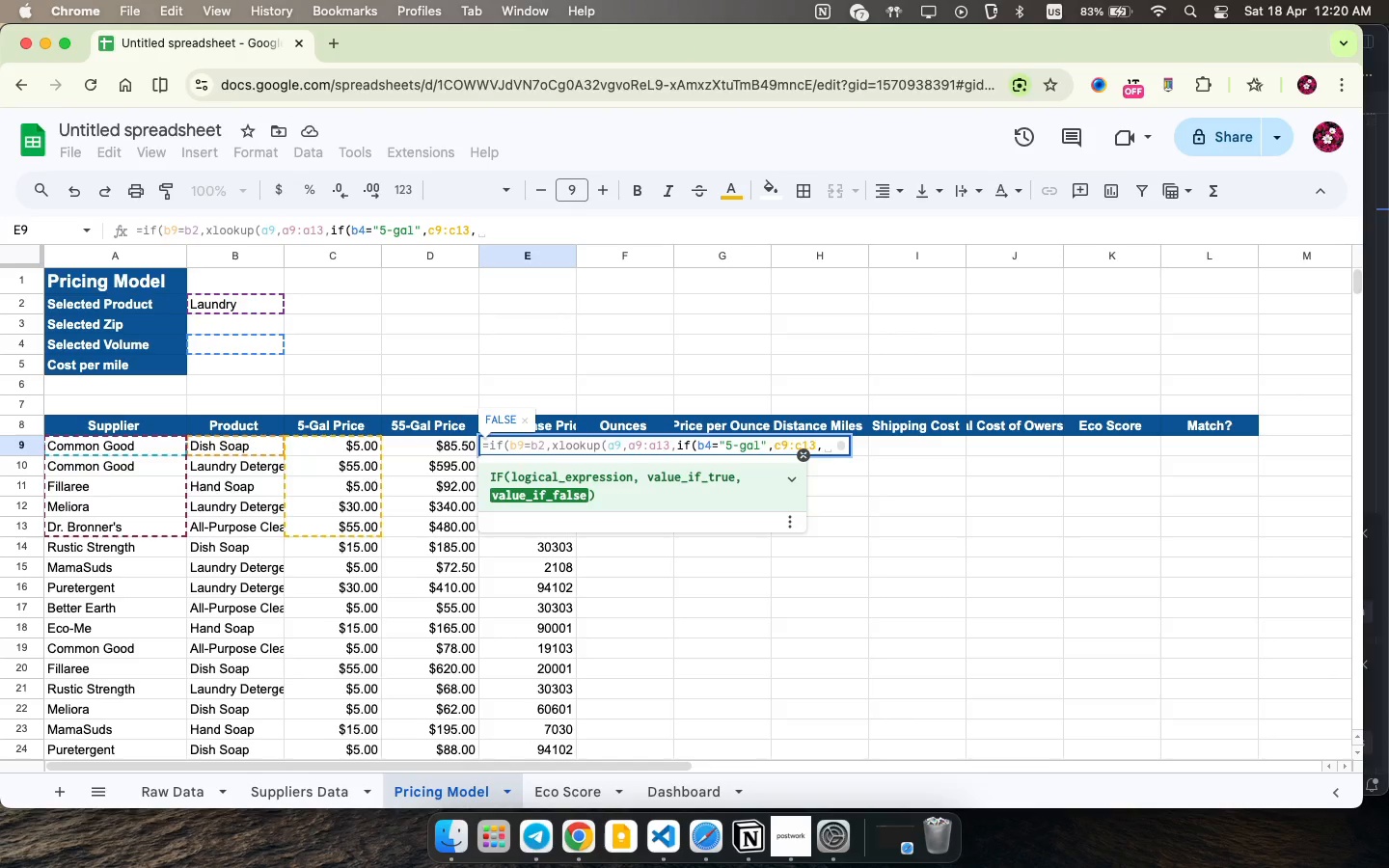 
type(d9:d13)
 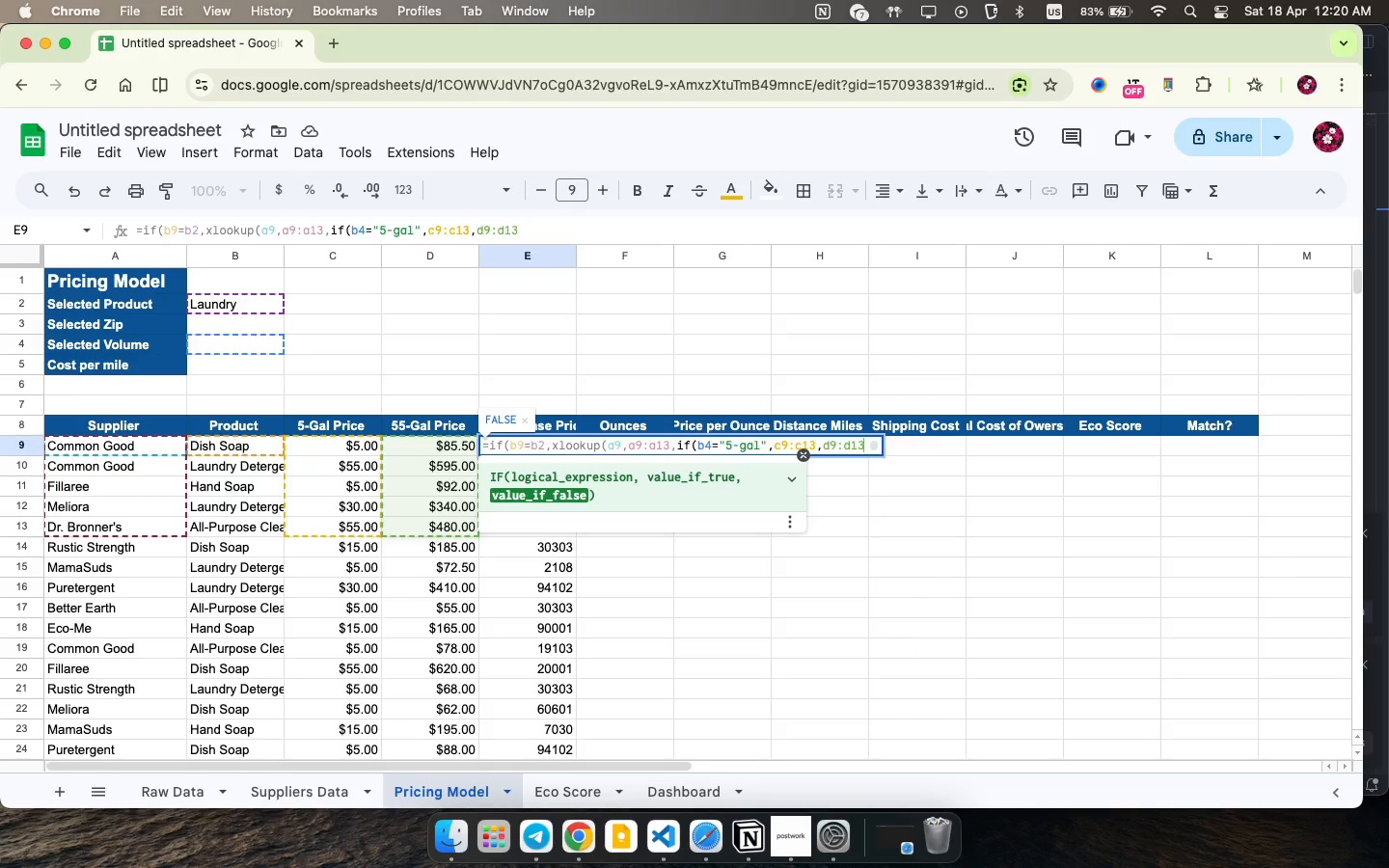 
hold_key(key=ShiftLeft, duration=0.5)
 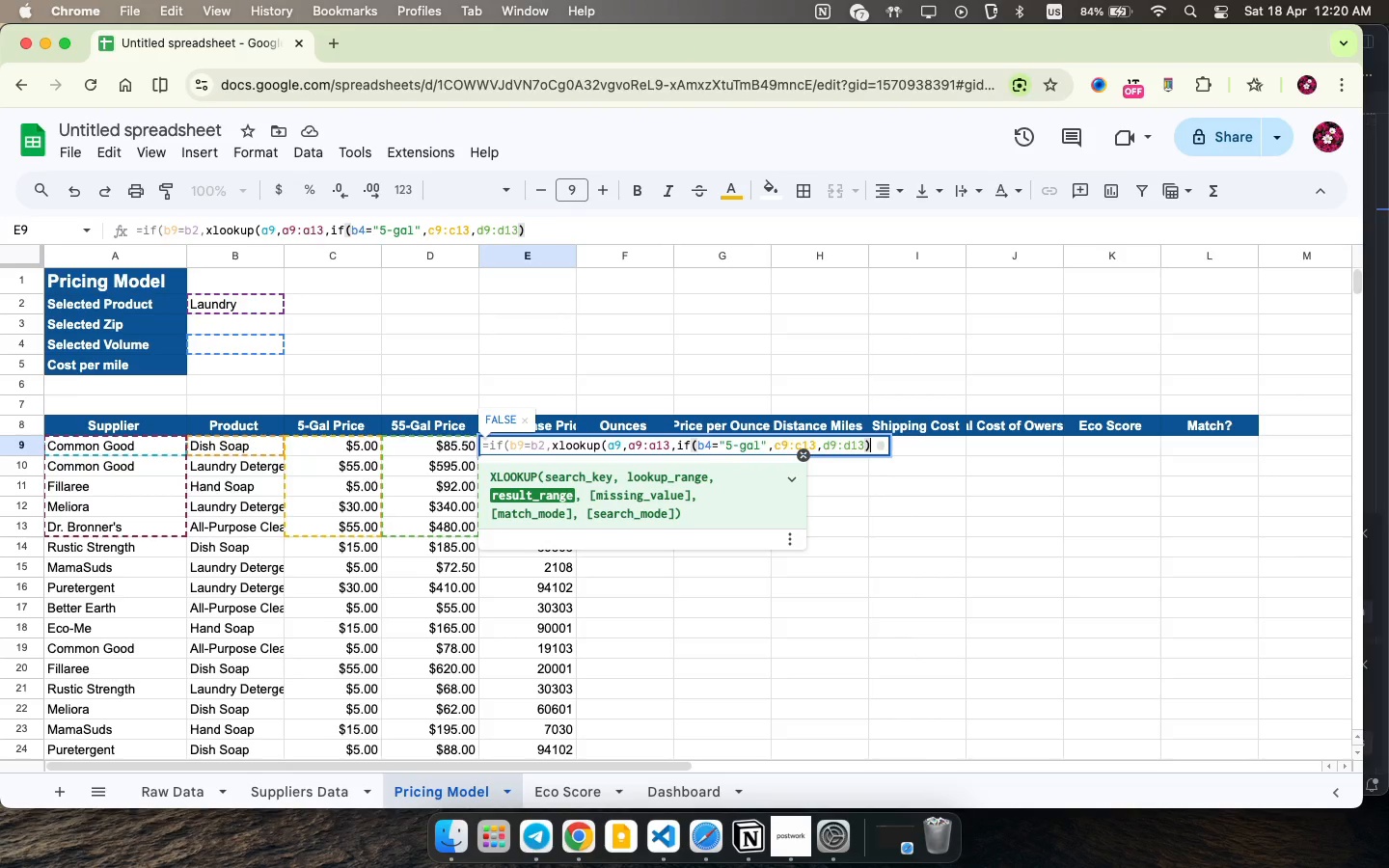 
key(Shift+0)
 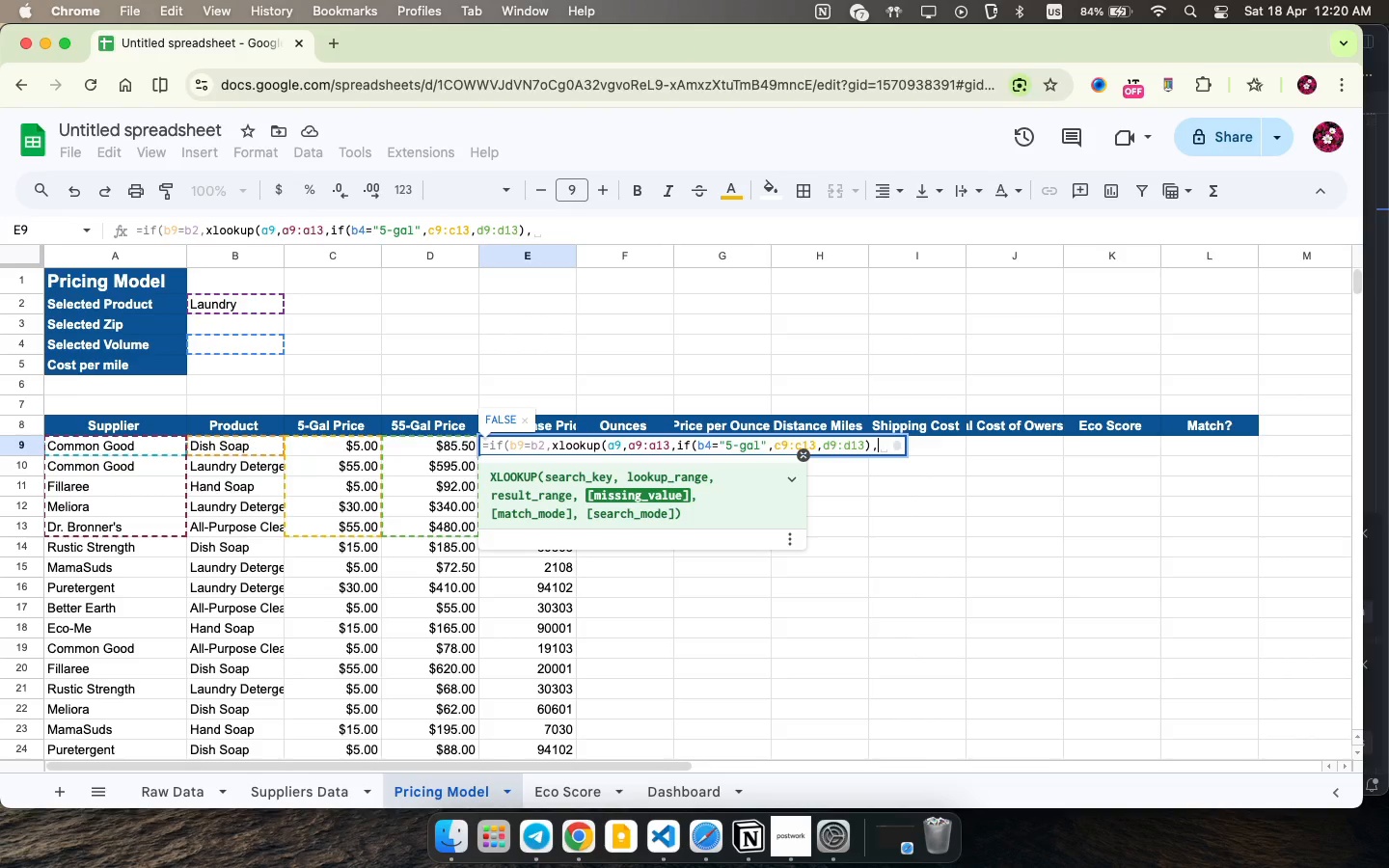 
key(Comma)
 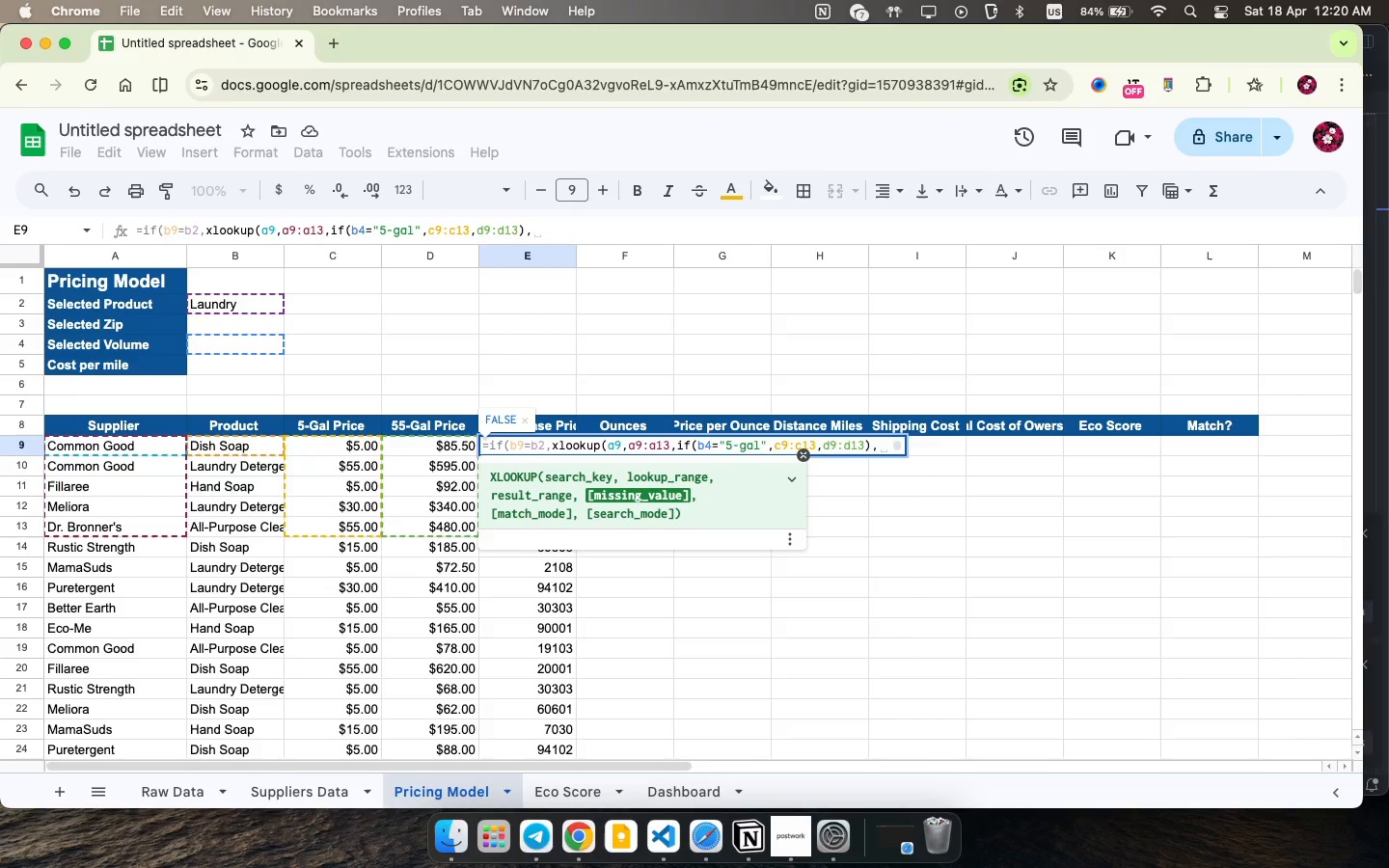 
key(Shift+Quote)
 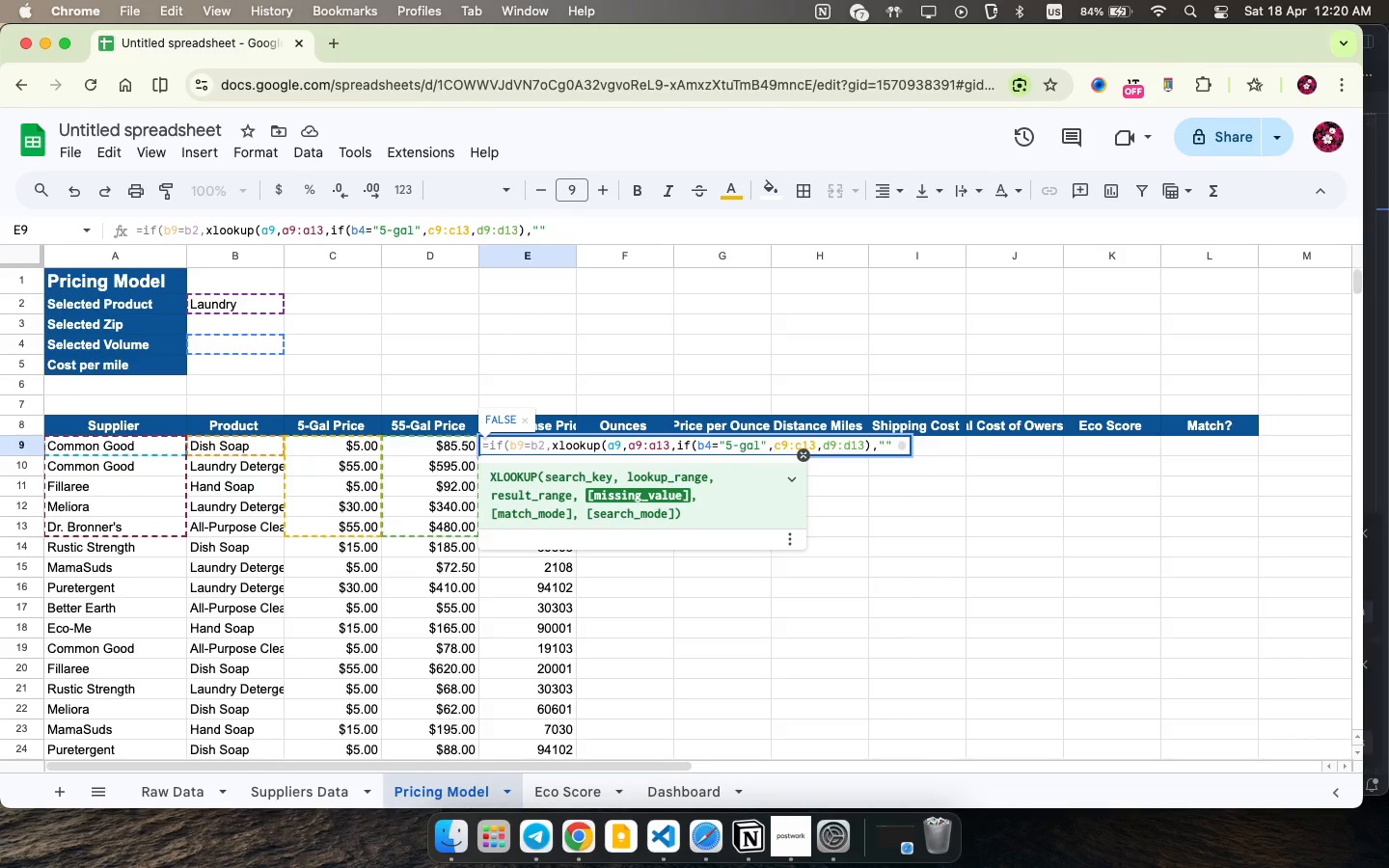 
key(Shift+Quote)
 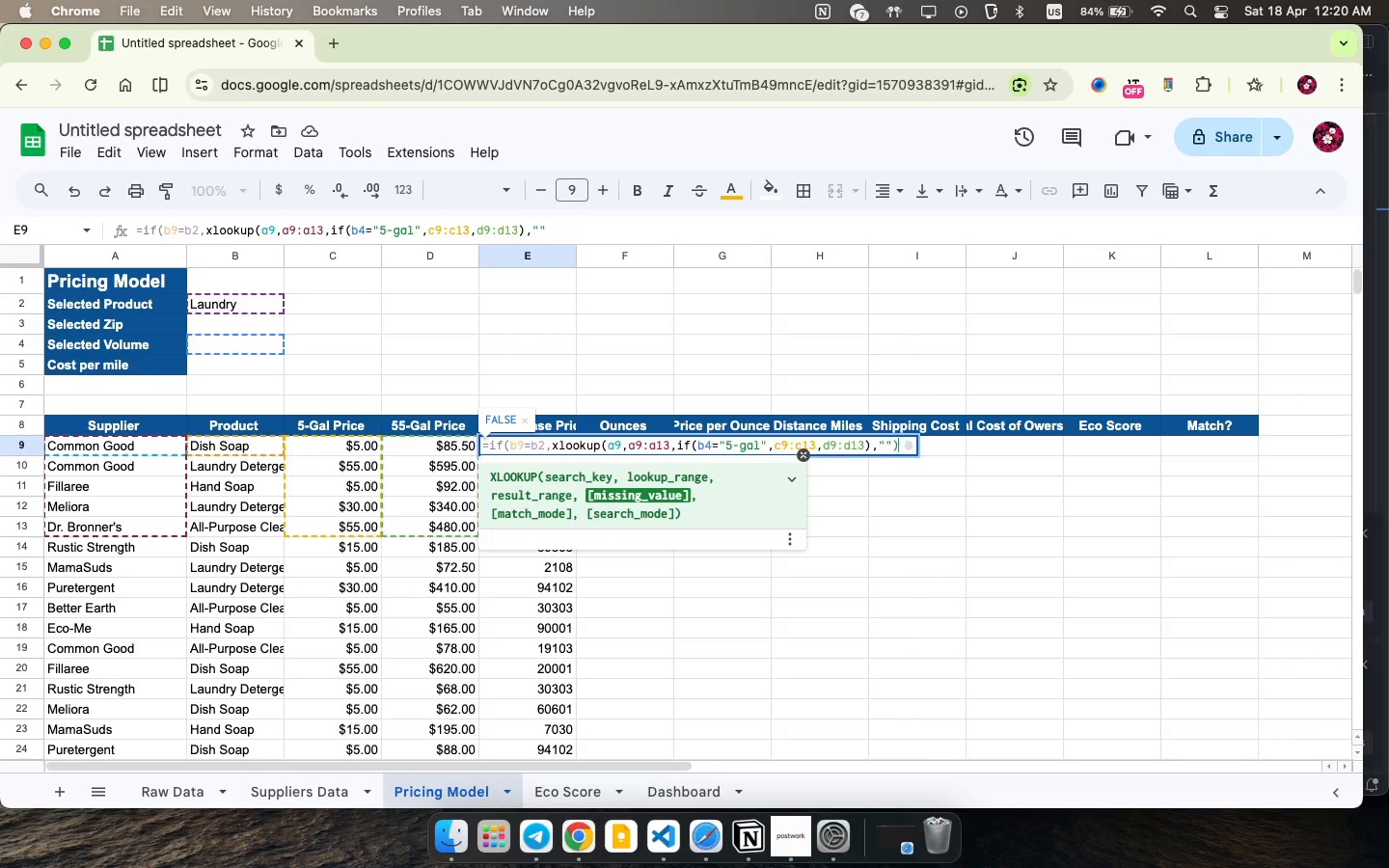 
key(Shift+0)
 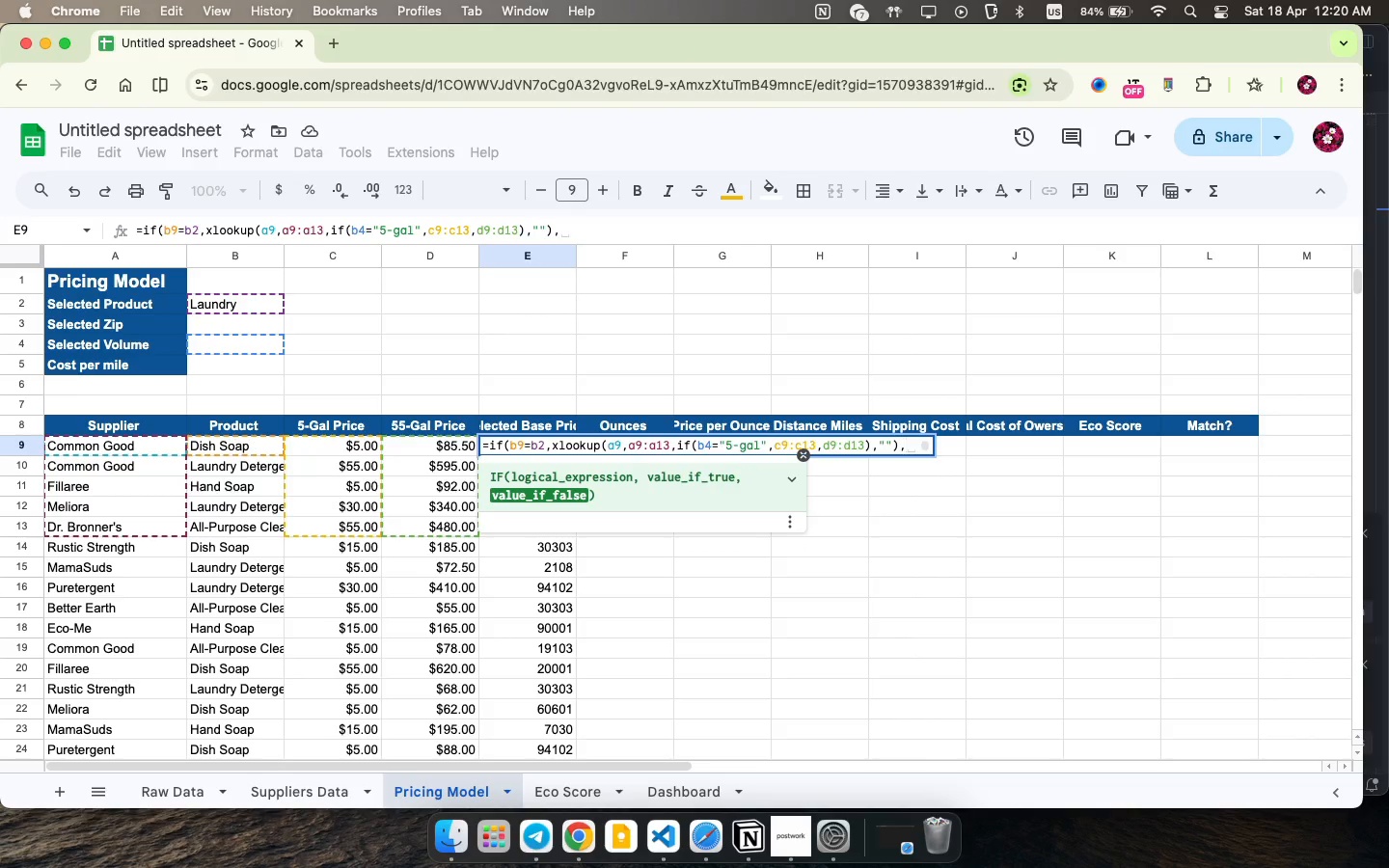 
key(Comma)
 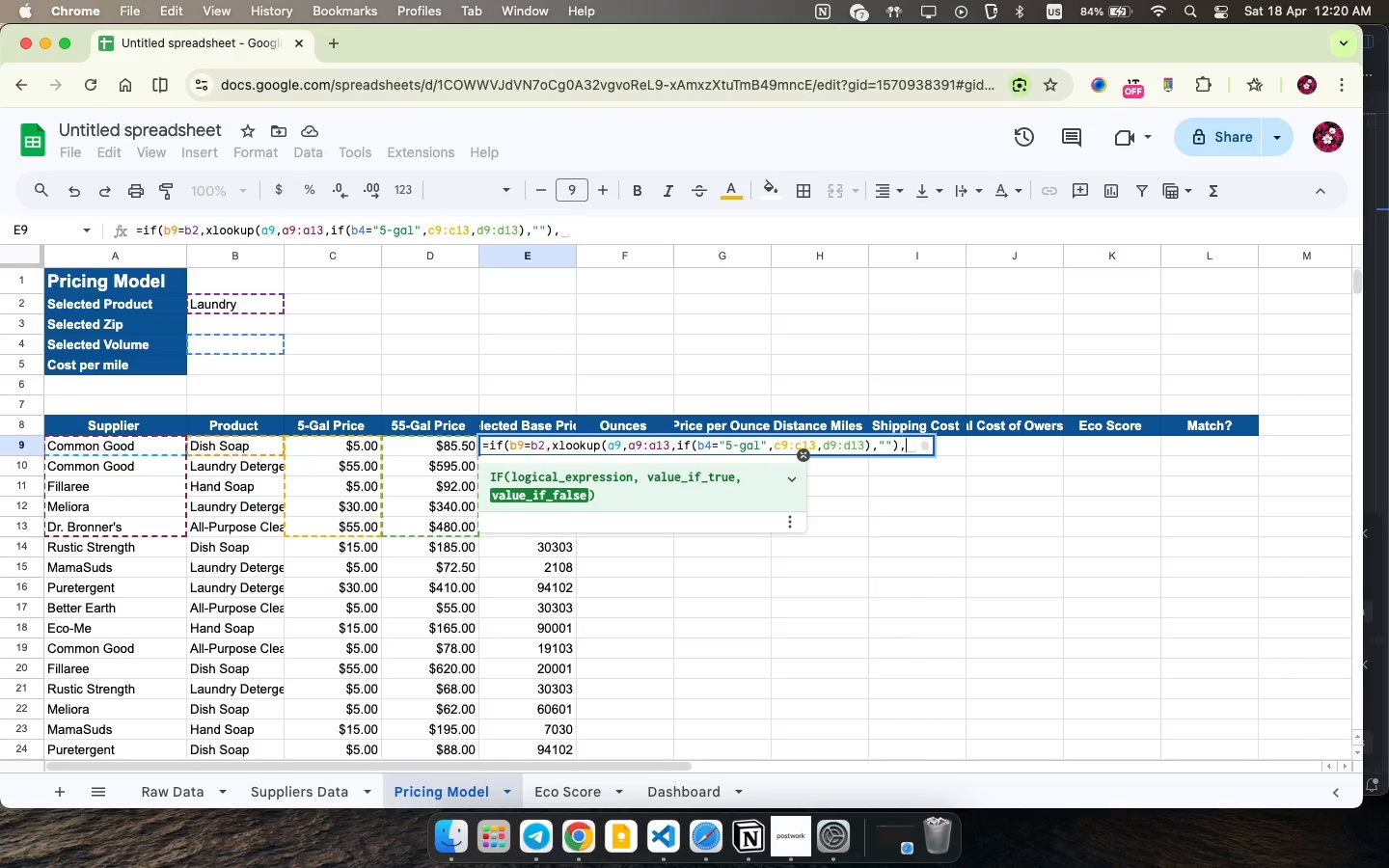 
key(Shift+Quote)
 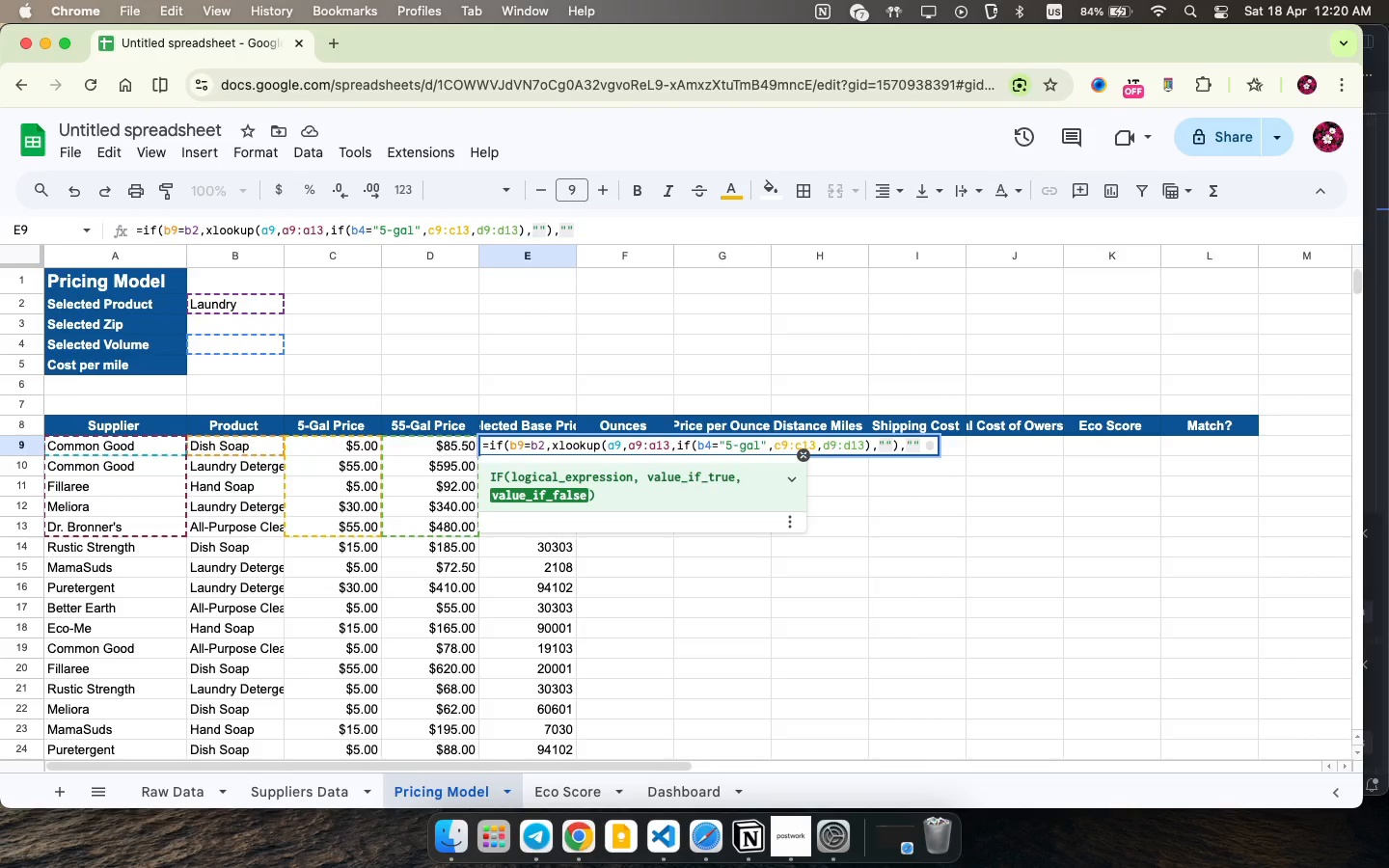 
key(Shift+Quote)
 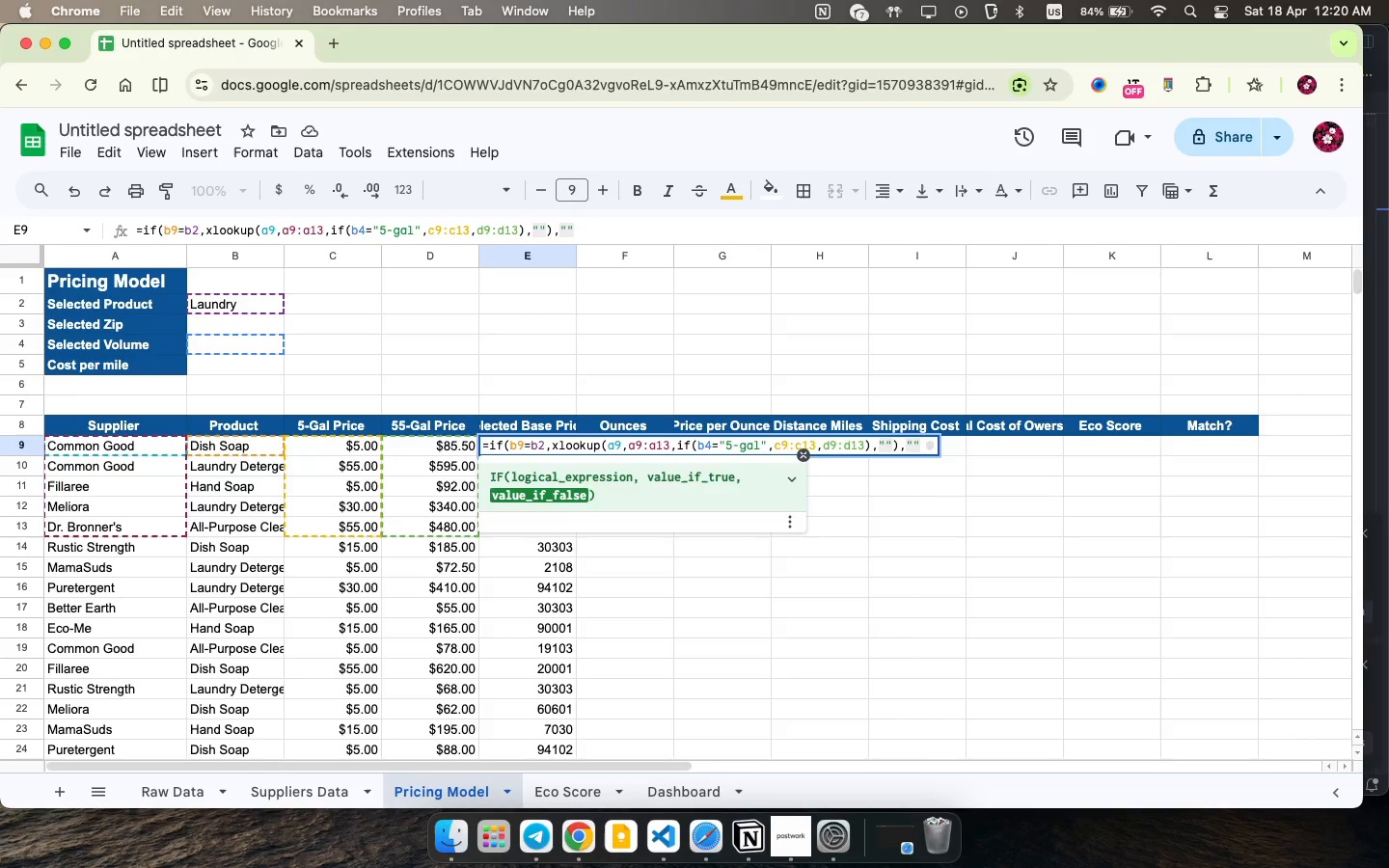 
key(Shift+0)
 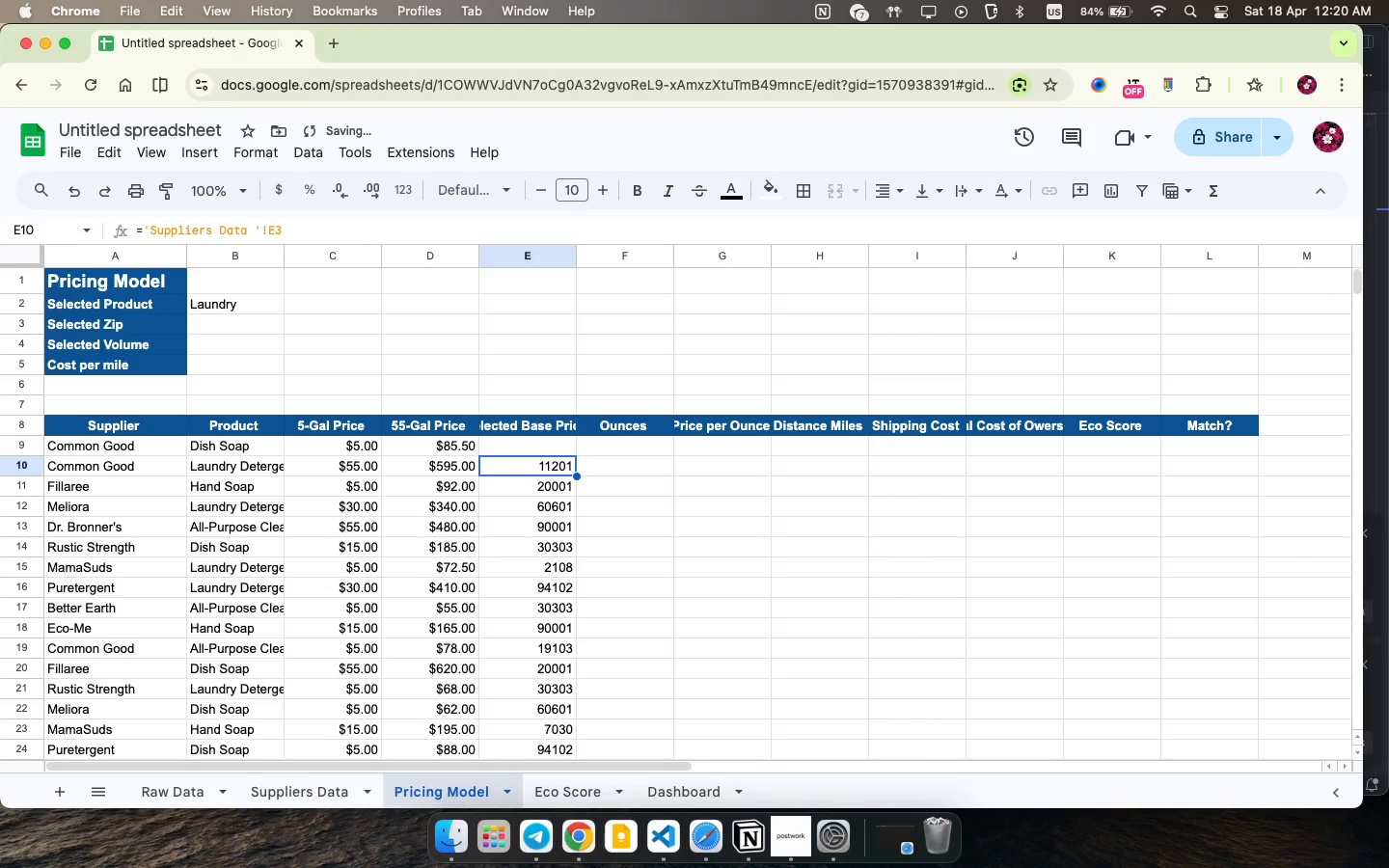 
key(Enter)
 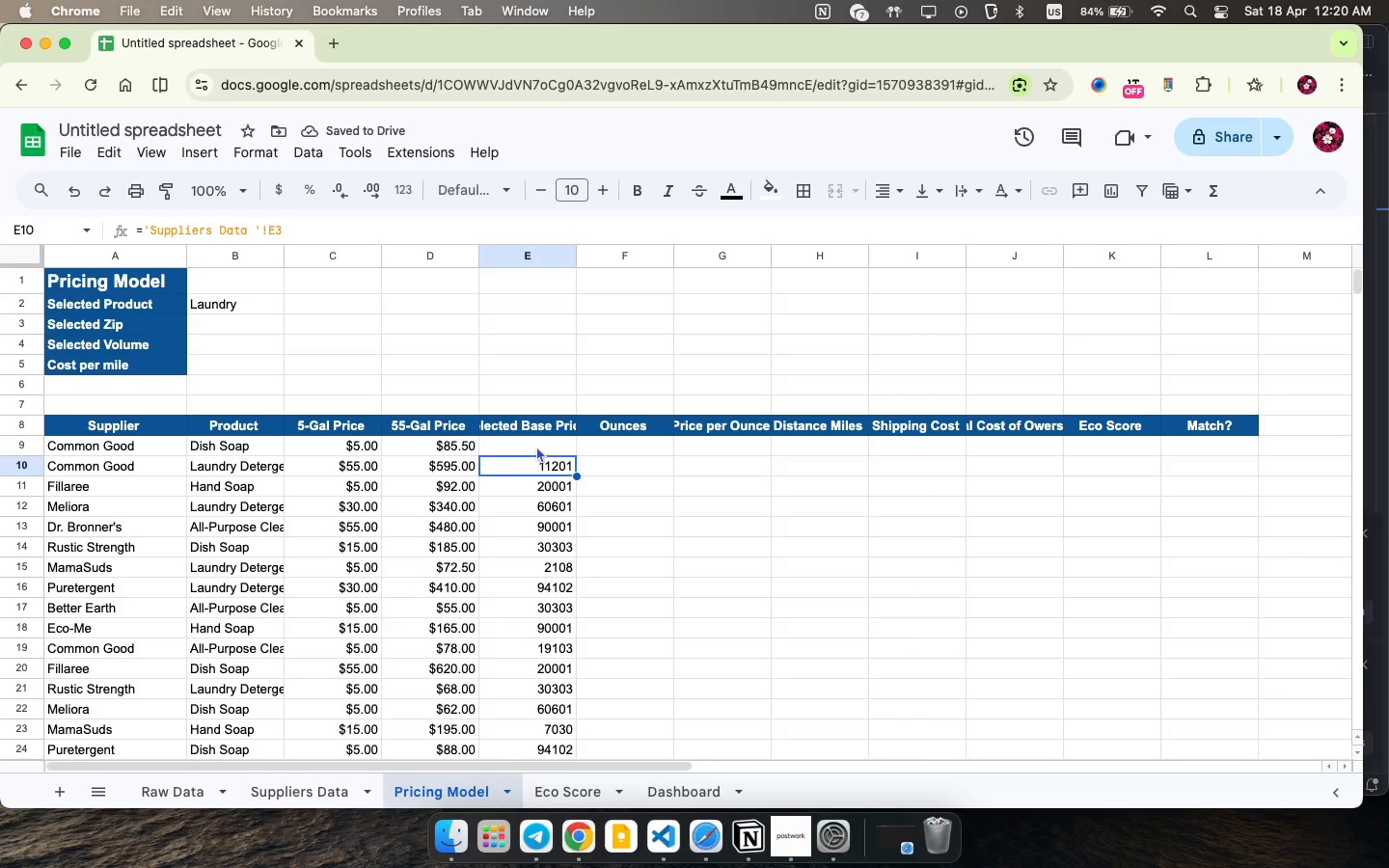 
left_click([537, 440])
 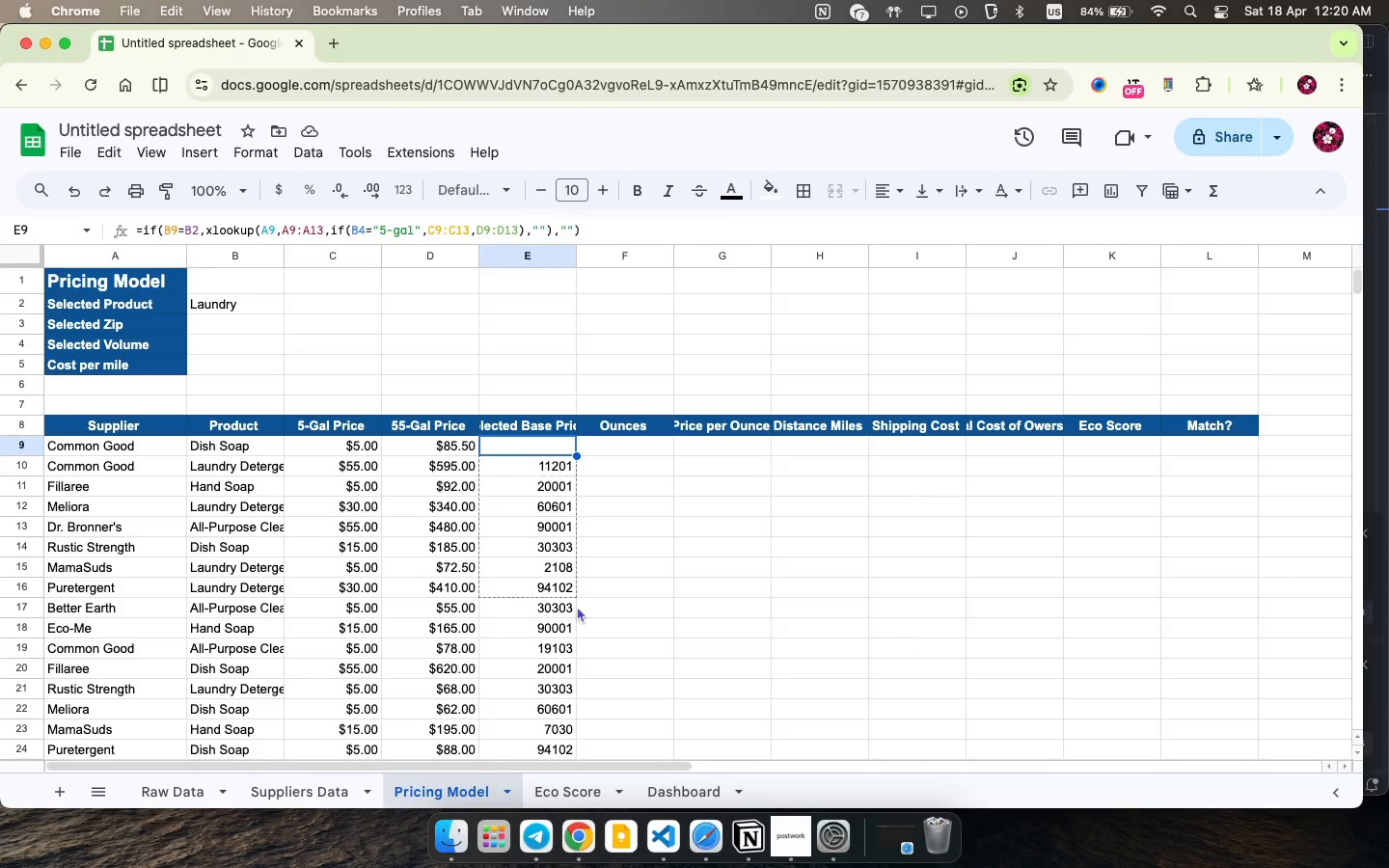 
left_click_drag(start_coordinate=[579, 456], to_coordinate=[598, 494])
 